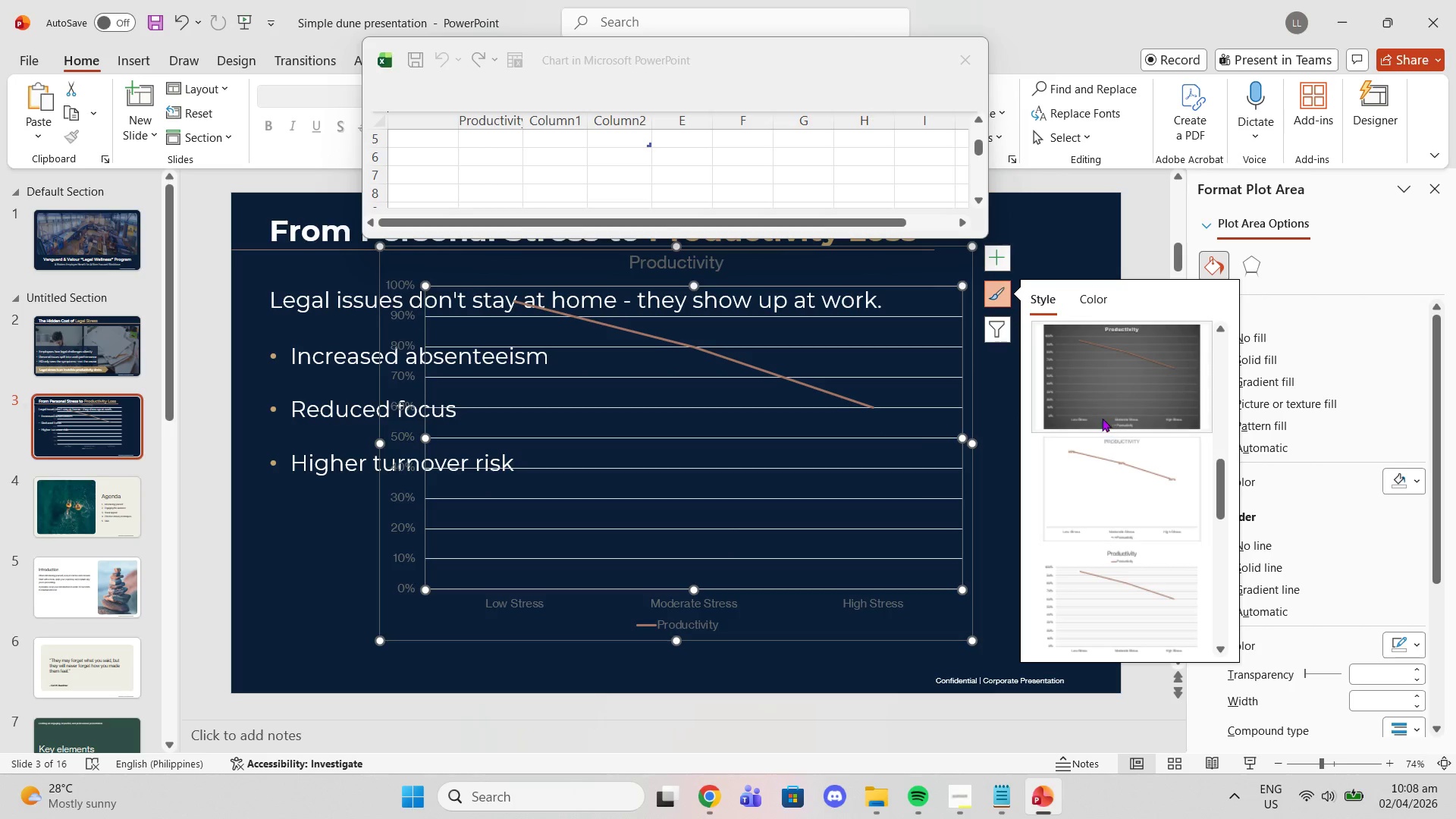 
scroll: coordinate [1102, 418], scroll_direction: up, amount: 2.0
 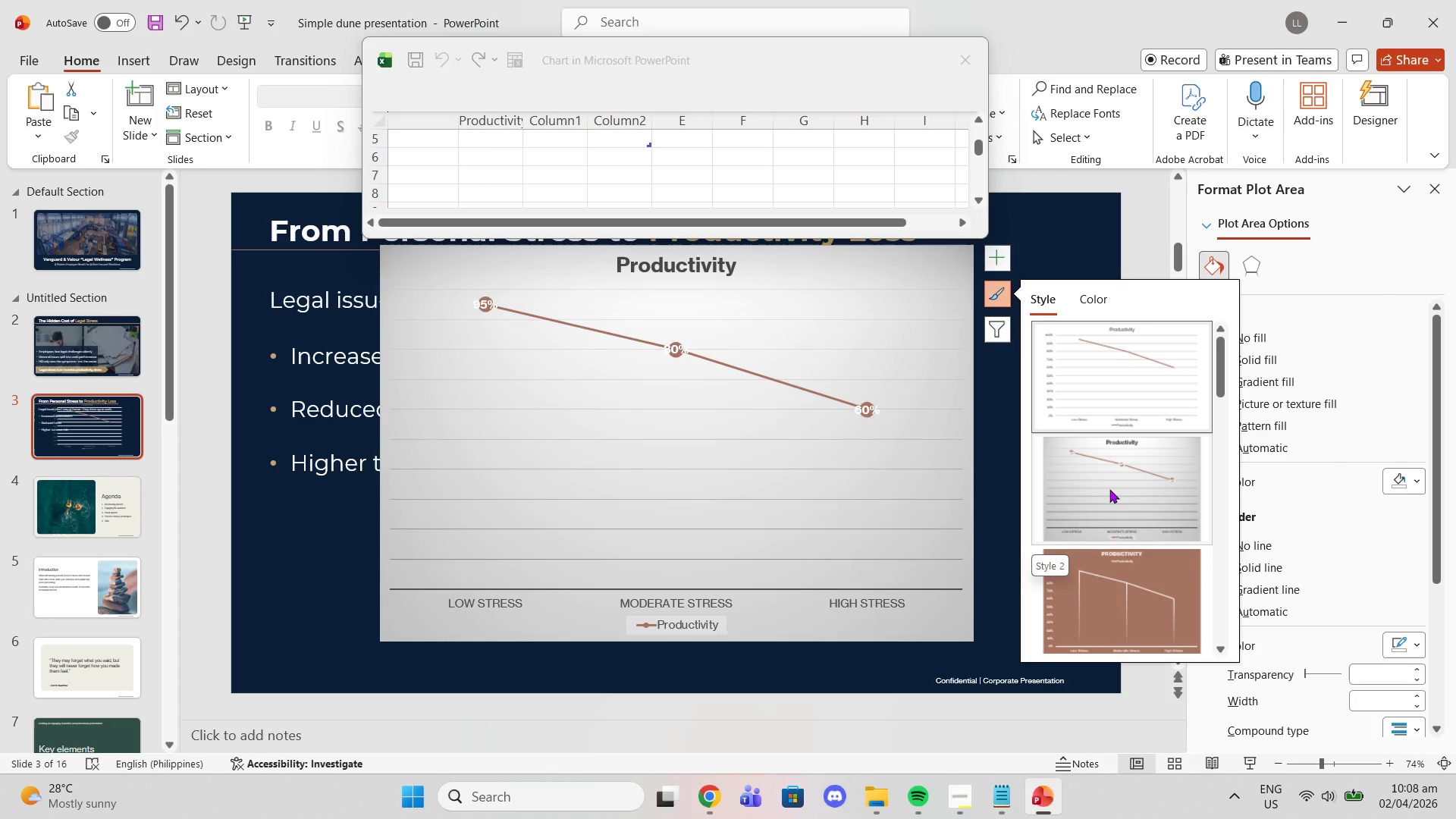 
wait(6.14)
 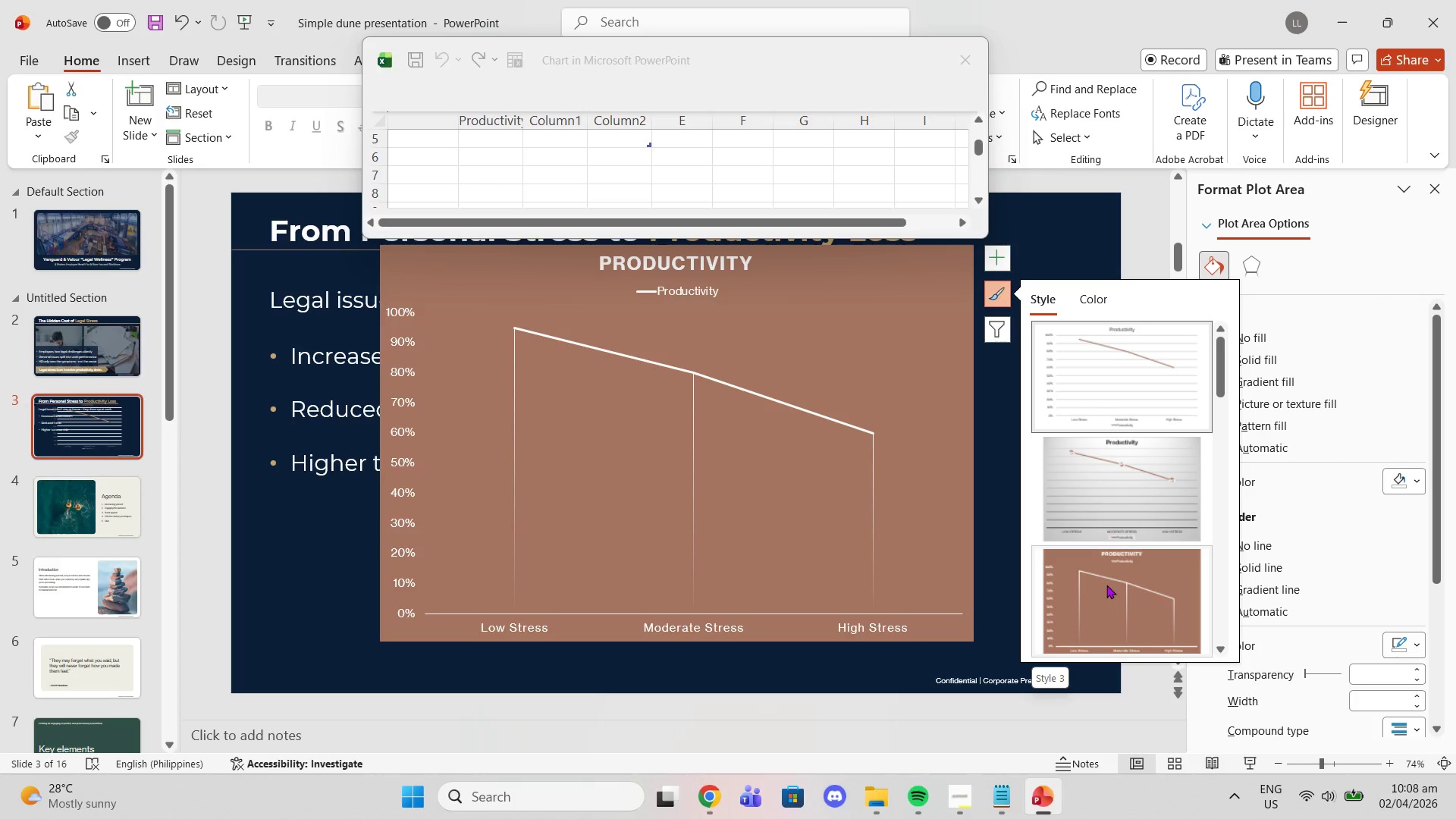 
scroll: coordinate [1116, 558], scroll_direction: down, amount: 2.0
 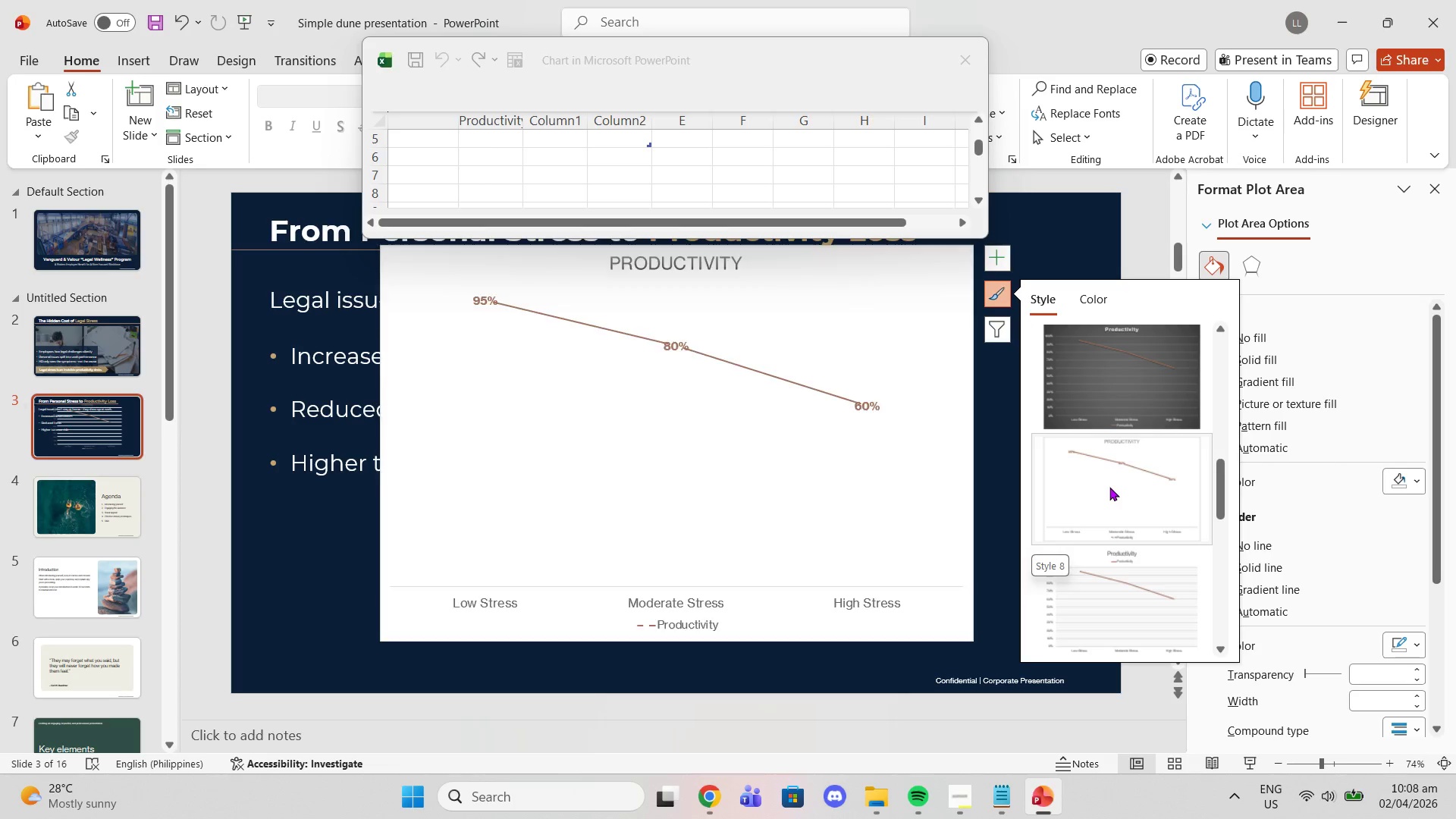 
left_click([1109, 487])
 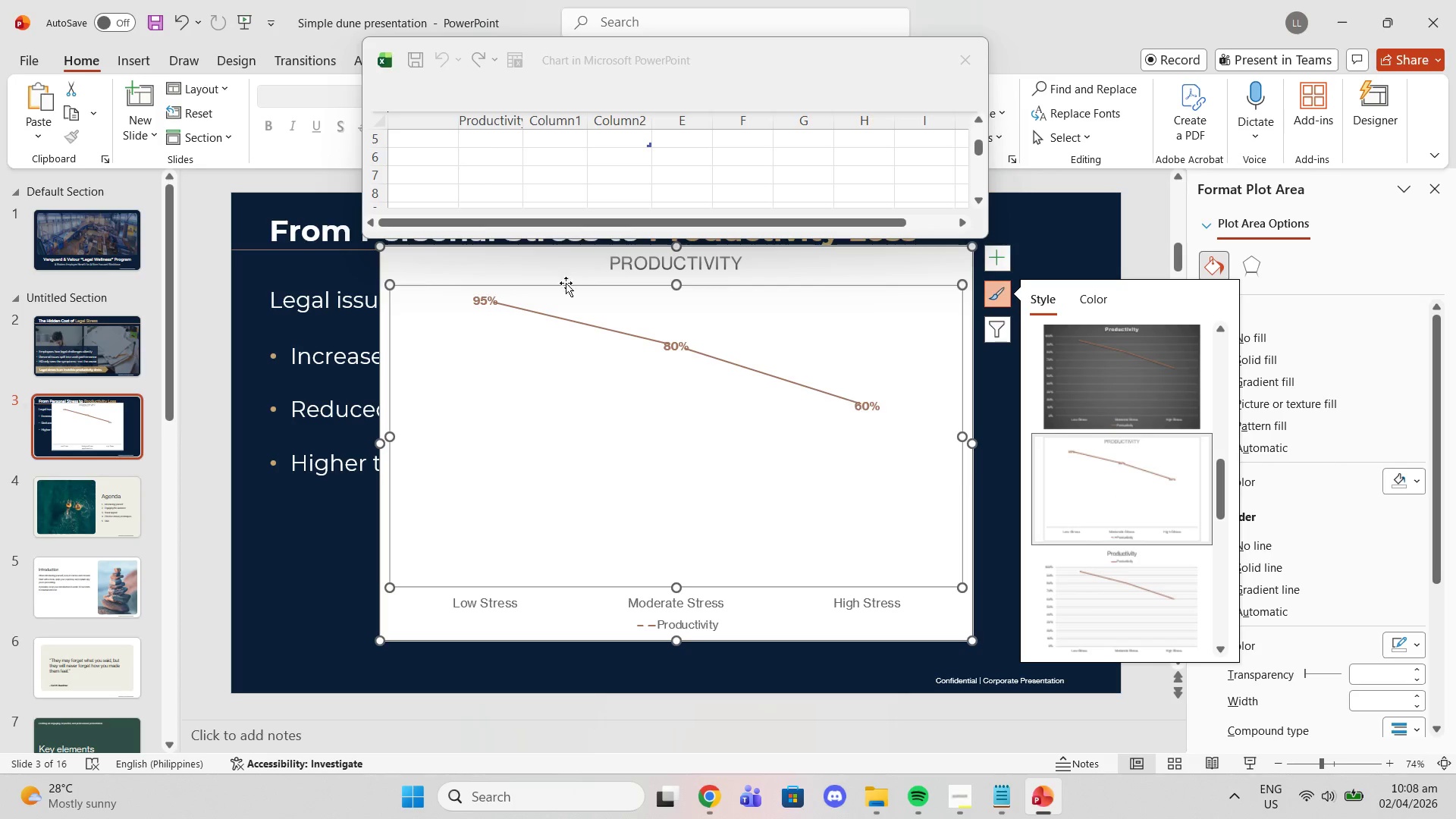 
left_click([562, 140])
 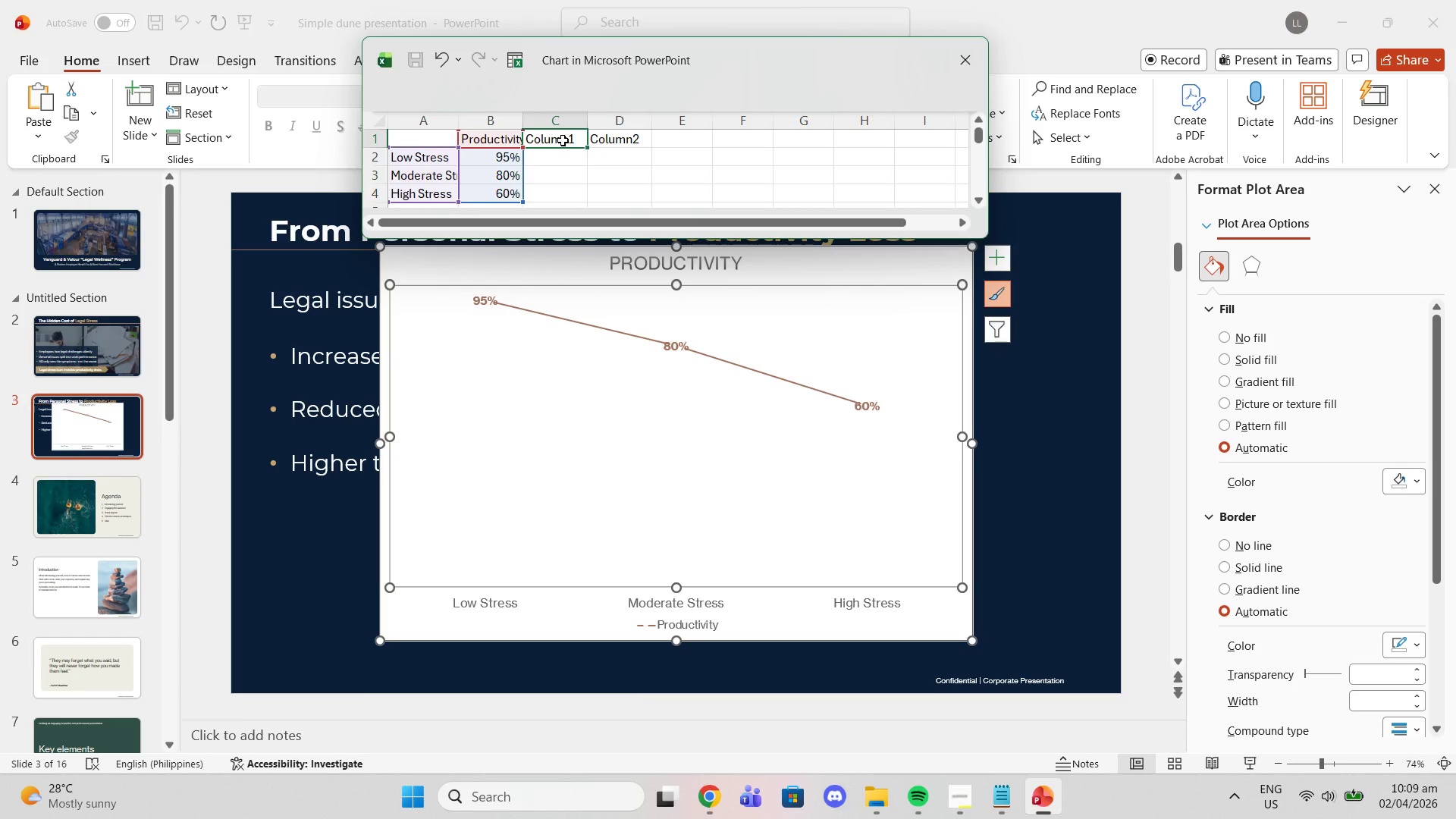 
scroll: coordinate [598, 182], scroll_direction: up, amount: 5.0
 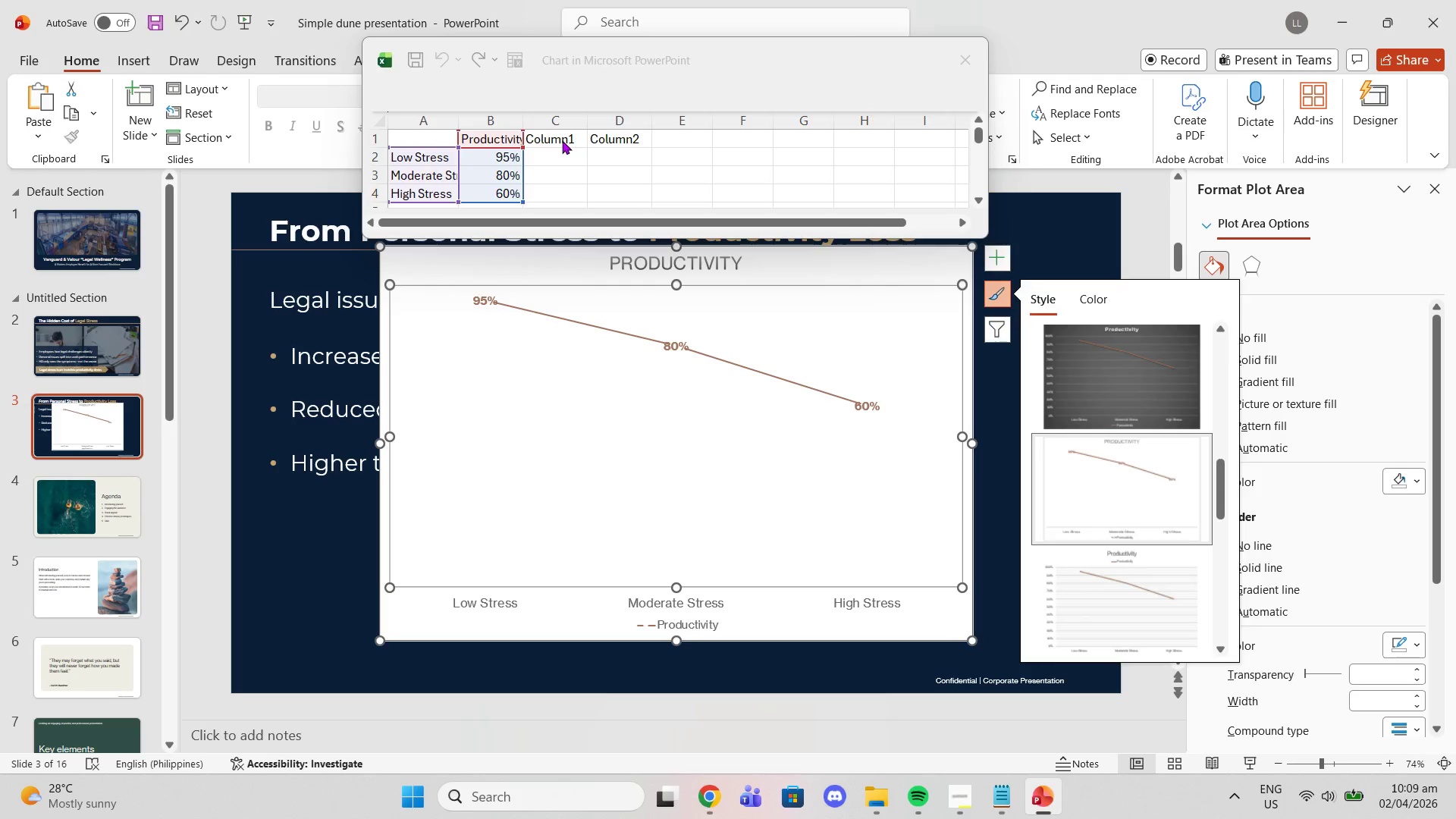 
key(Delete)
 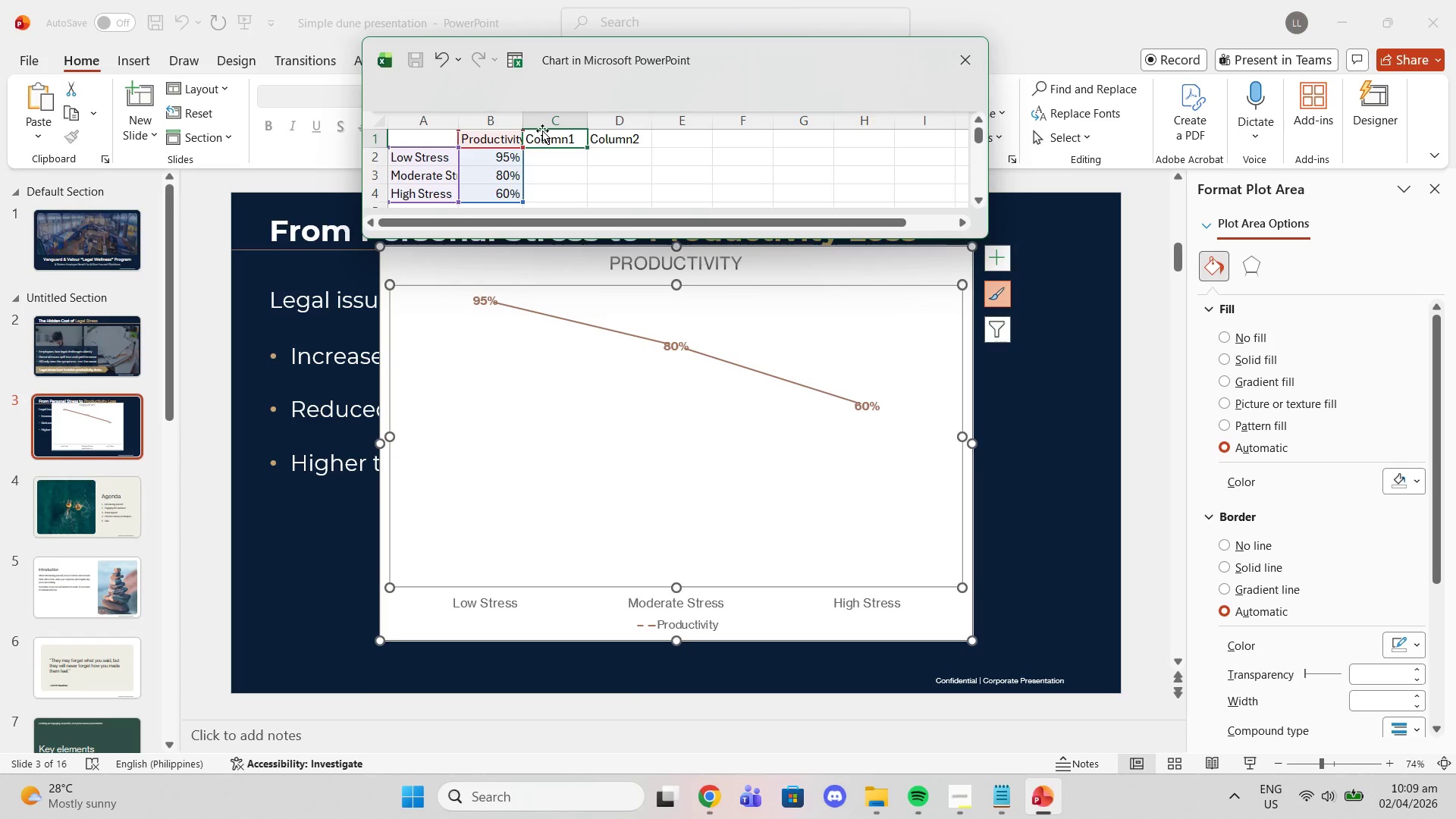 
double_click([542, 130])
 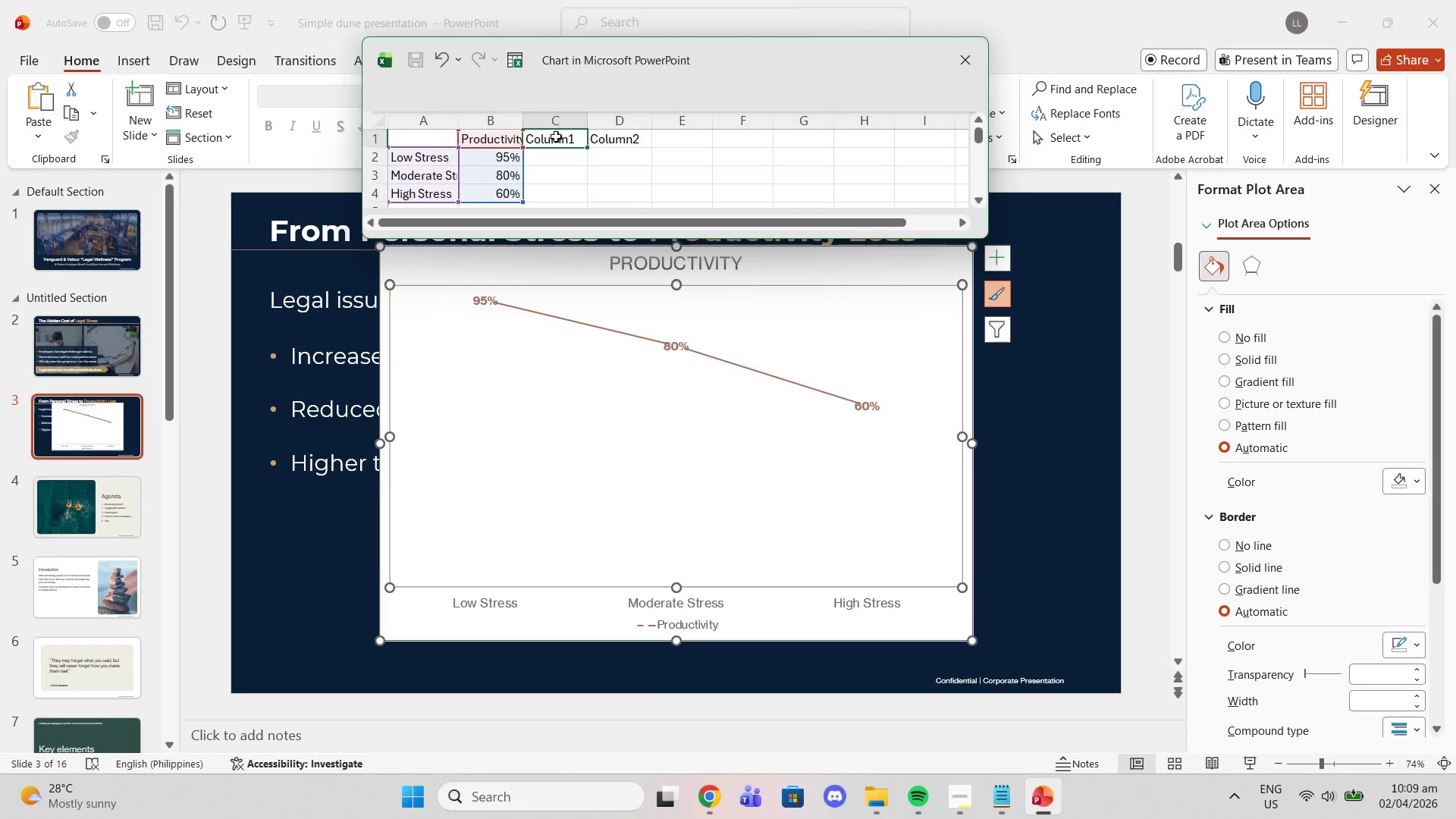 
double_click([556, 136])
 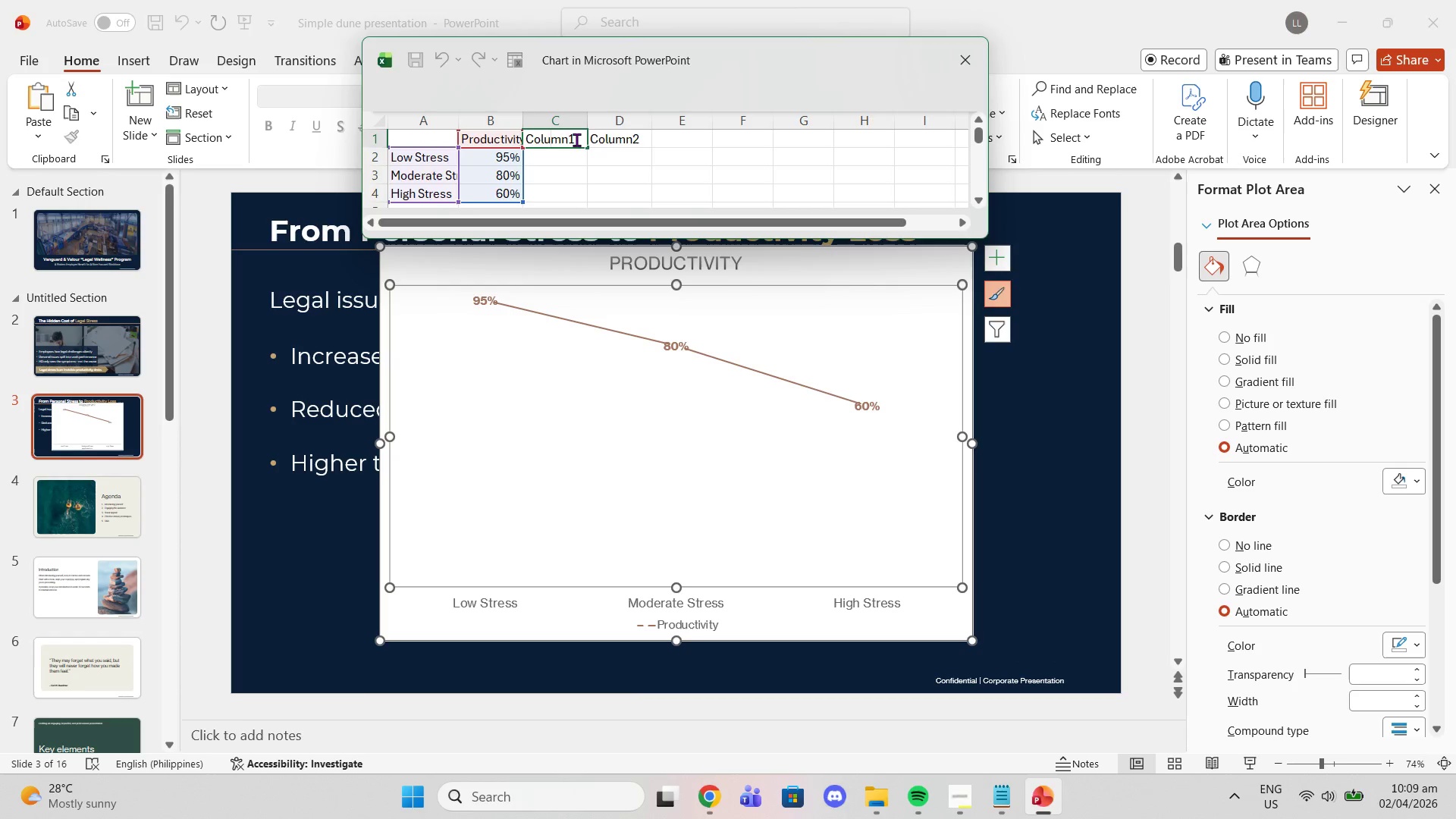 
left_click_drag(start_coordinate=[576, 140], to_coordinate=[497, 140])
 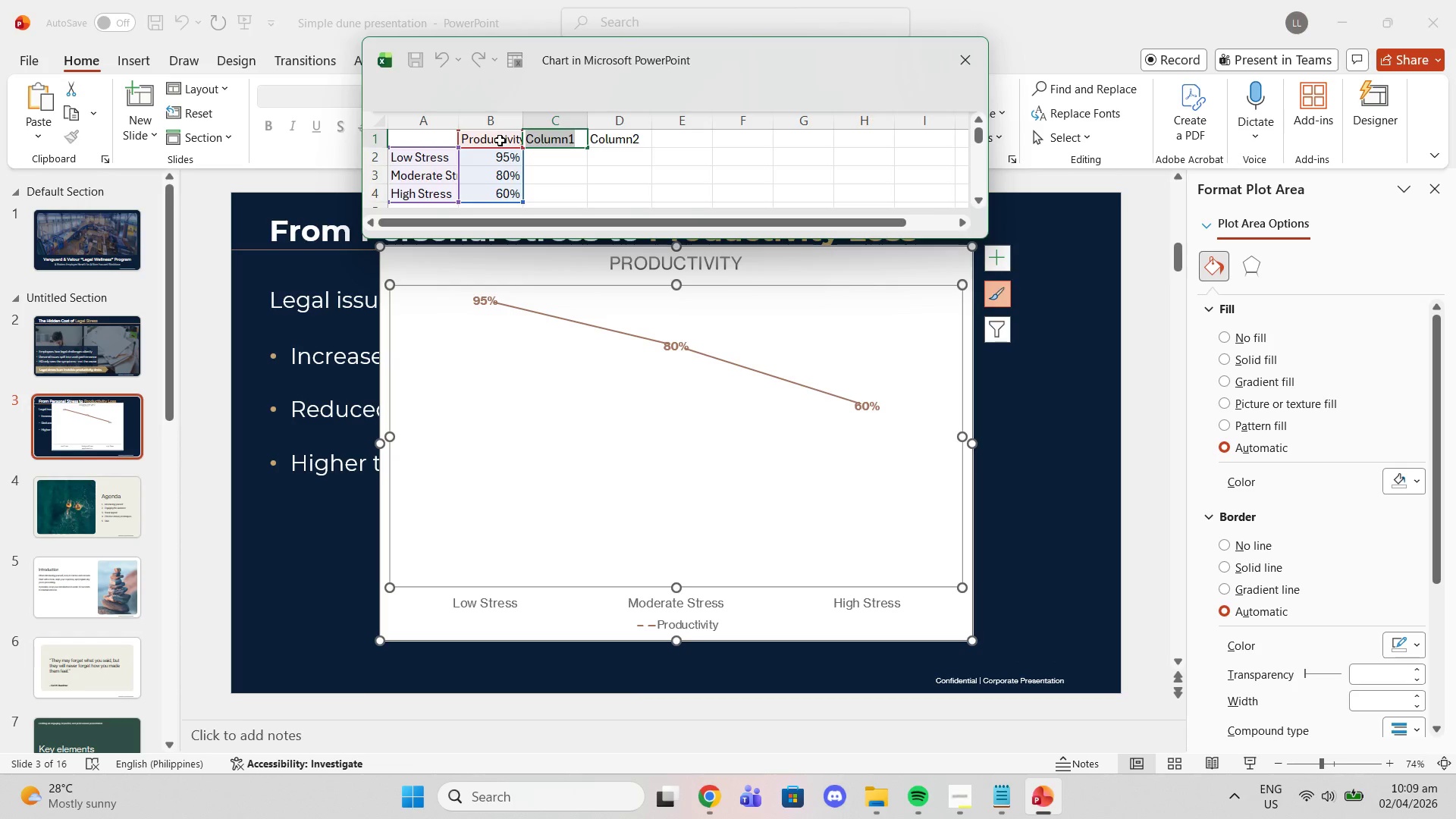 
key(Delete)
 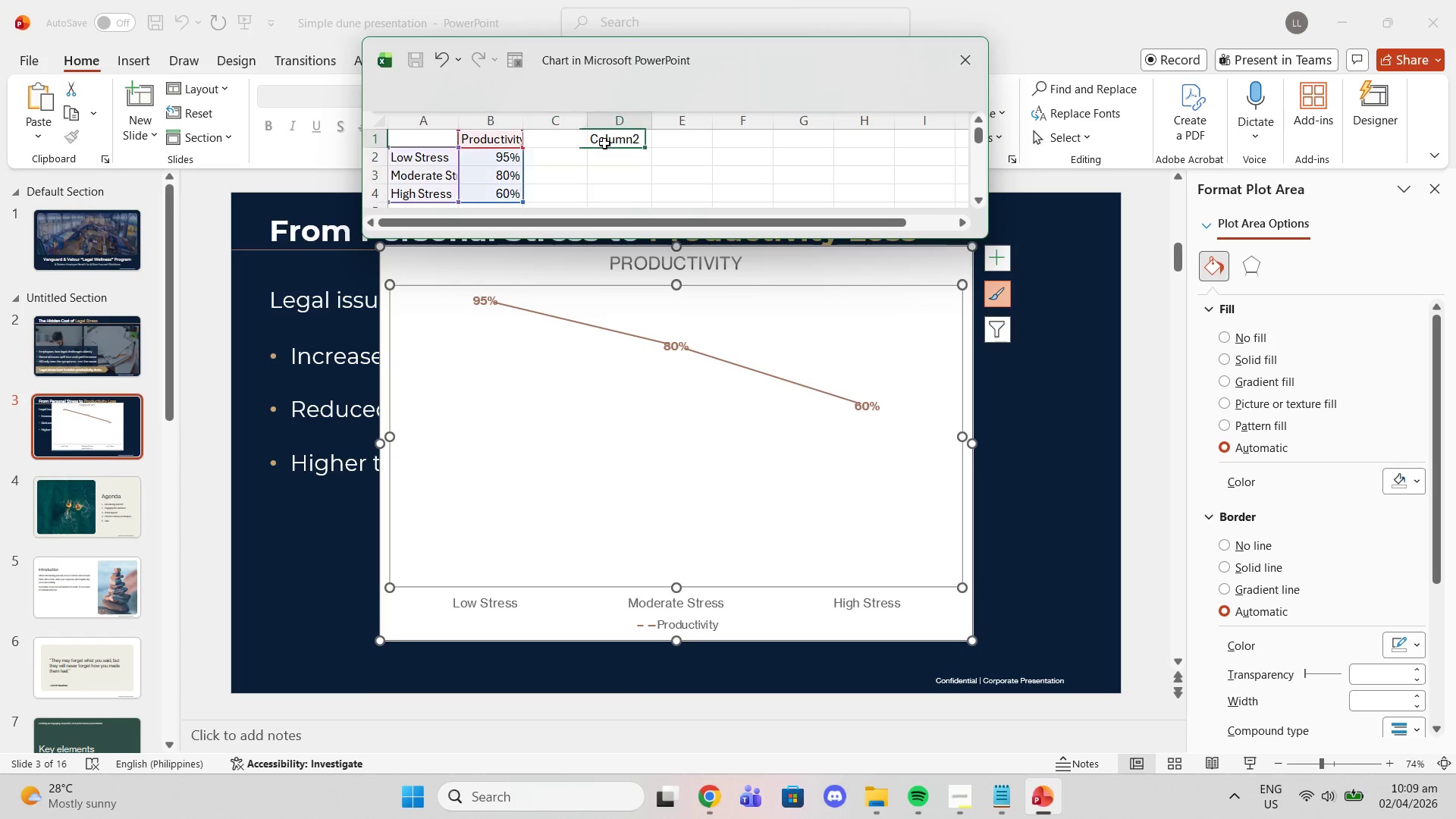 
double_click([604, 143])
 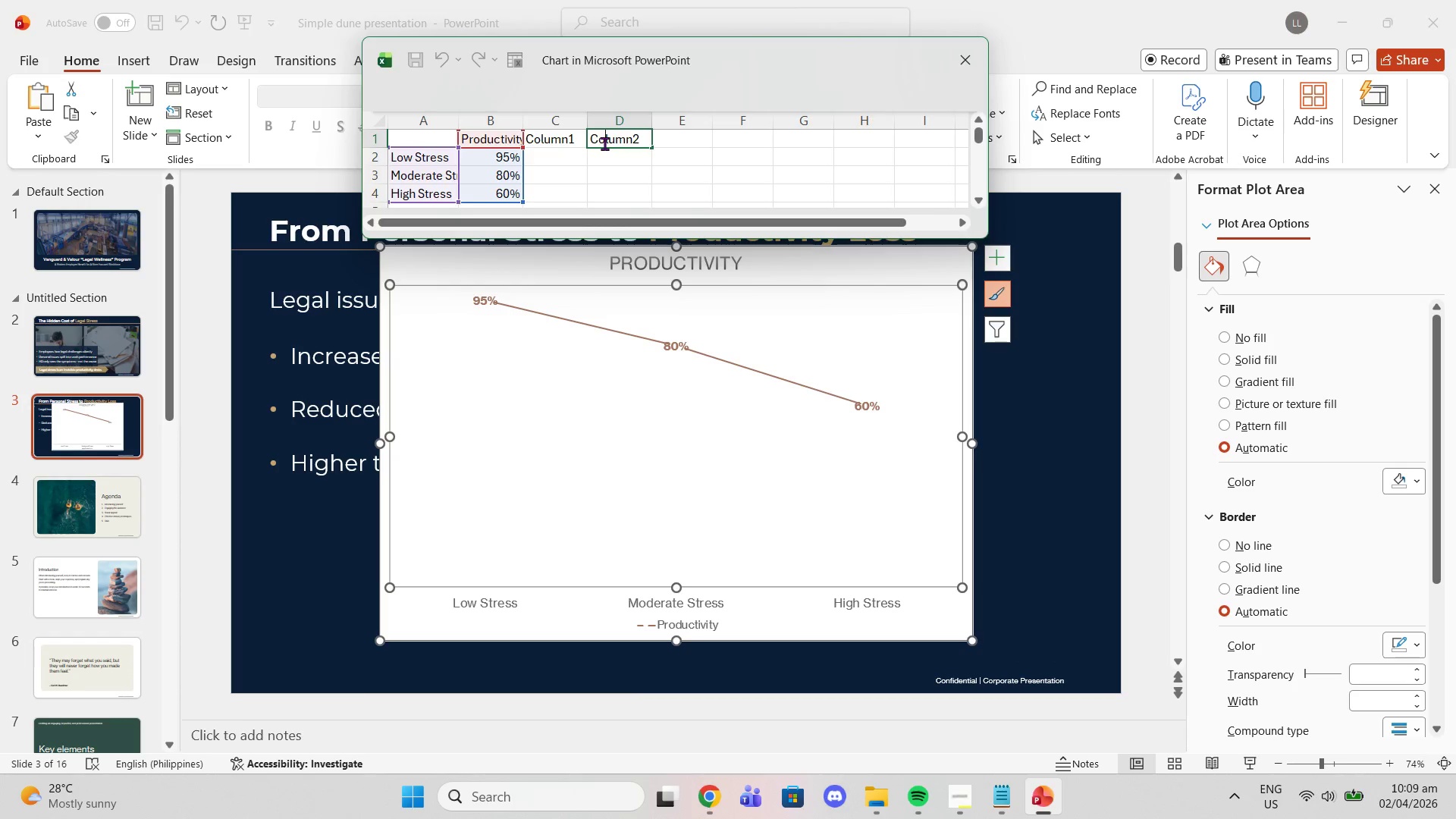 
triple_click([604, 143])
 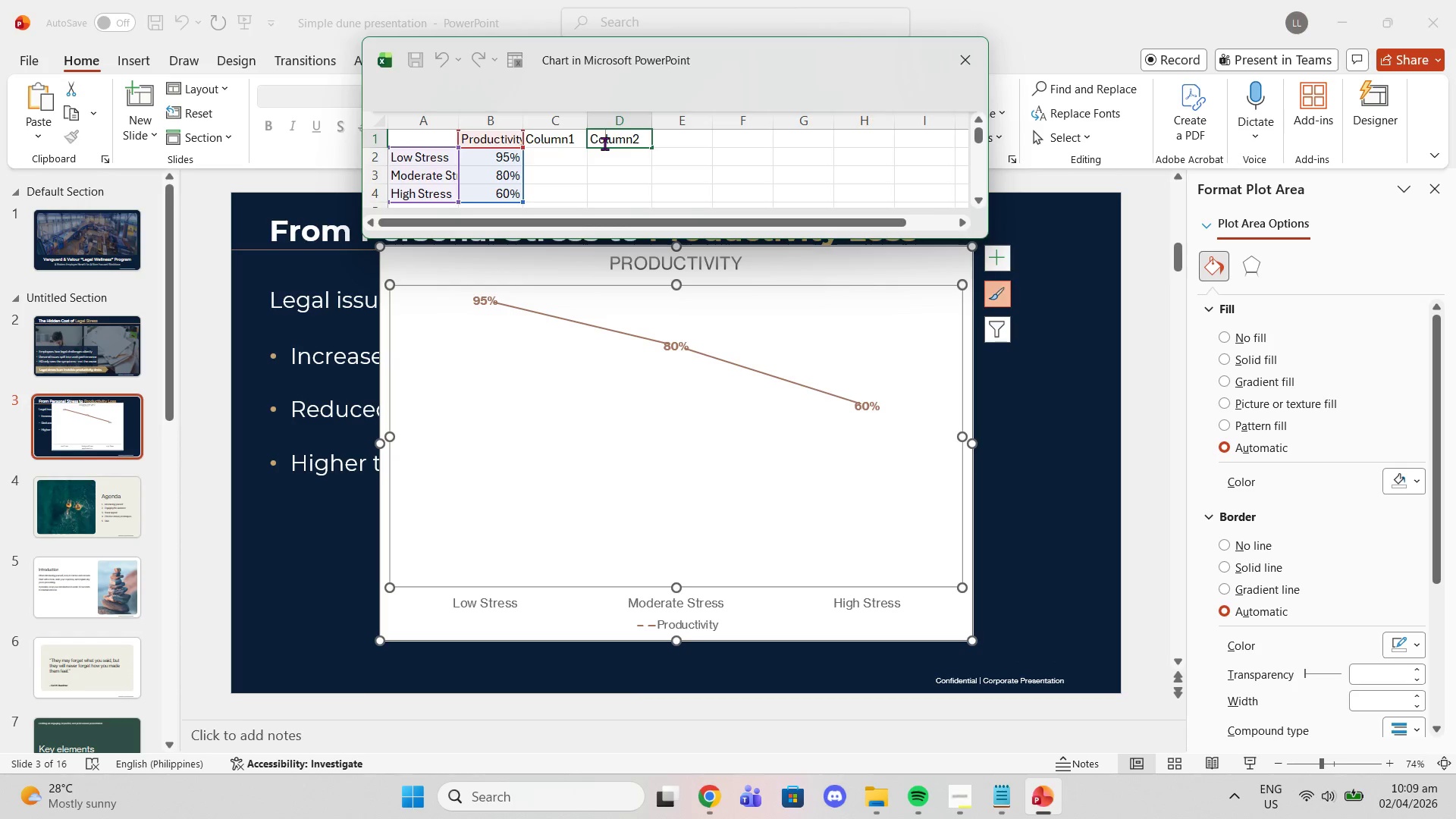 
triple_click([604, 143])
 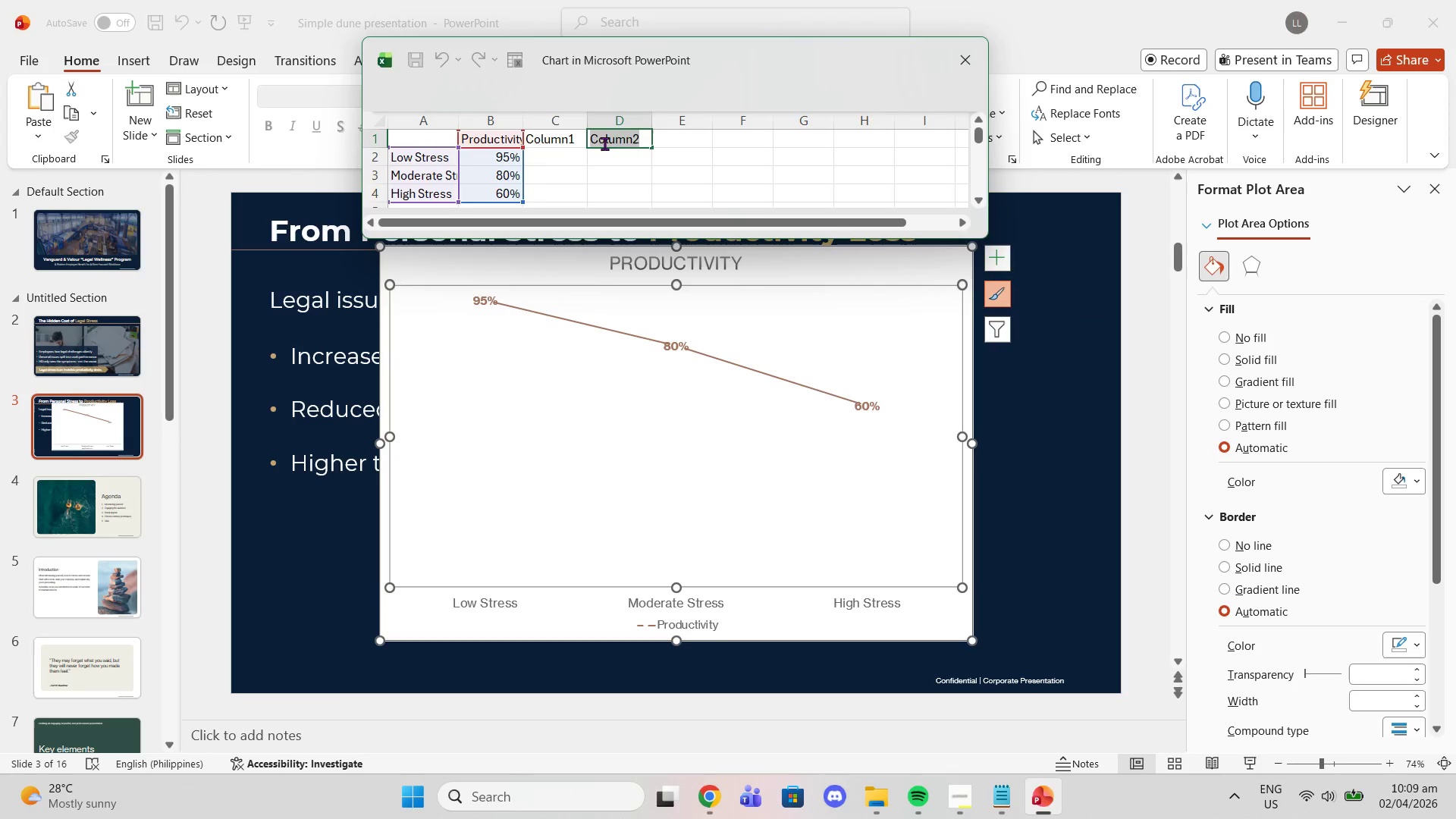 
triple_click([604, 143])
 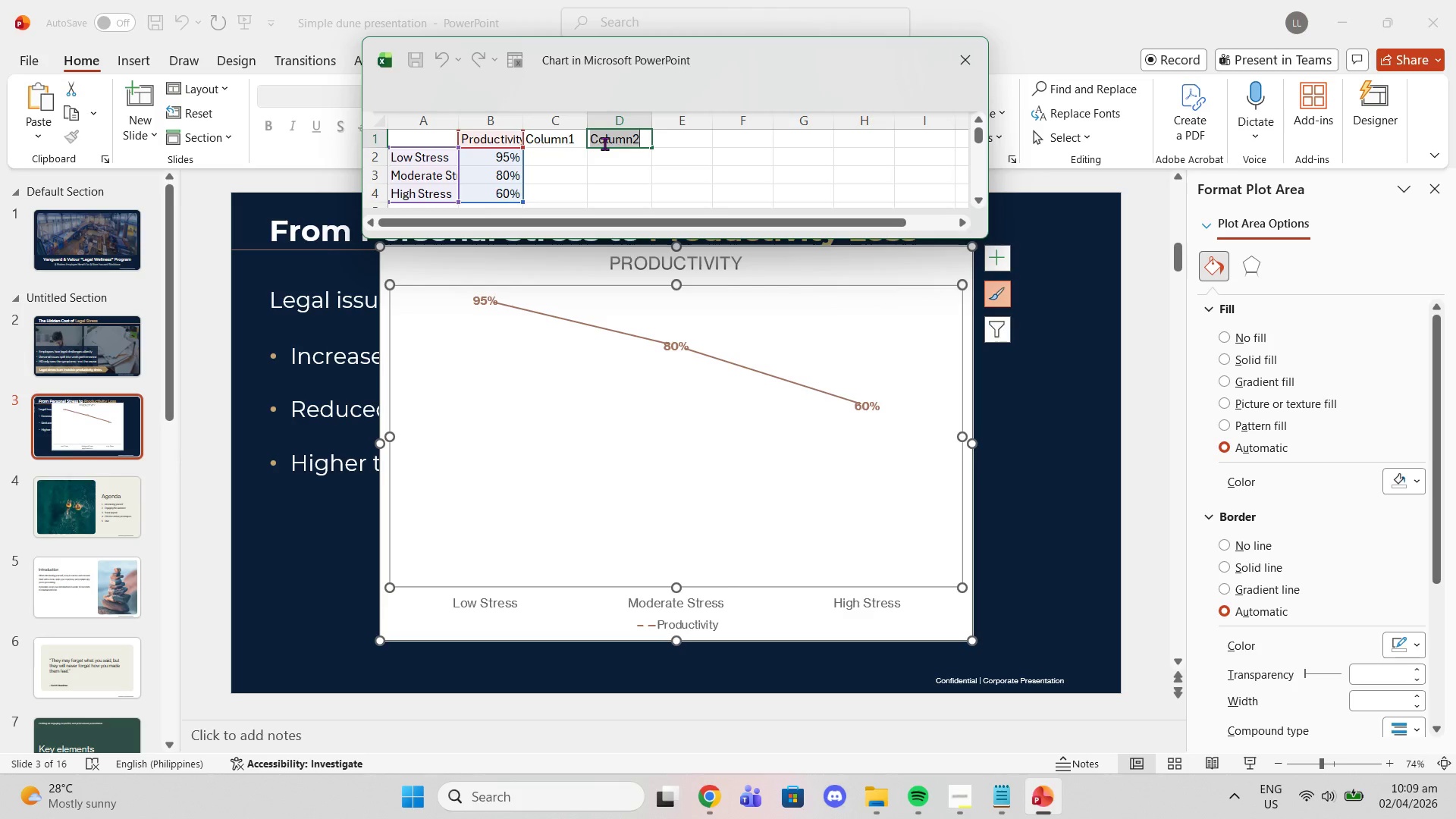 
key(Delete)
 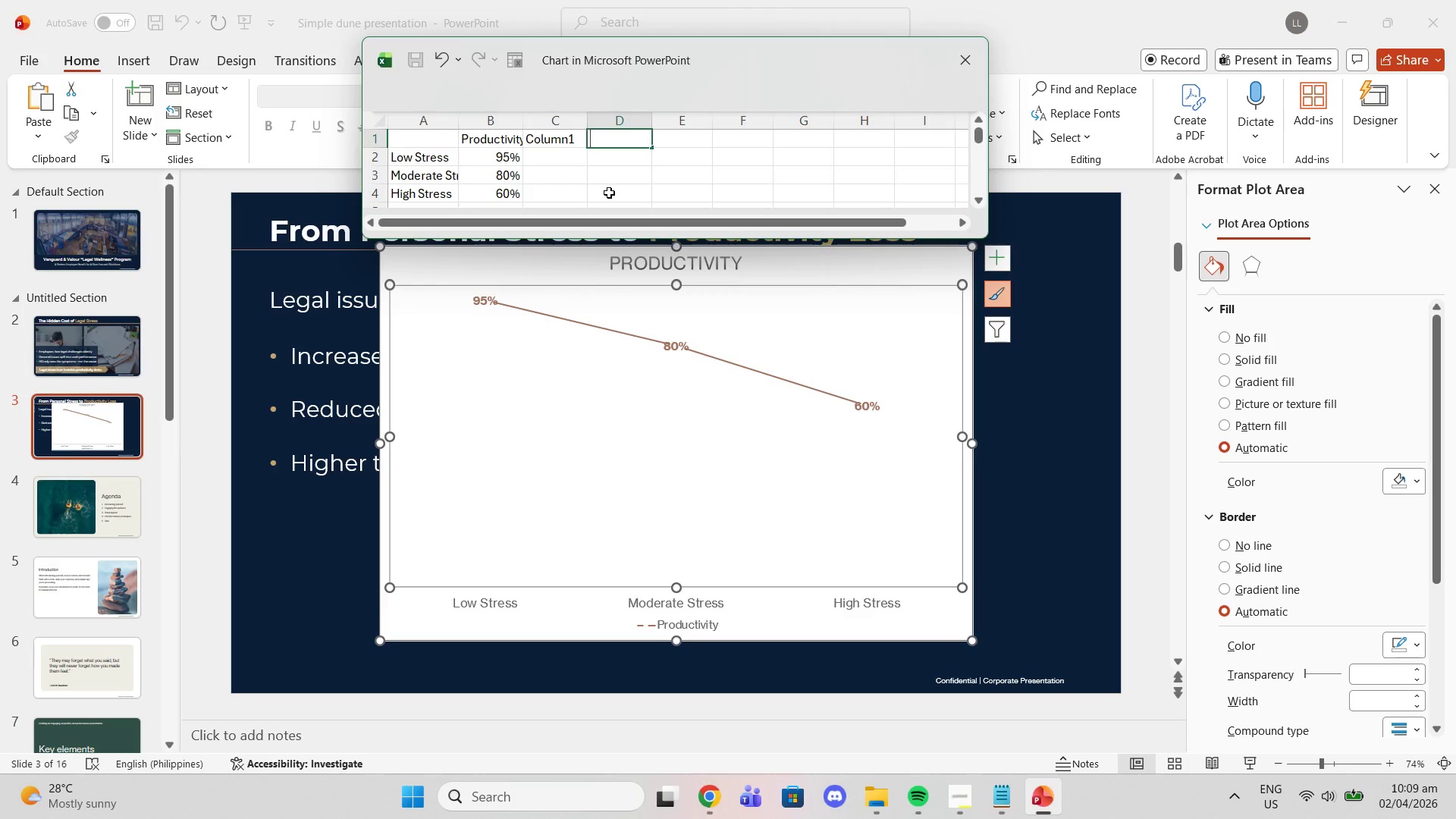 
left_click([736, 516])
 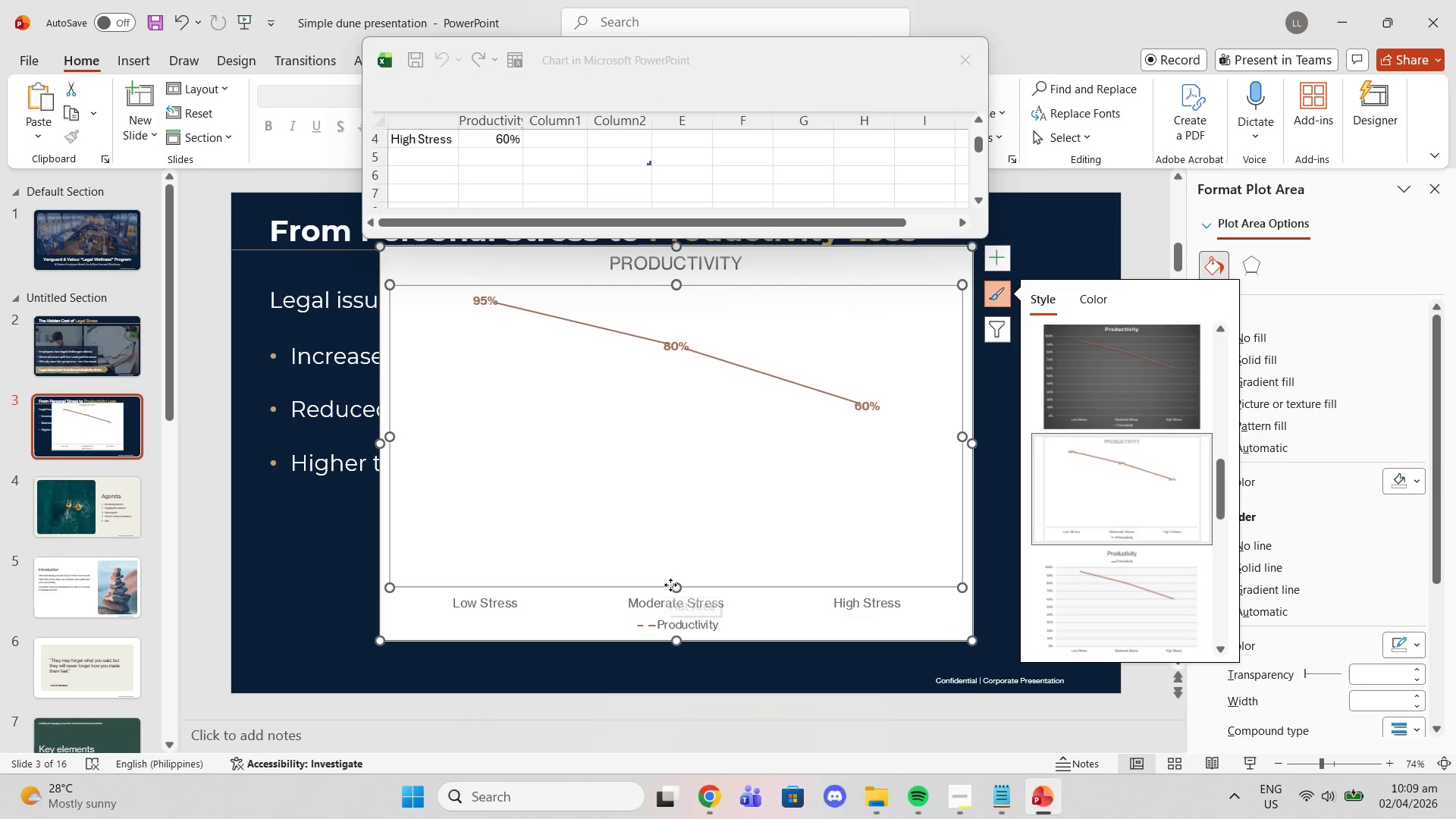 
scroll: coordinate [609, 193], scroll_direction: down, amount: 1.0
 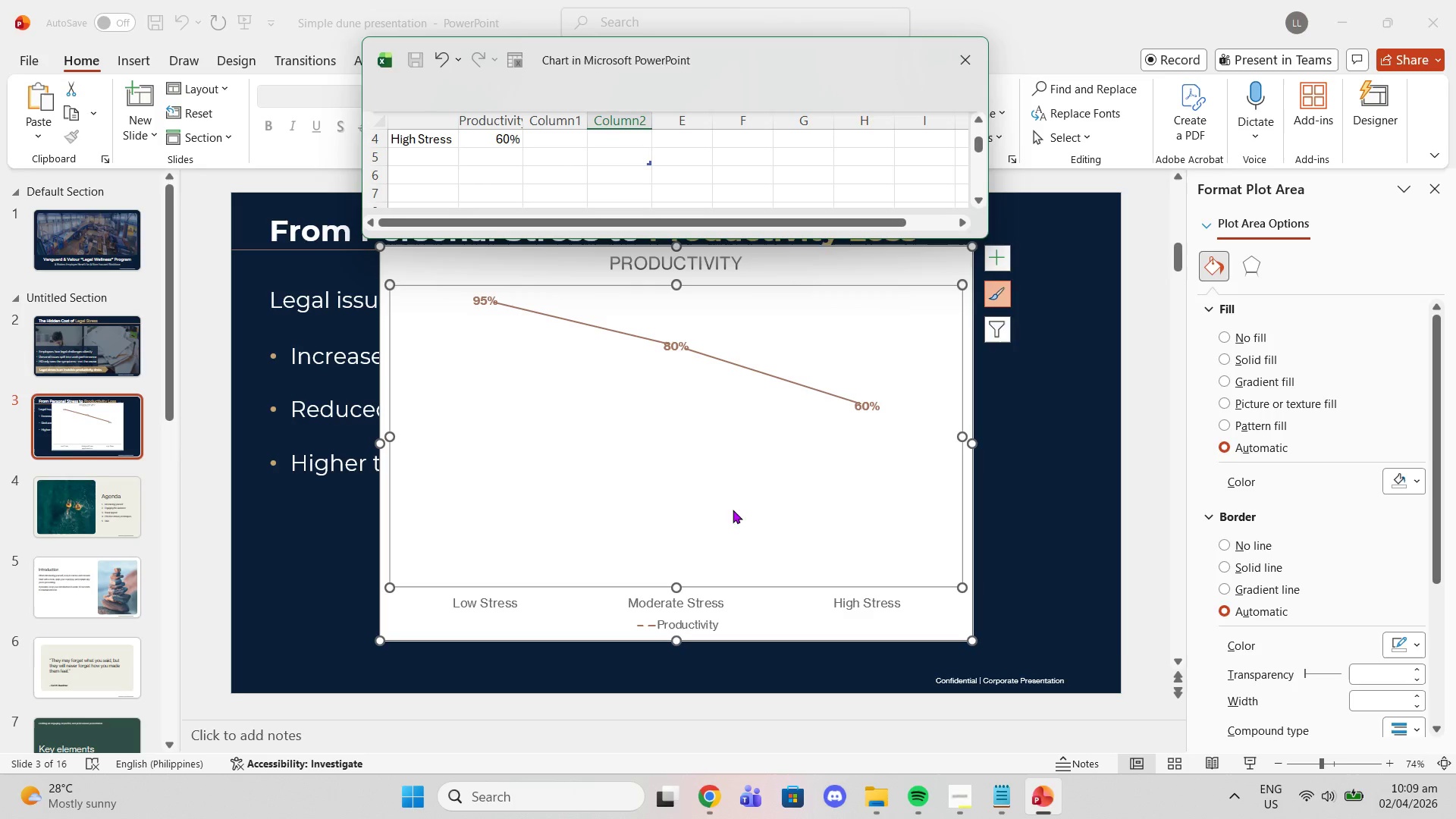 
left_click_drag(start_coordinate=[673, 585], to_coordinate=[693, 475])
 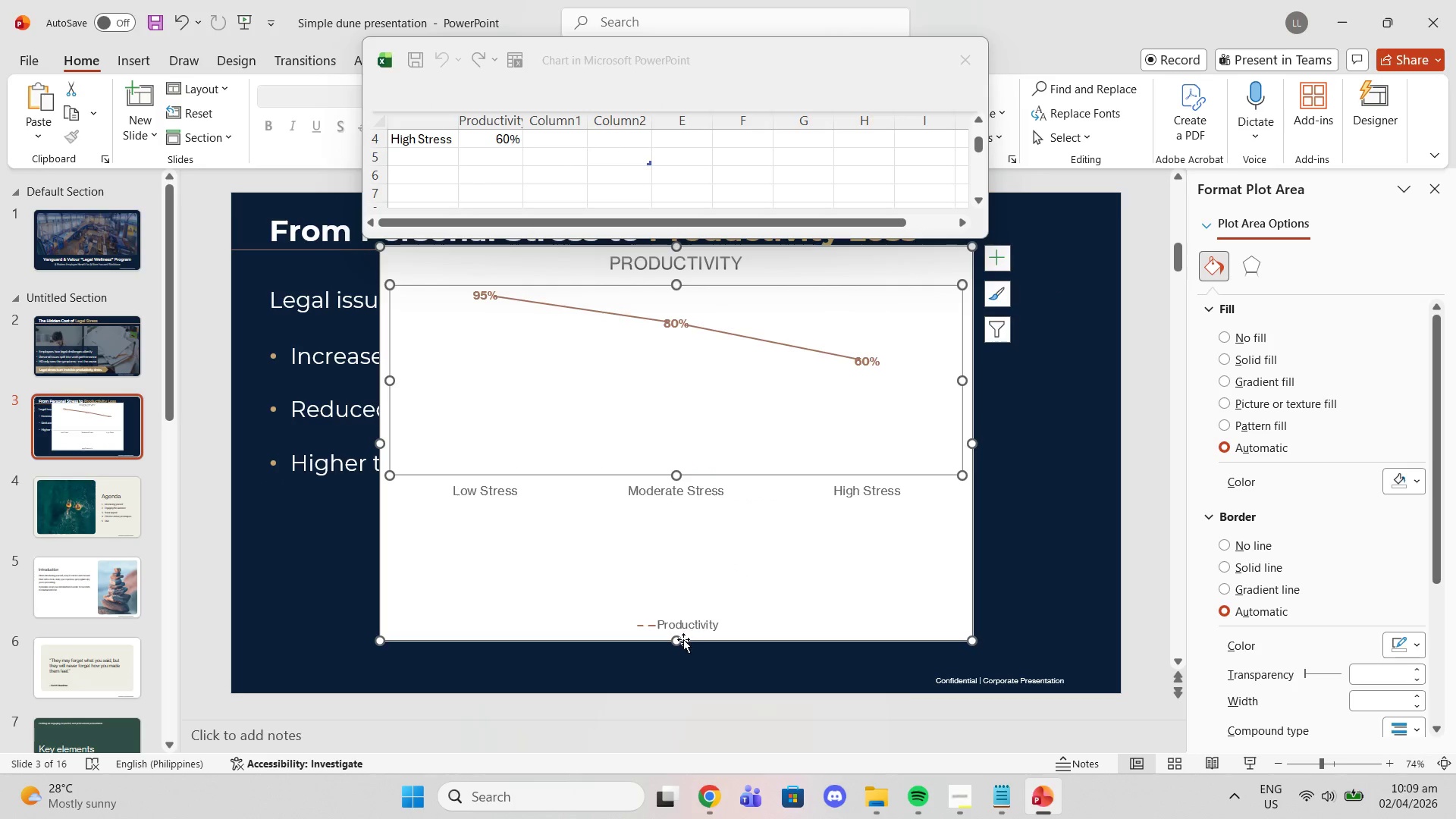 
left_click_drag(start_coordinate=[675, 643], to_coordinate=[692, 531])
 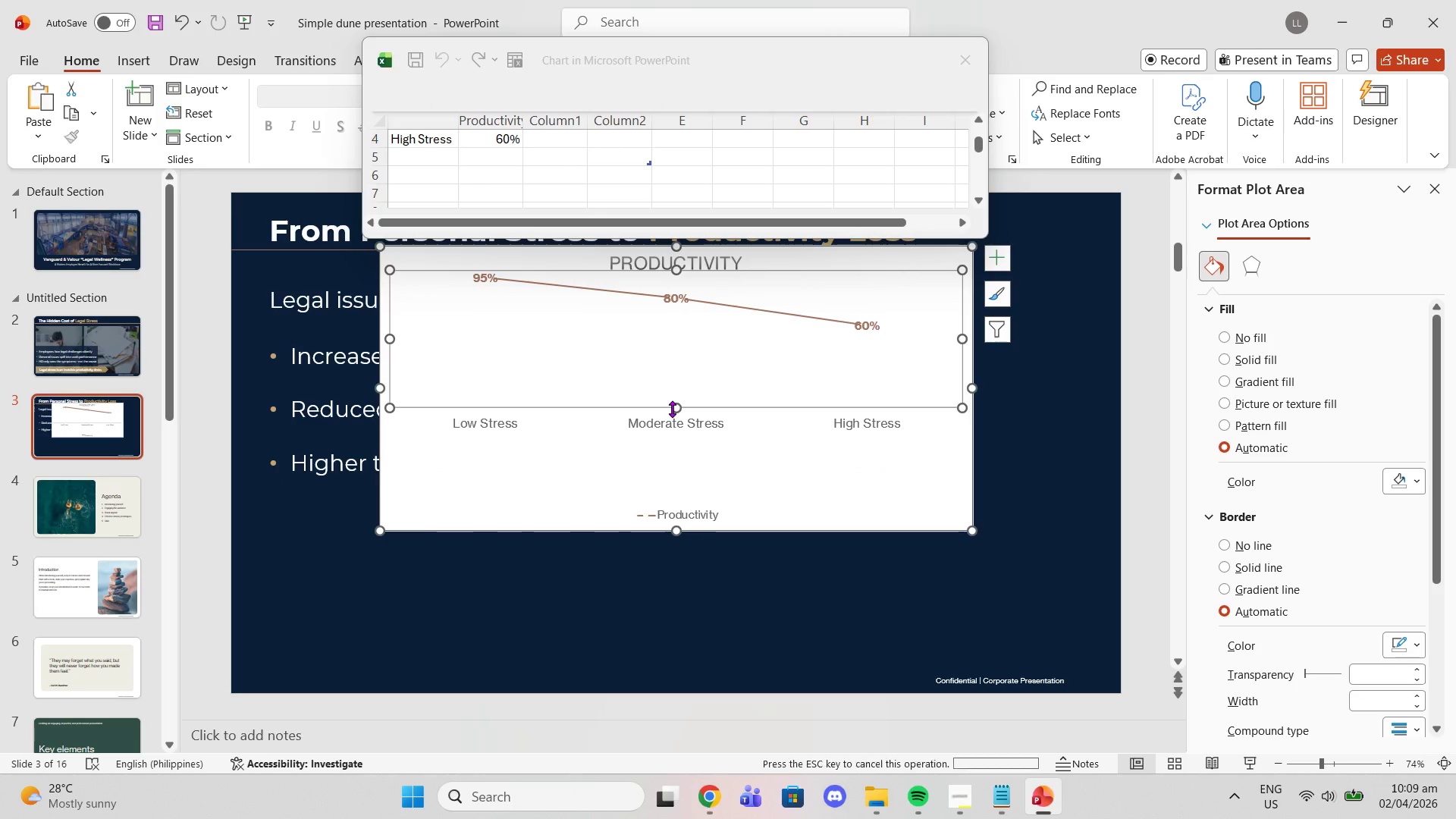 
left_click_drag(start_coordinate=[672, 409], to_coordinate=[685, 482])
 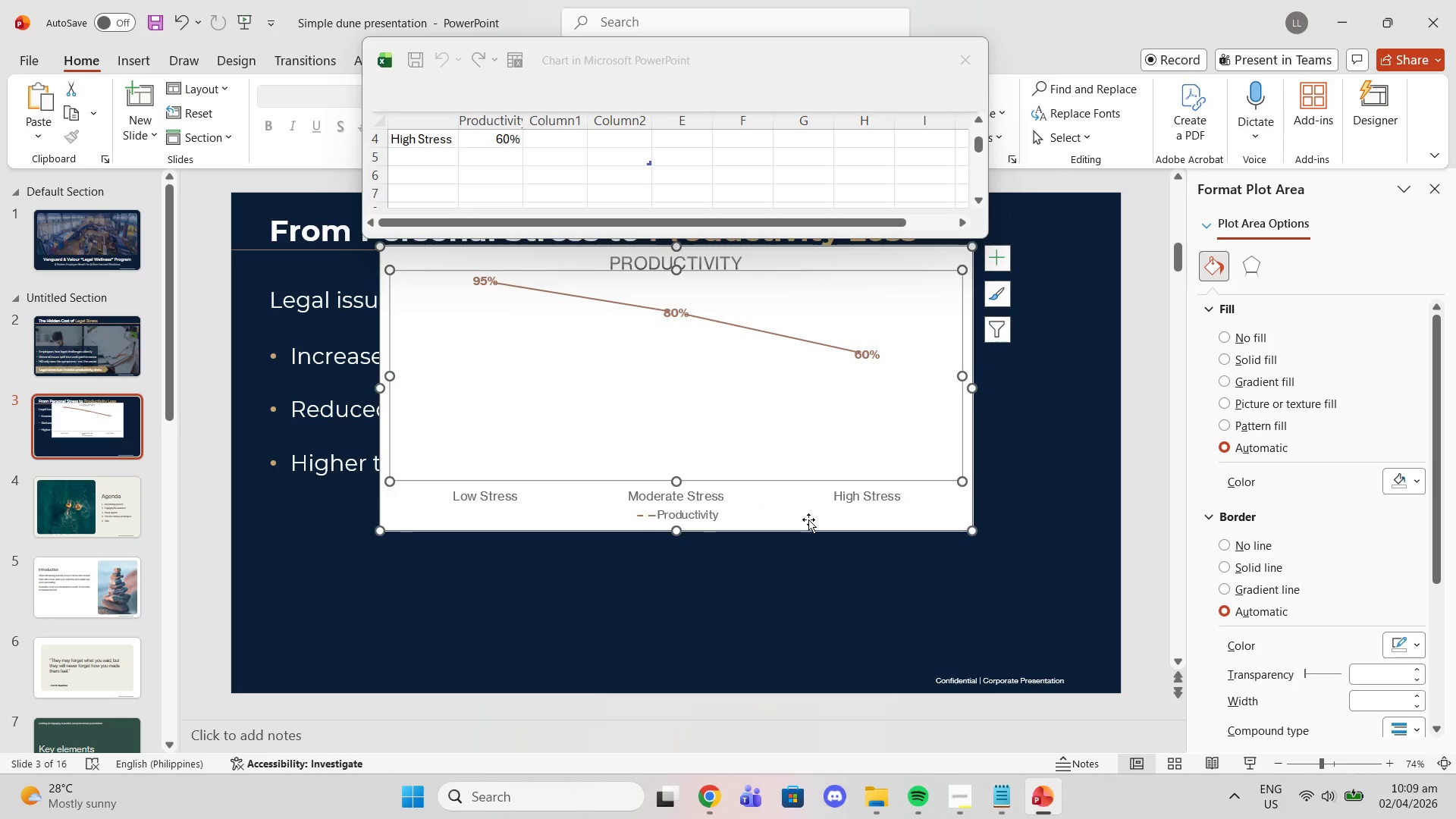 
left_click([812, 568])
 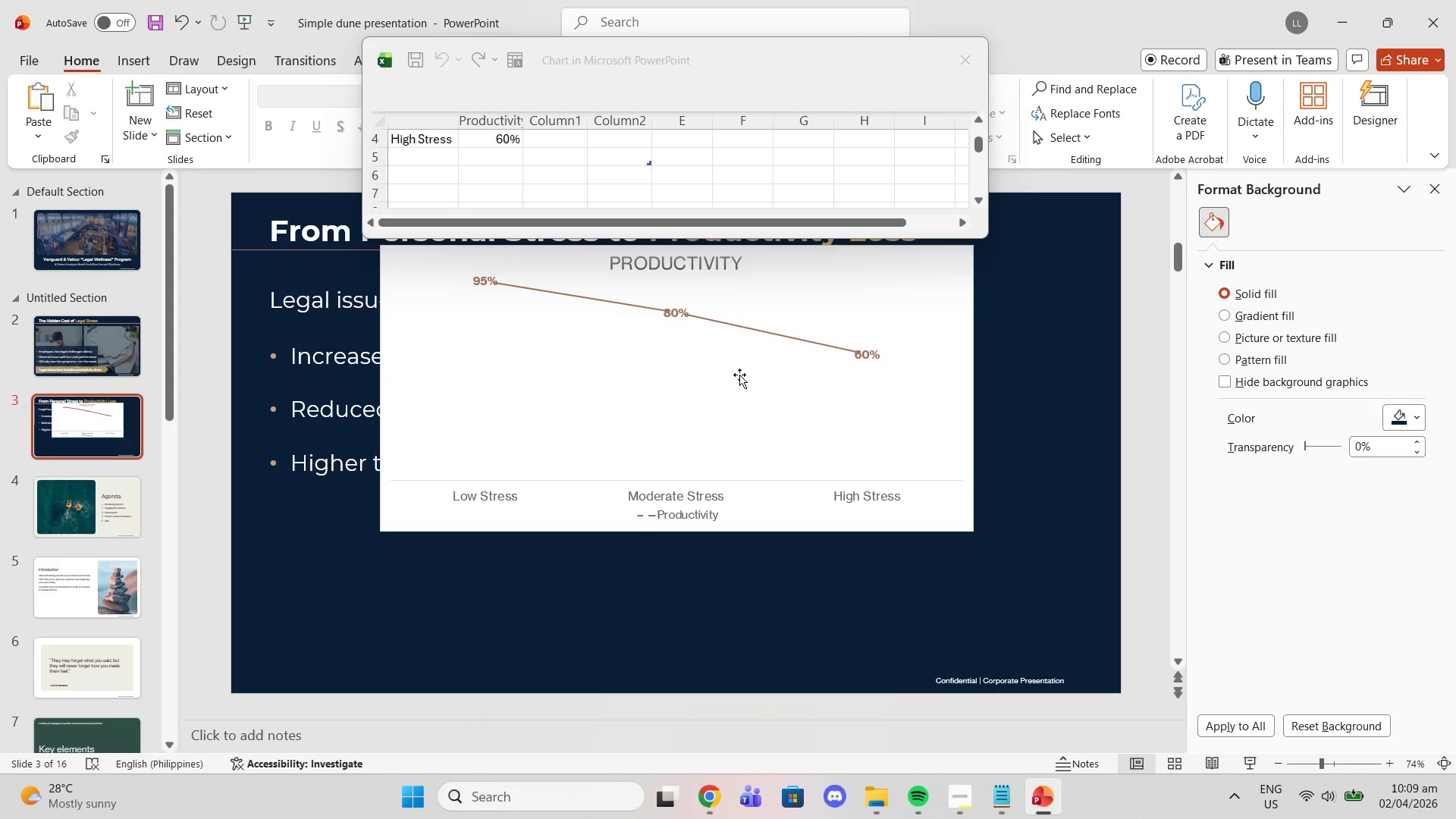 
left_click_drag(start_coordinate=[734, 365], to_coordinate=[789, 470])
 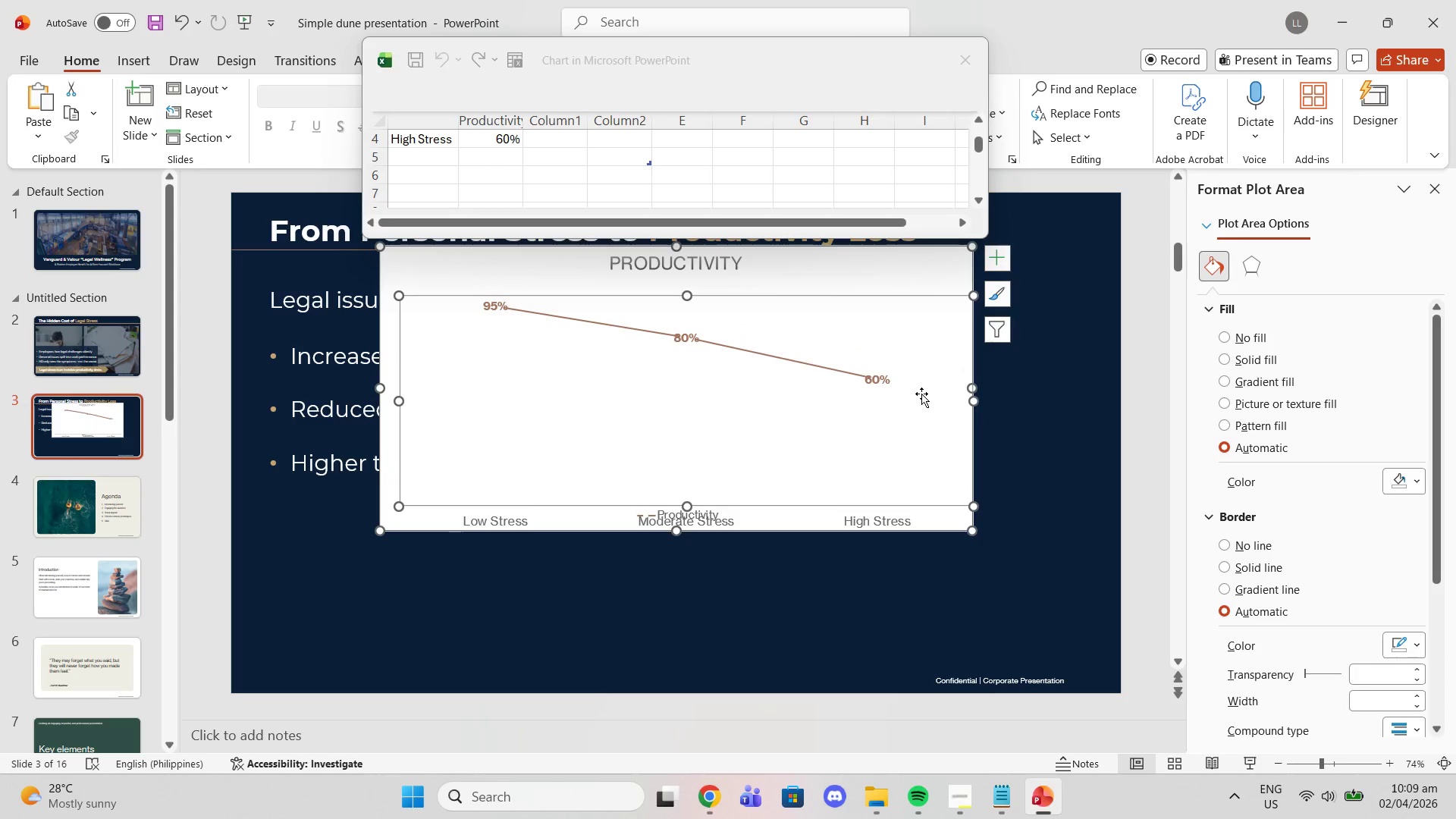 
key(Control+Z)
 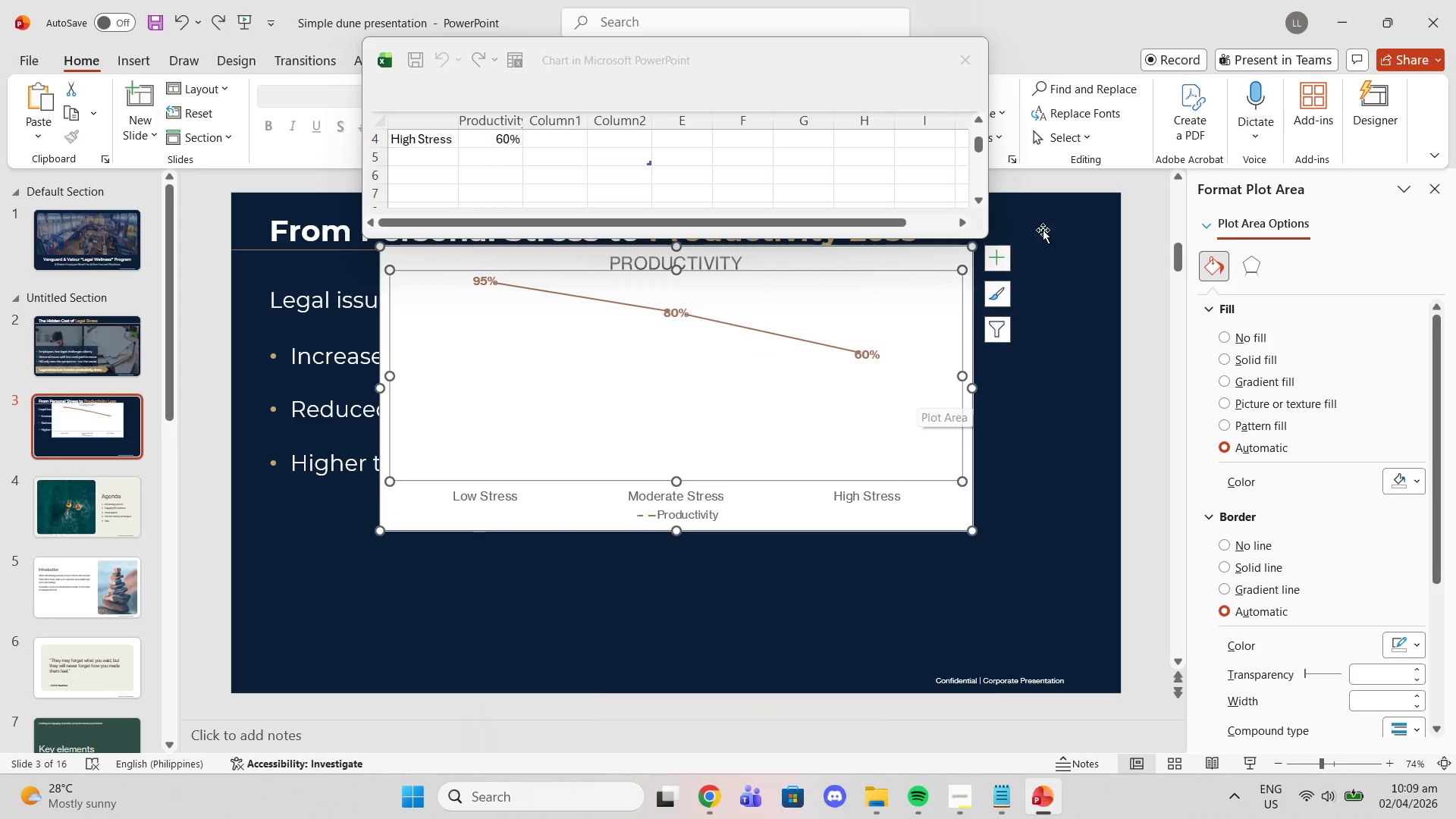 
left_click([1049, 215])
 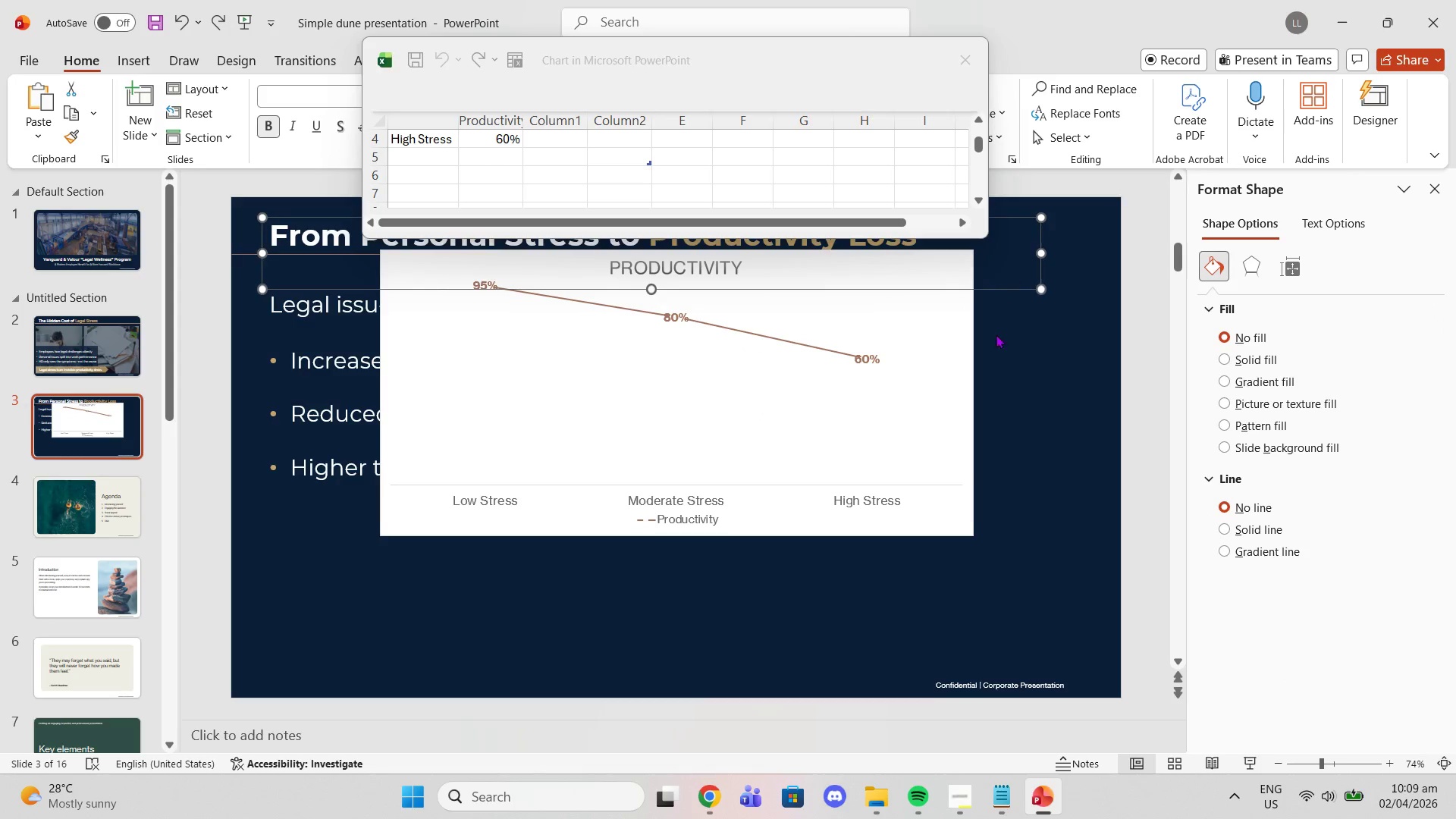 
left_click([999, 350])
 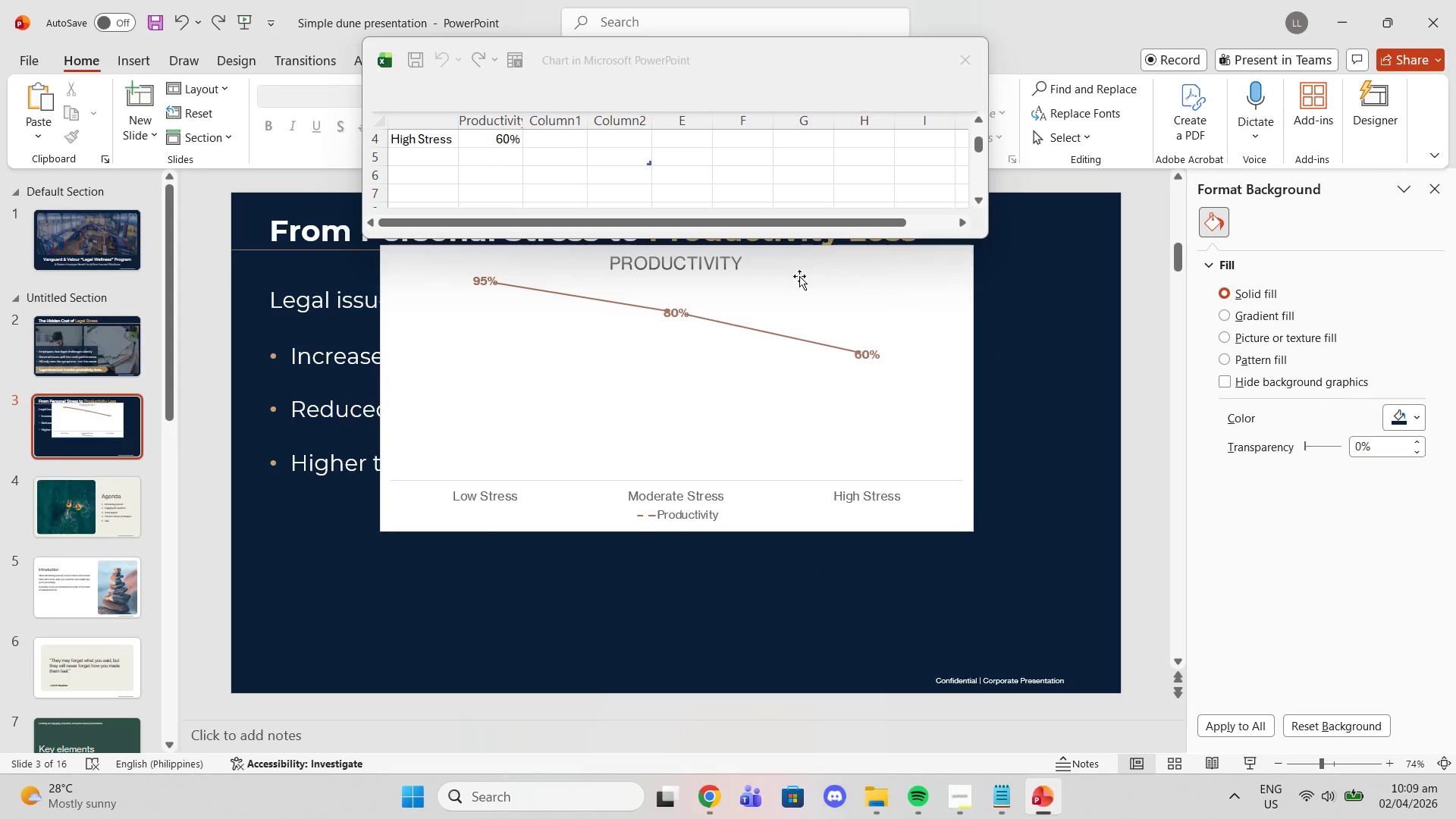 
left_click([788, 269])
 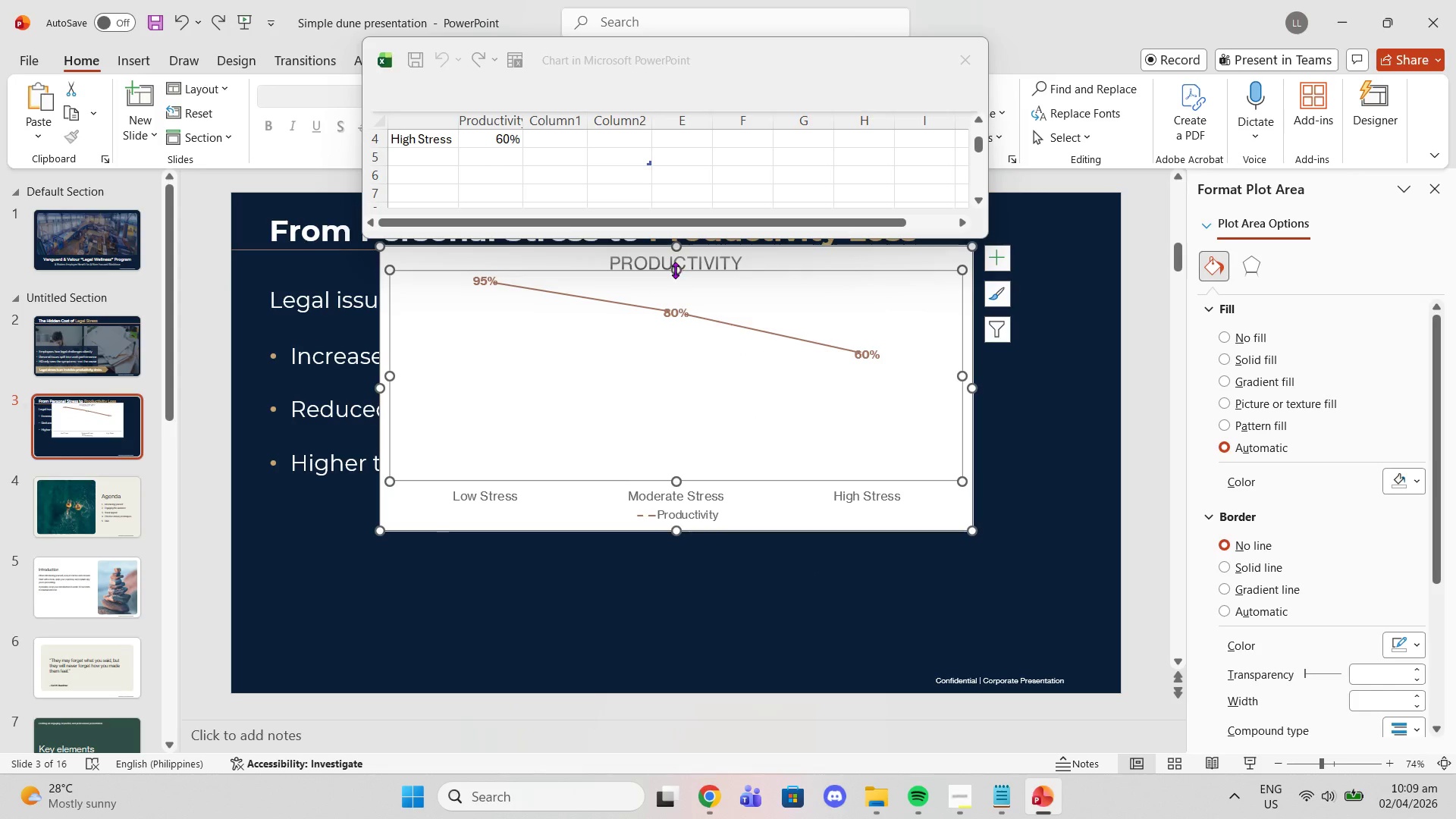 
left_click_drag(start_coordinate=[675, 270], to_coordinate=[675, 287])
 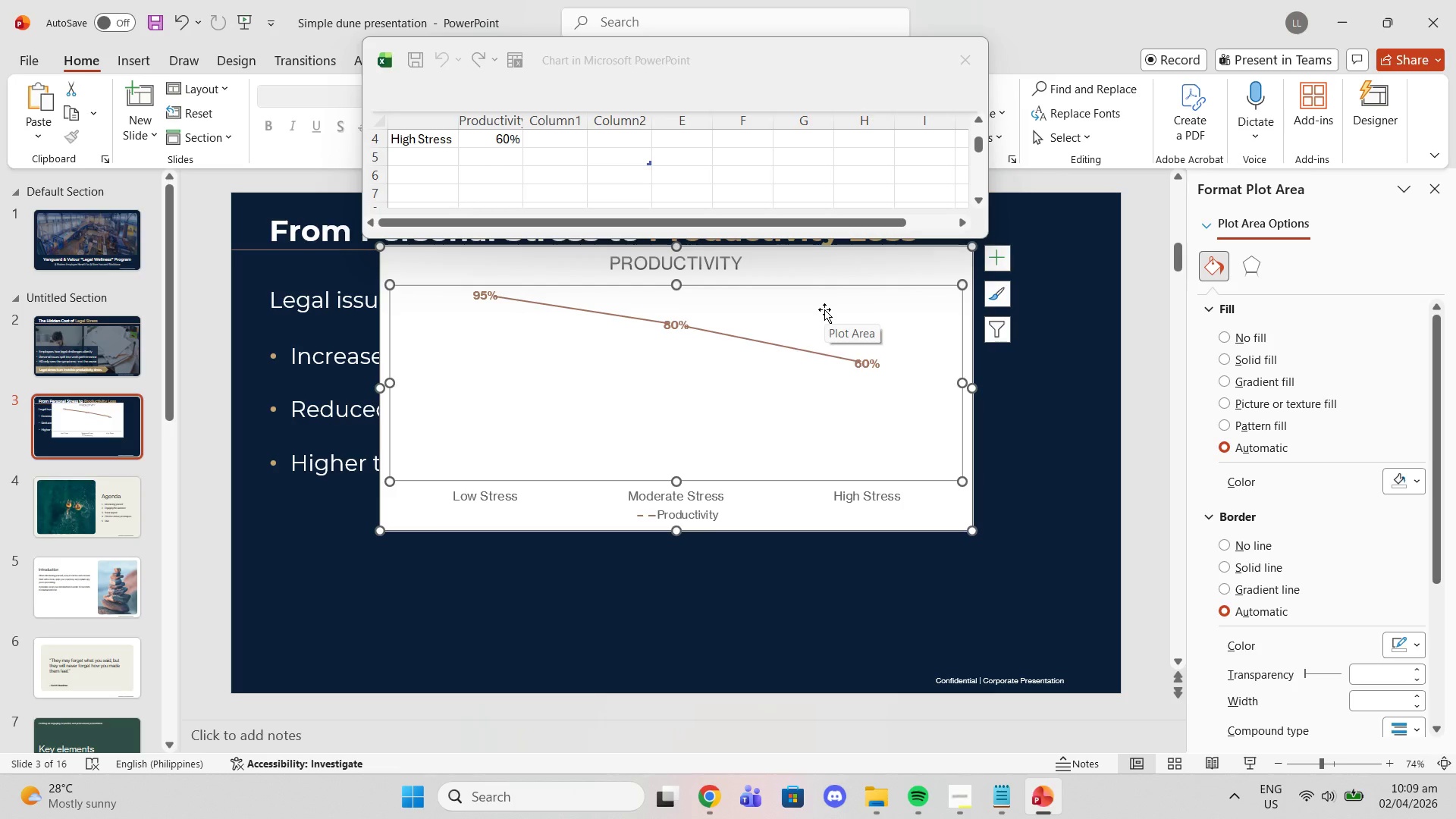 
wait(9.42)
 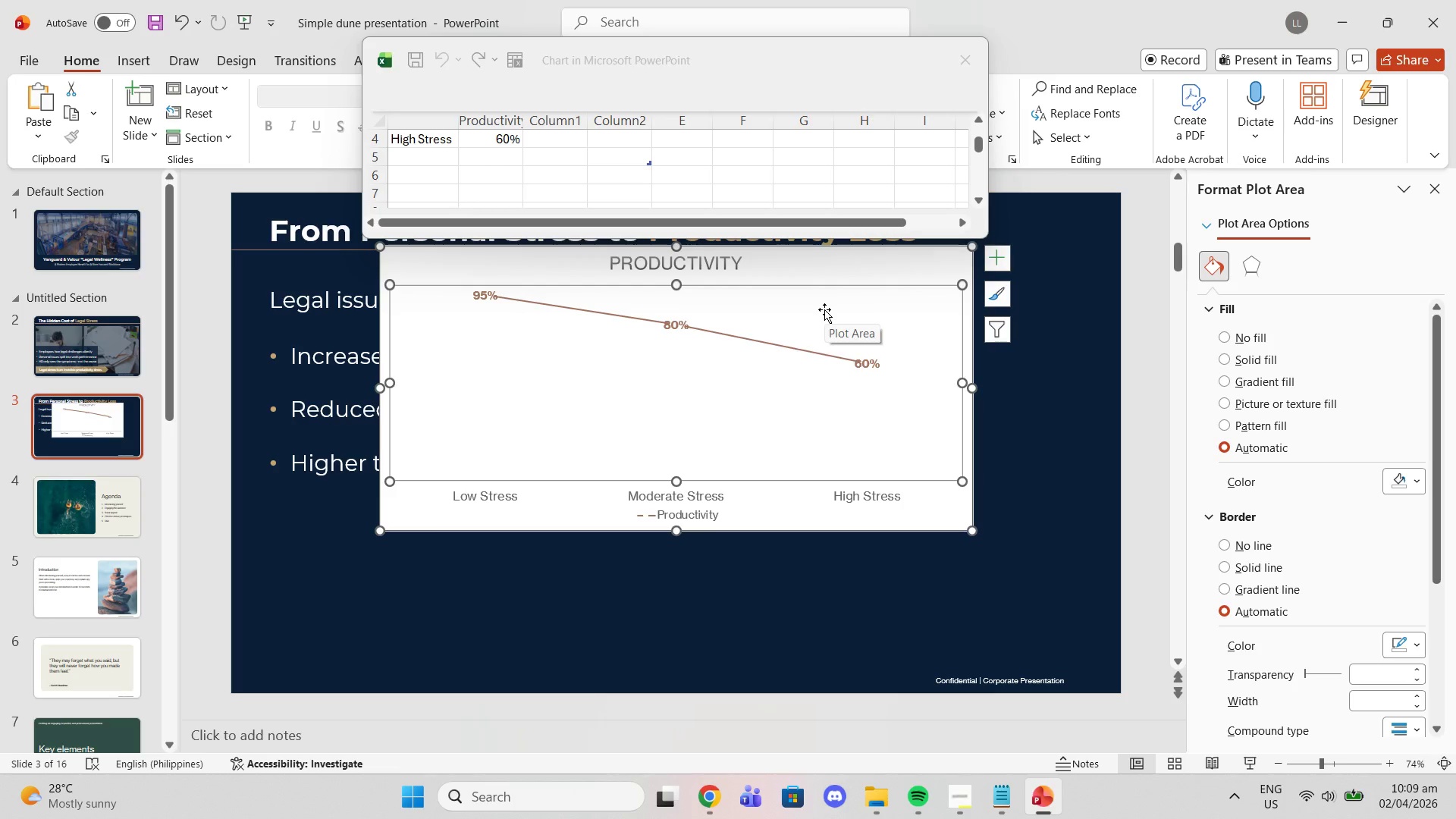 
scroll: coordinate [485, 179], scroll_direction: up, amount: 3.0
 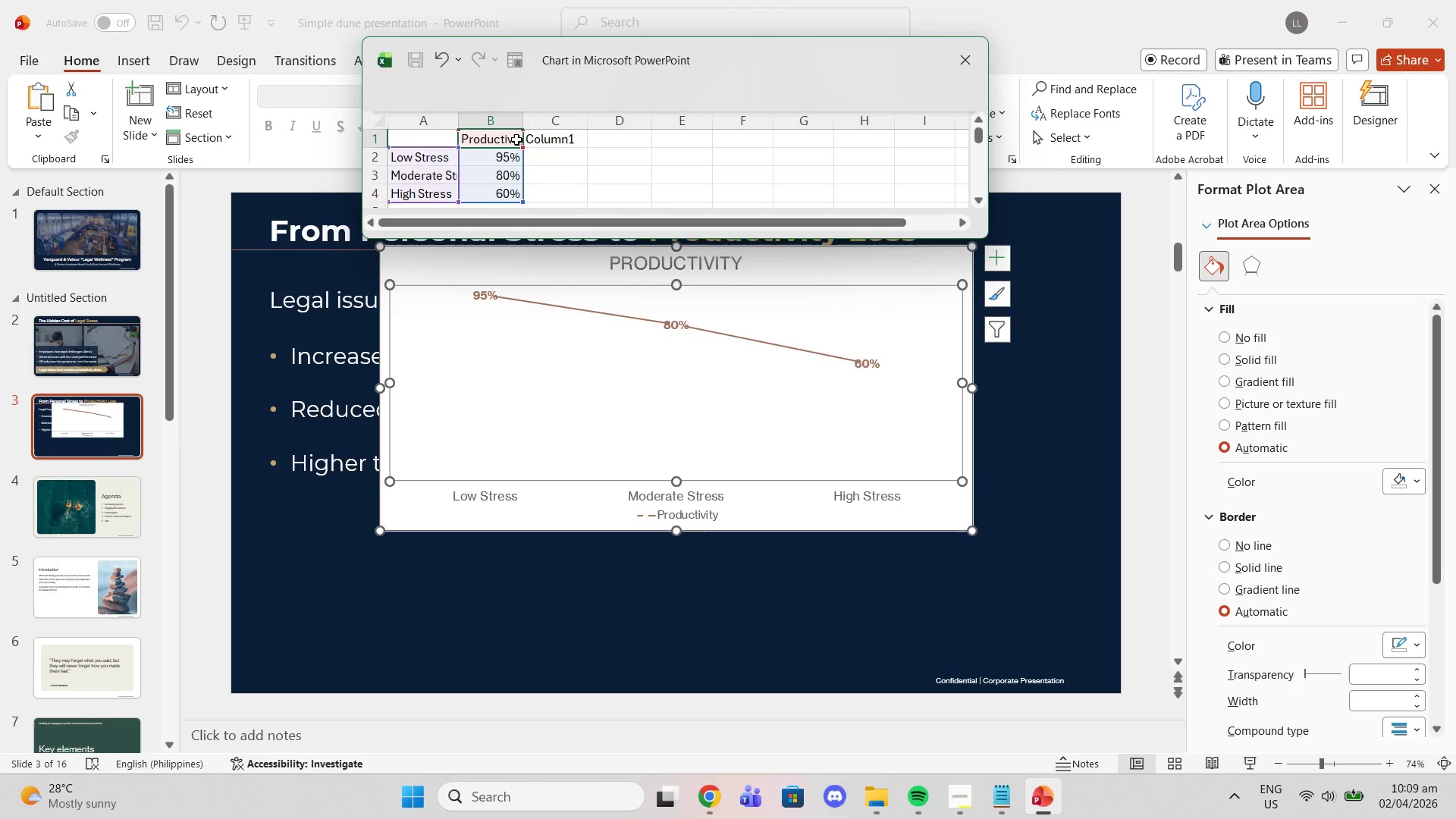 
double_click([516, 140])
 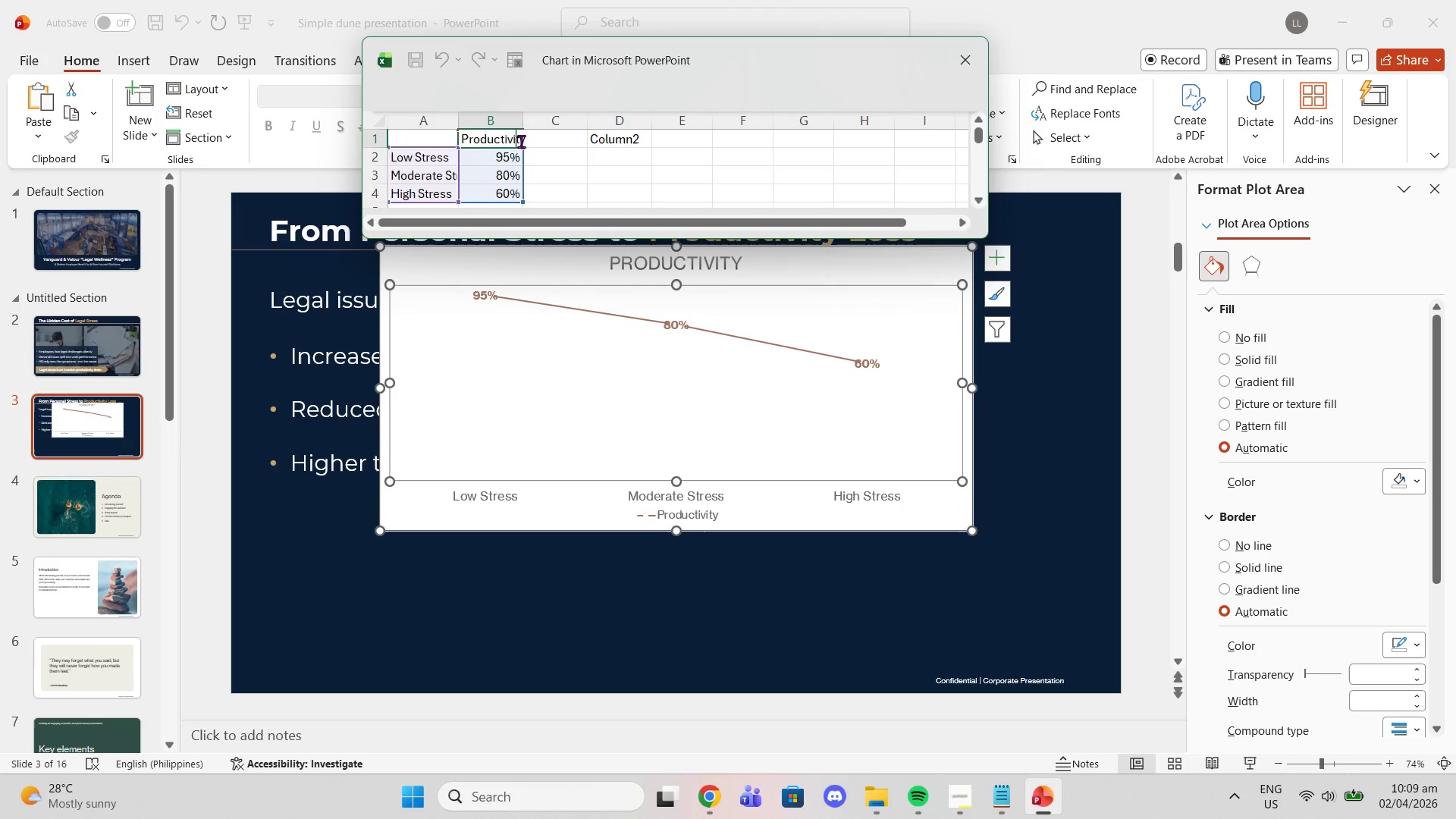 
key(ArrowRight)
 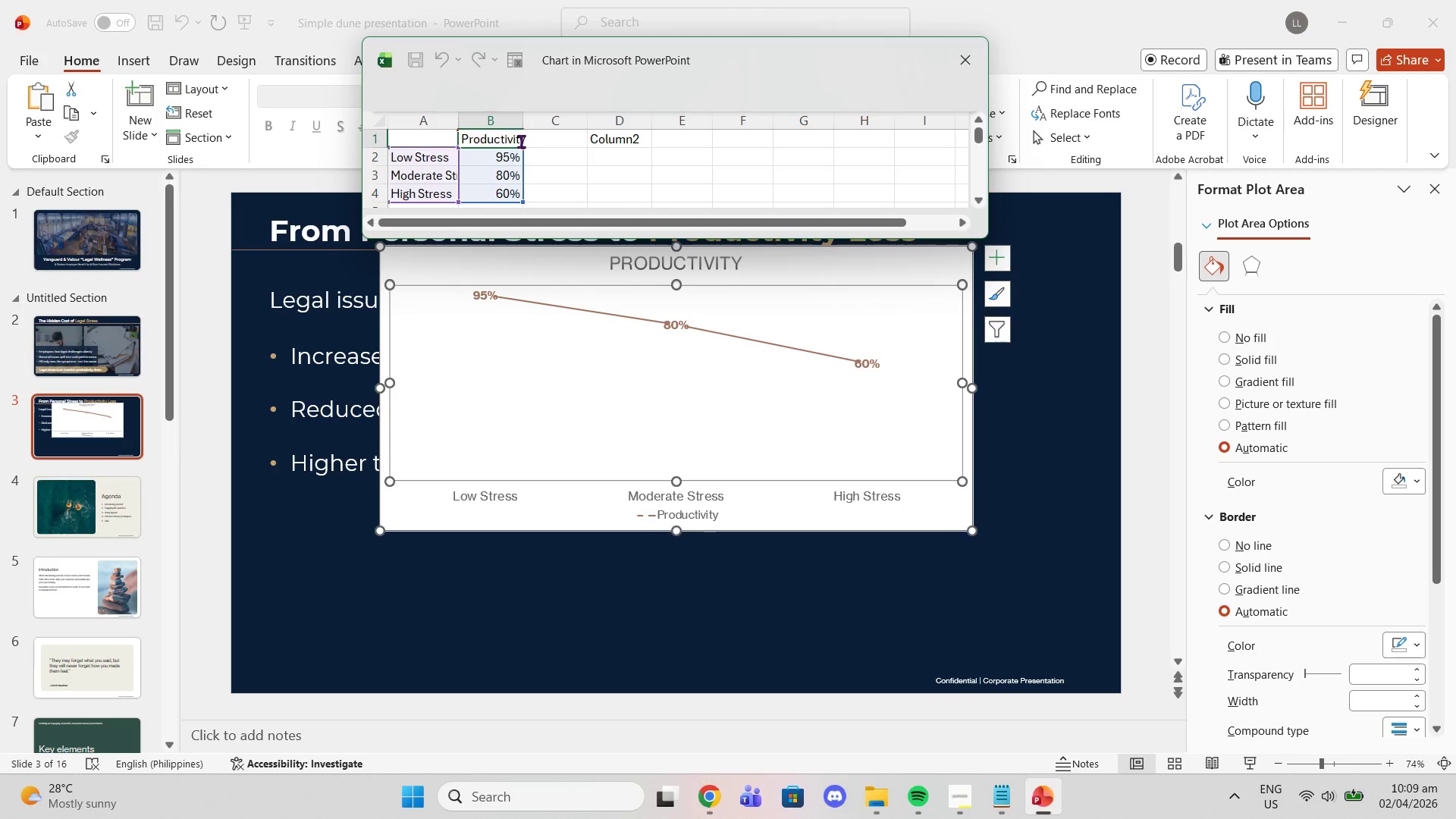 
key(ArrowRight)
 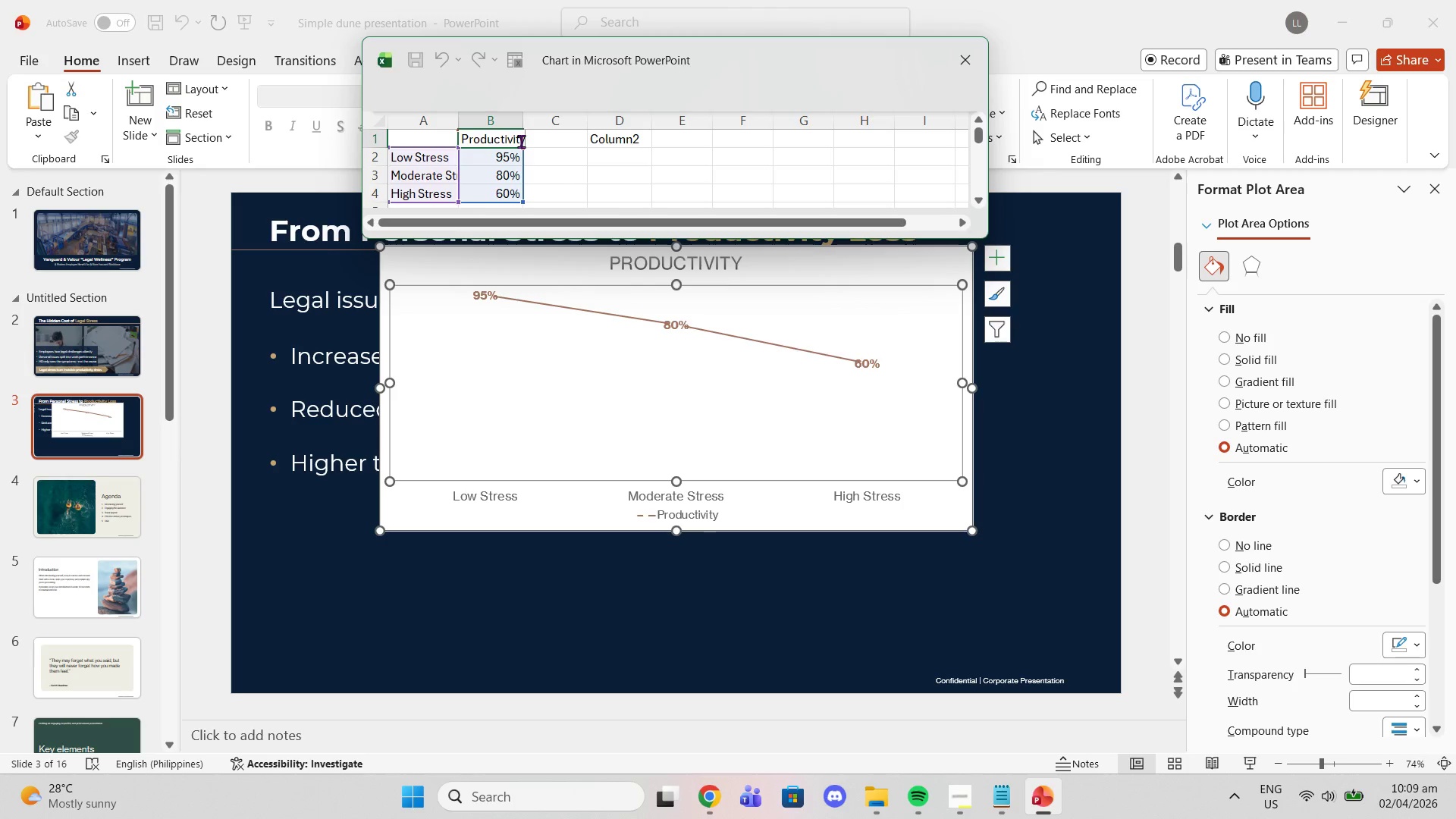 
key(Space)
 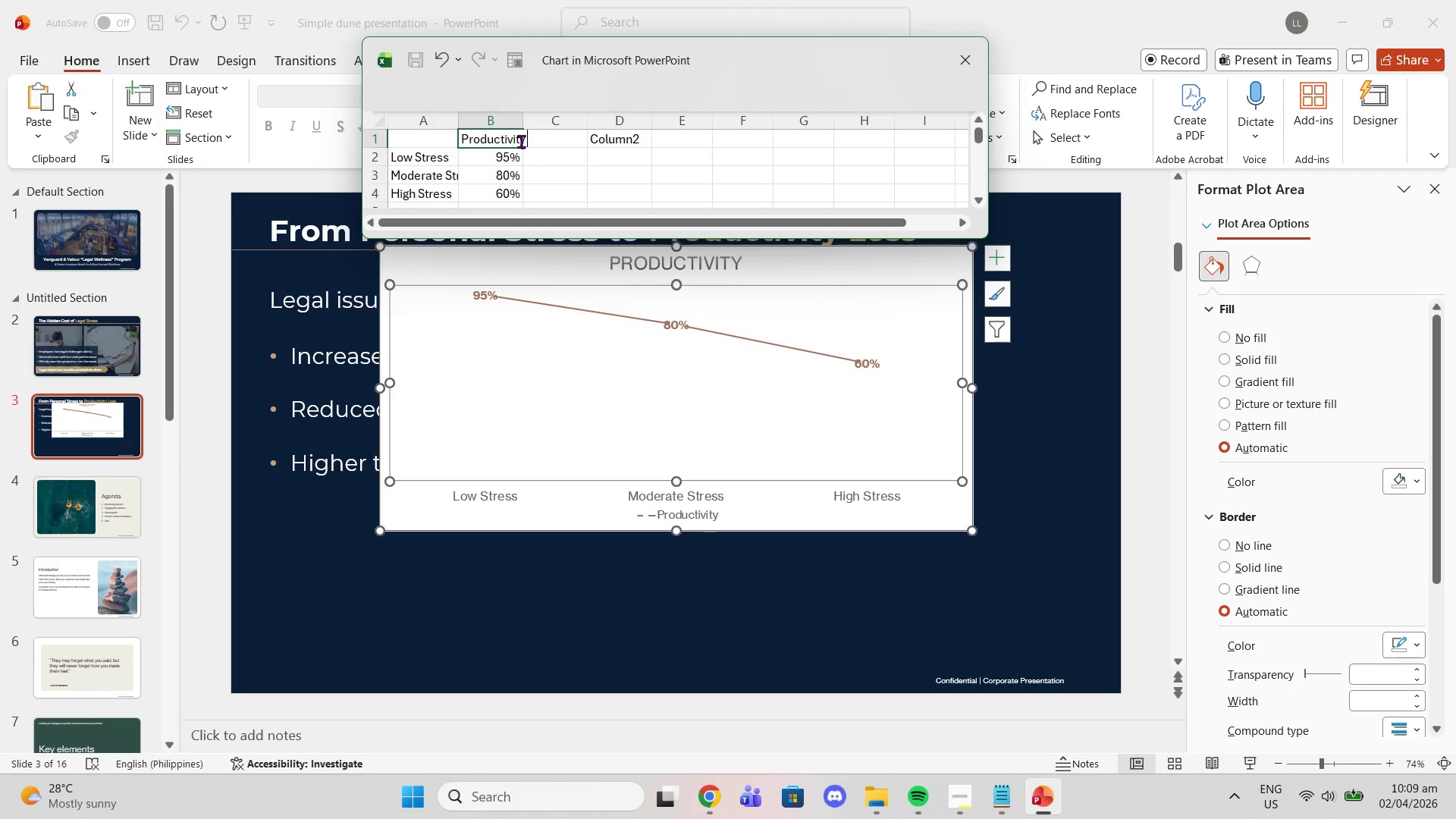 
key(Shift+9)
 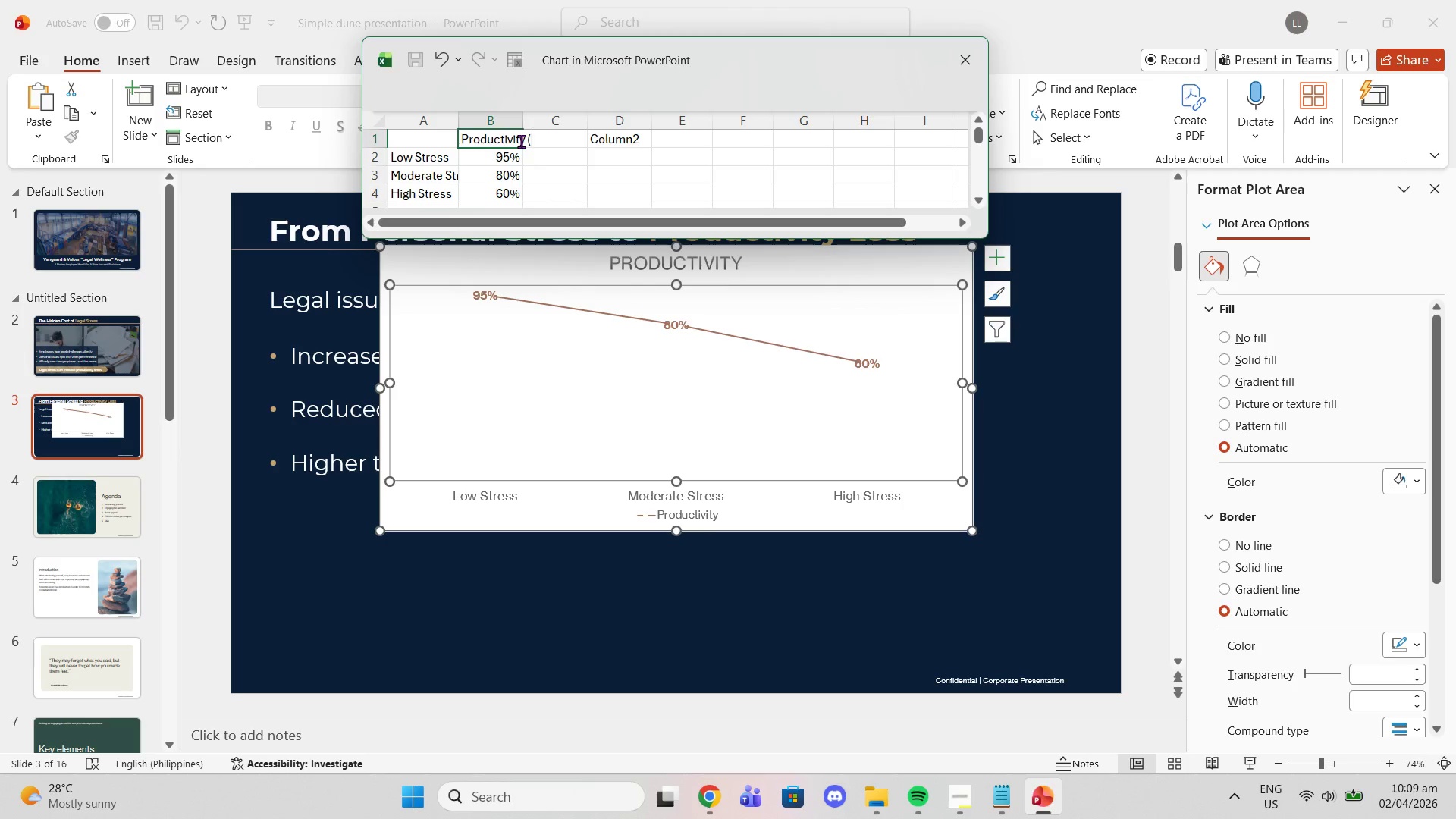 
hold_key(key=ShiftLeft, duration=1.51)
 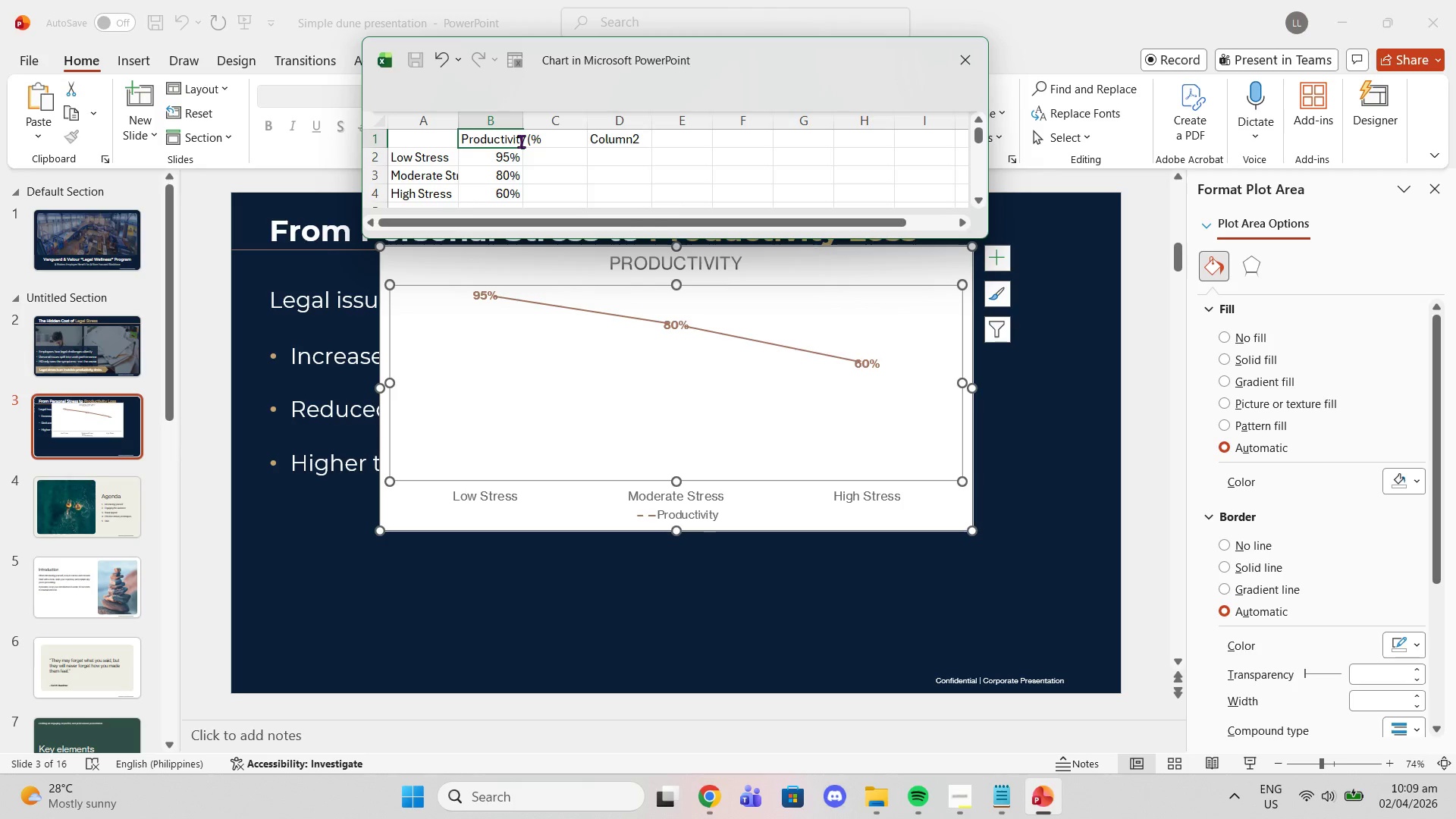 
type(%))
 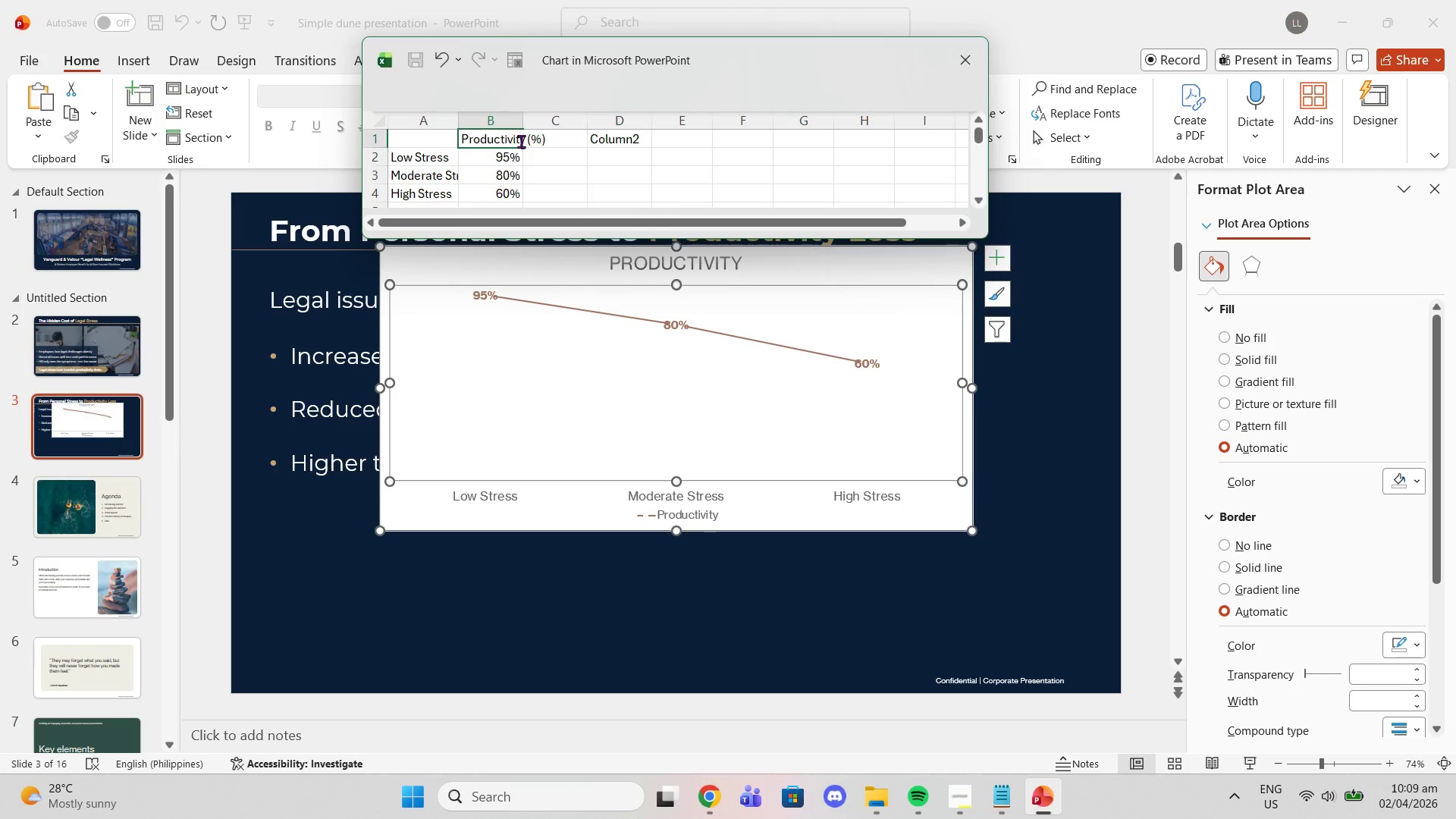 
key(Enter)
 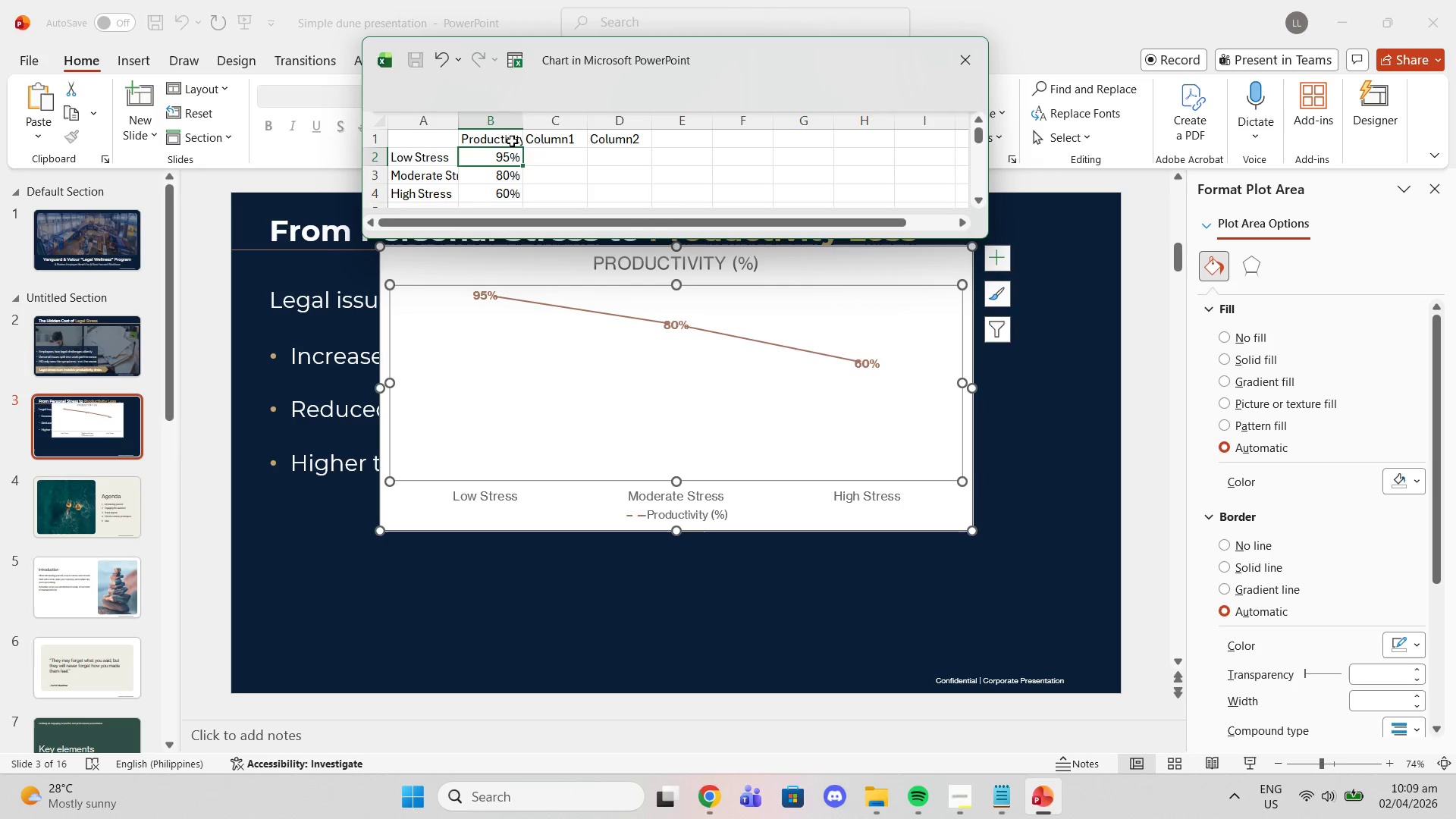 
double_click([509, 141])
 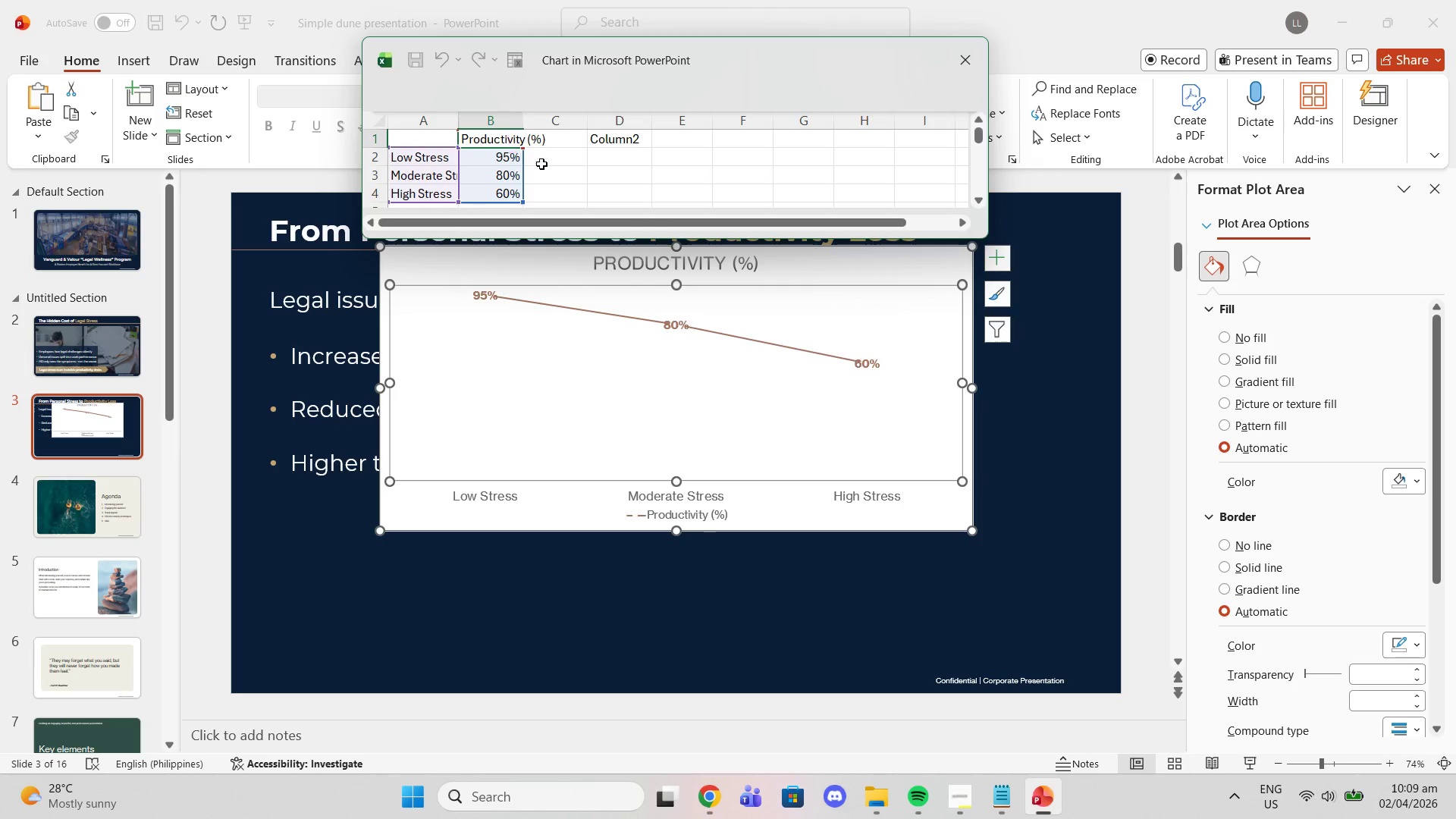 
scroll: coordinate [606, 187], scroll_direction: up, amount: 2.0
 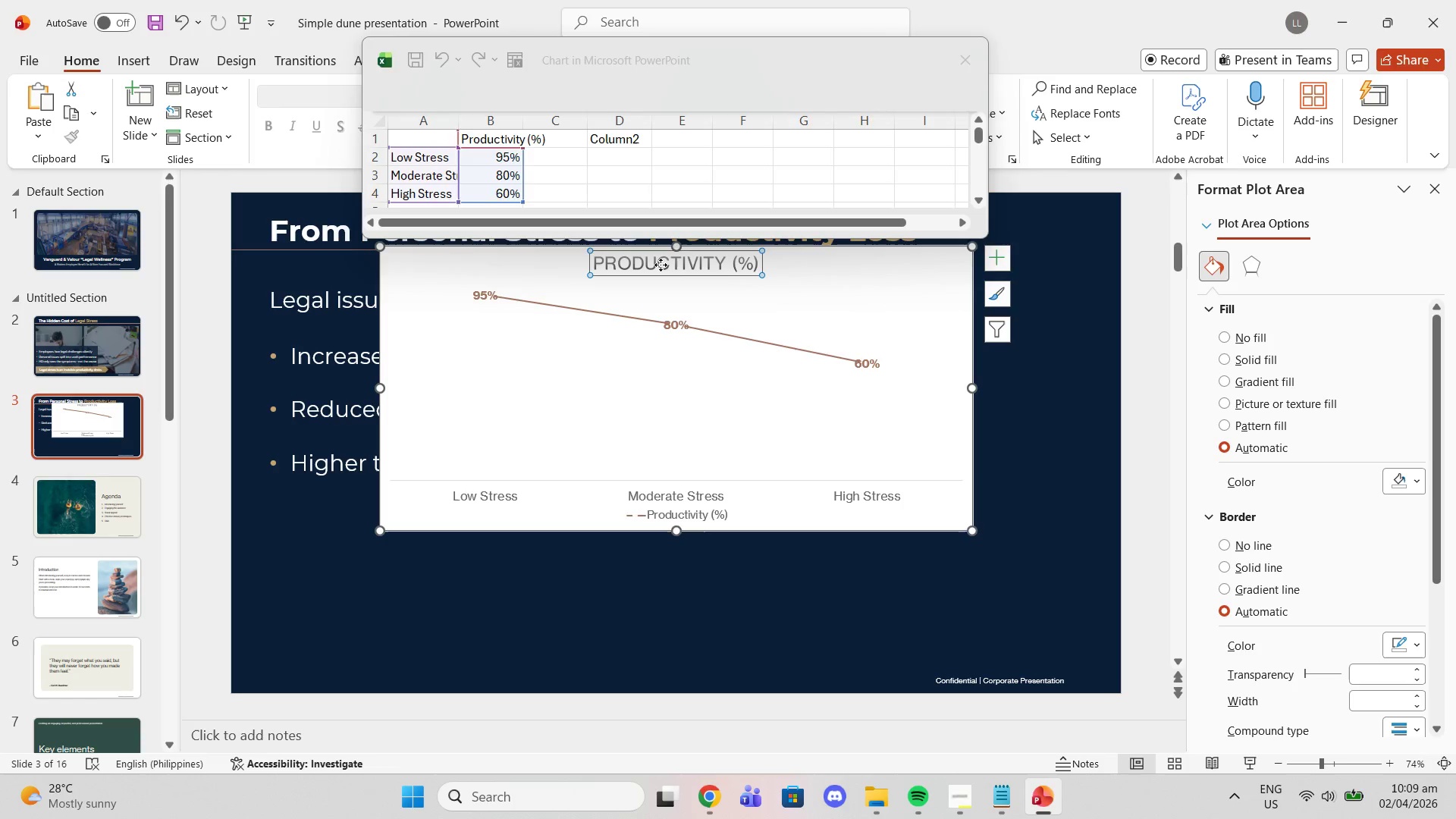 
double_click([661, 265])
 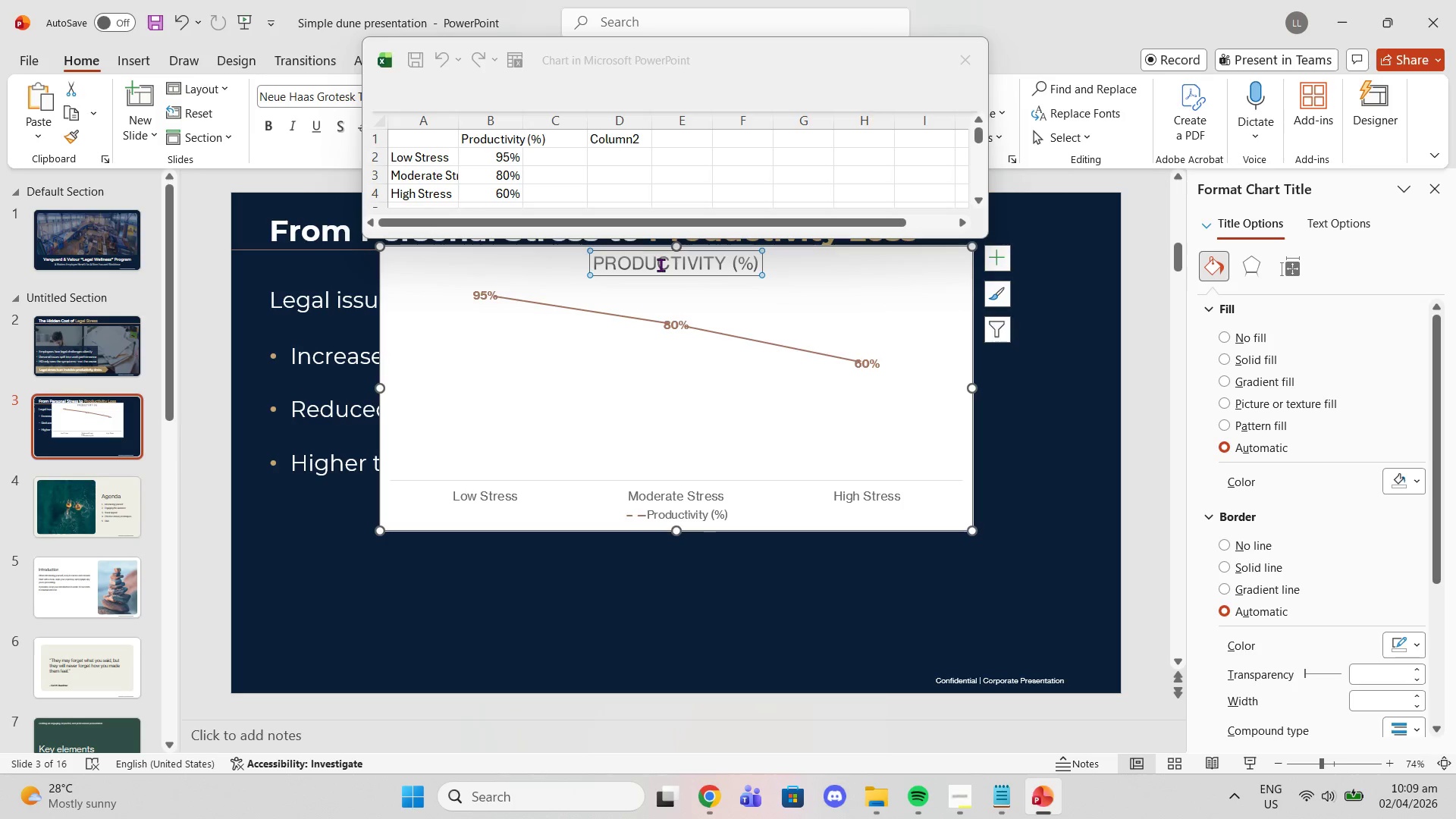 
triple_click([661, 265])
 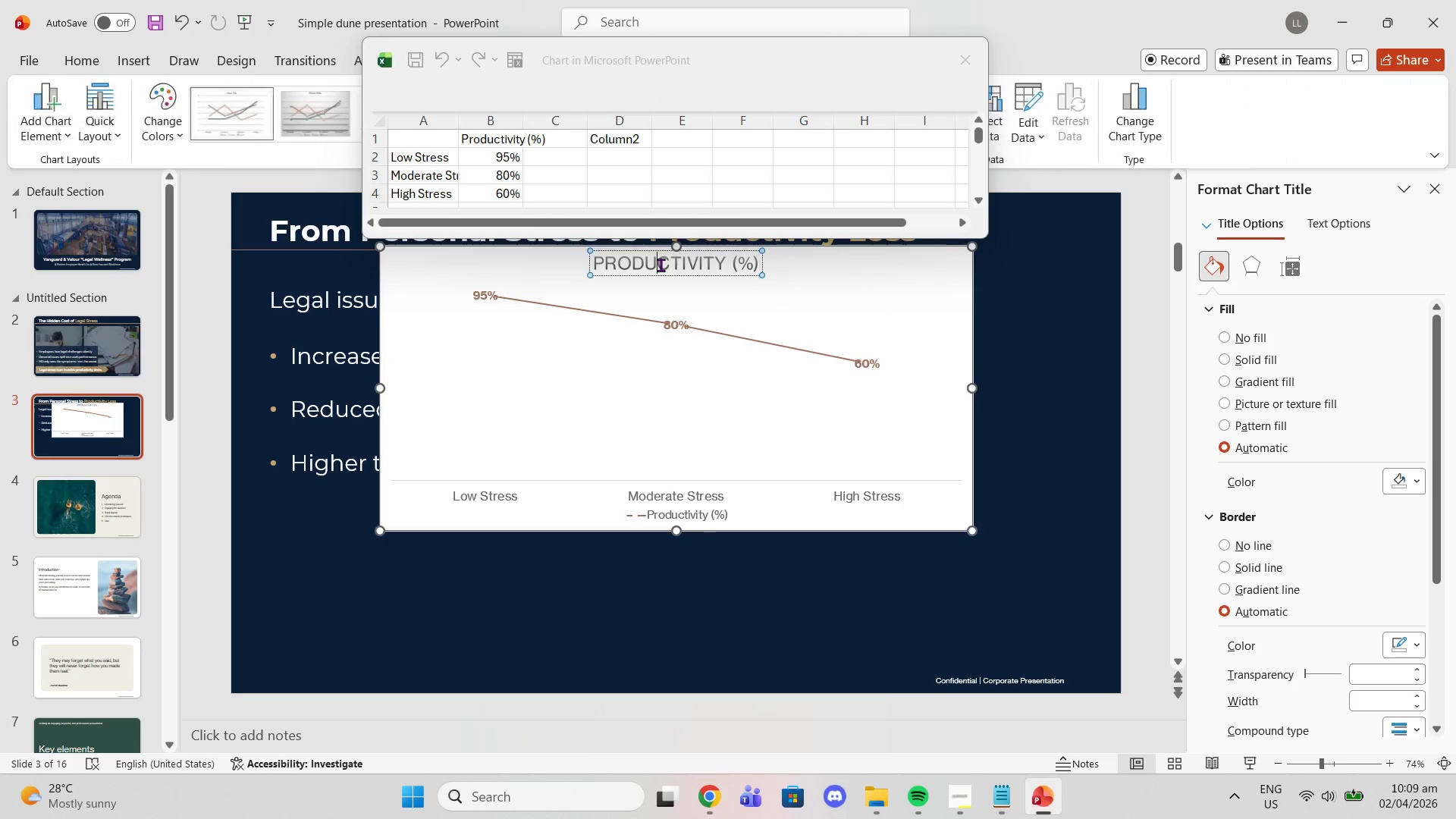 
triple_click([661, 265])
 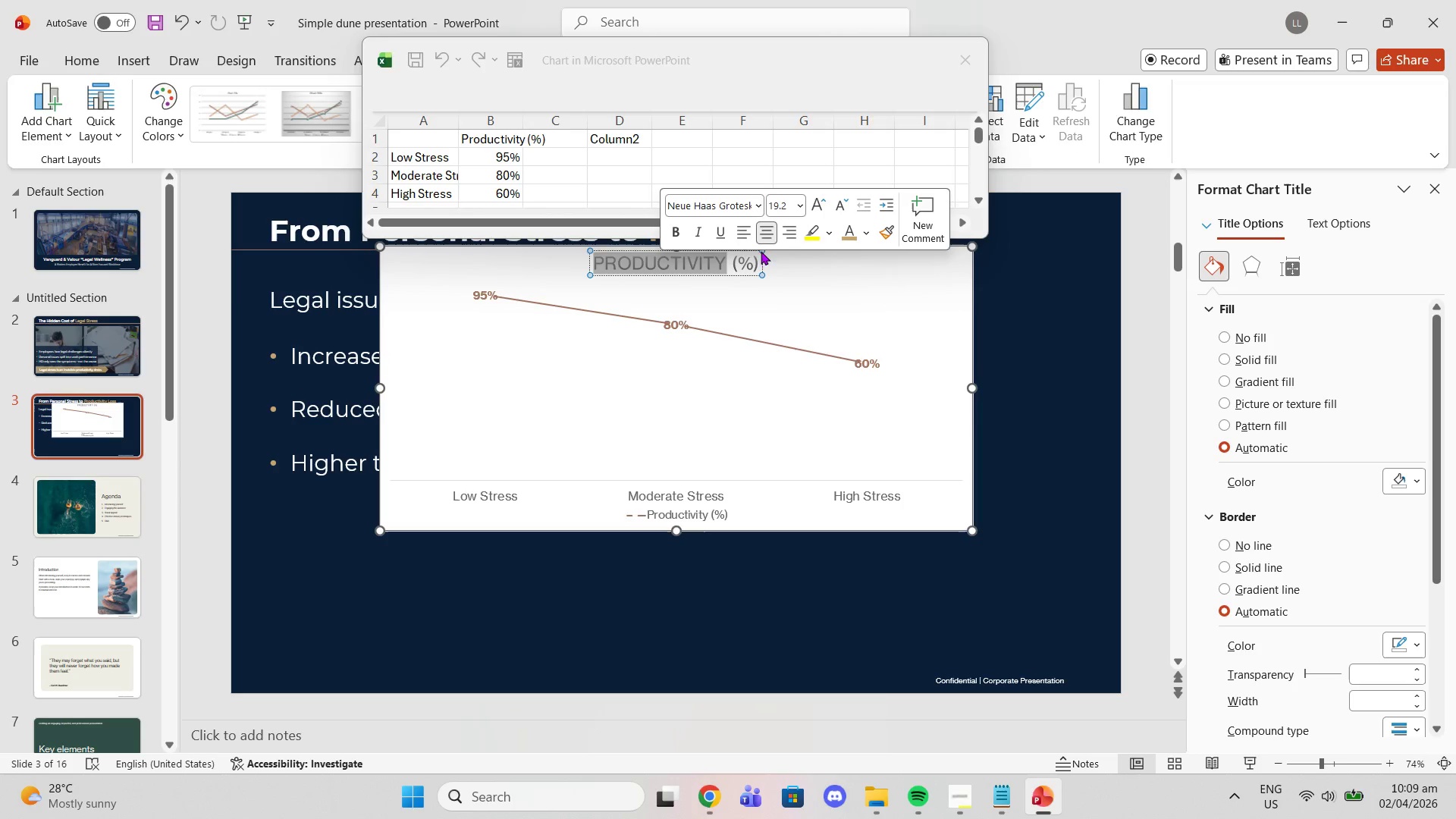 
left_click([752, 265])
 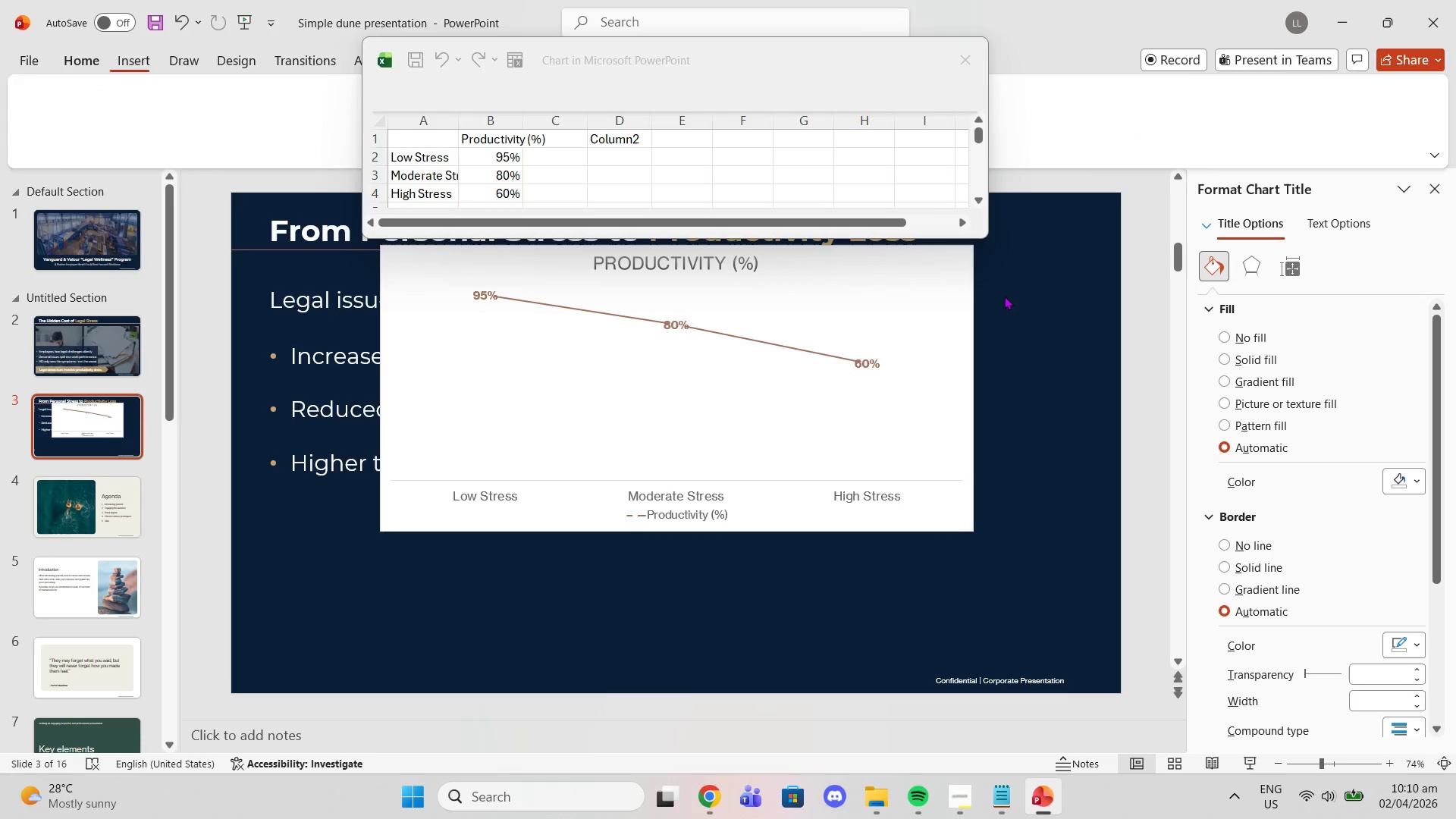 
double_click([914, 303])
 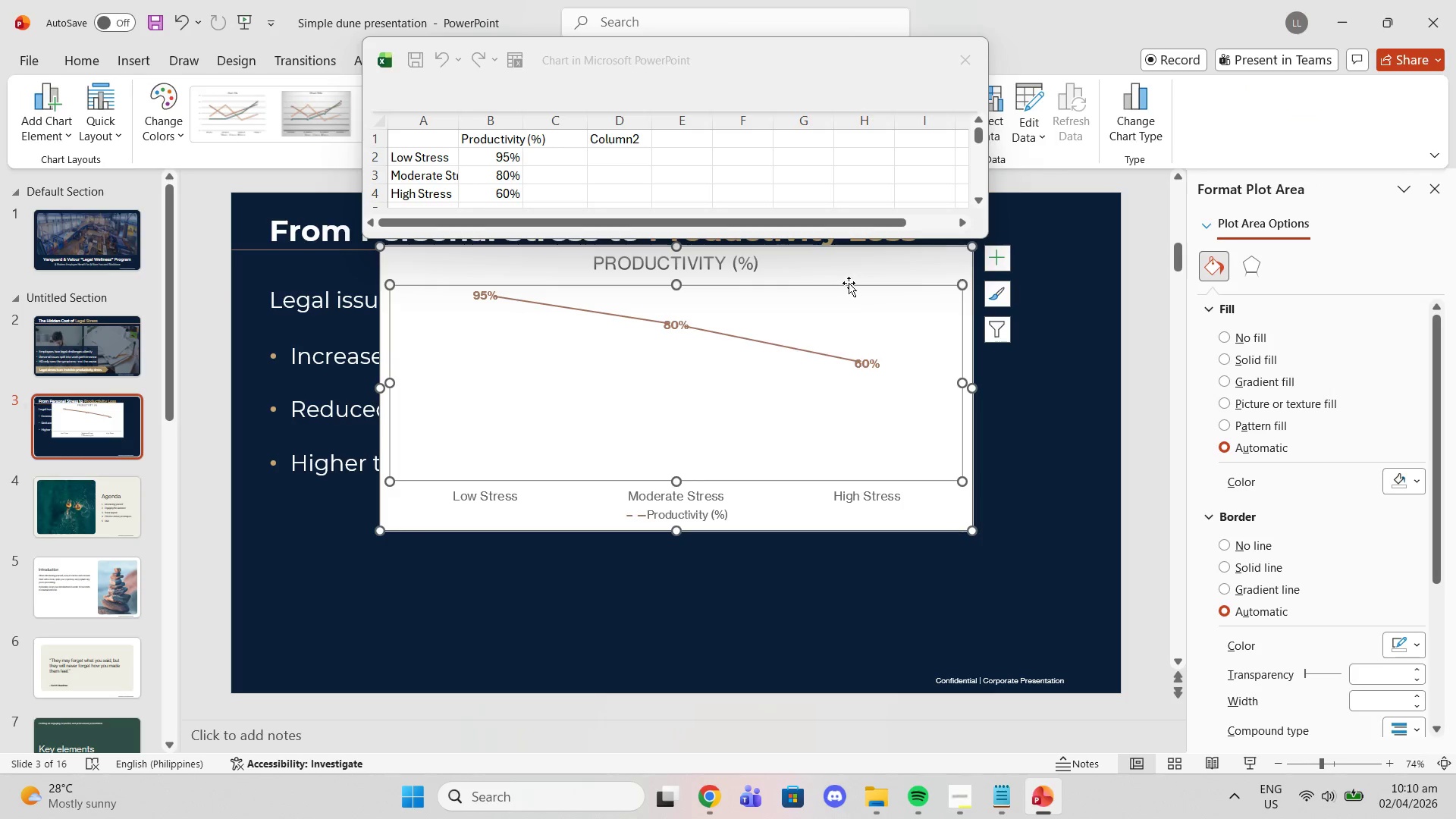 
left_click([846, 271])
 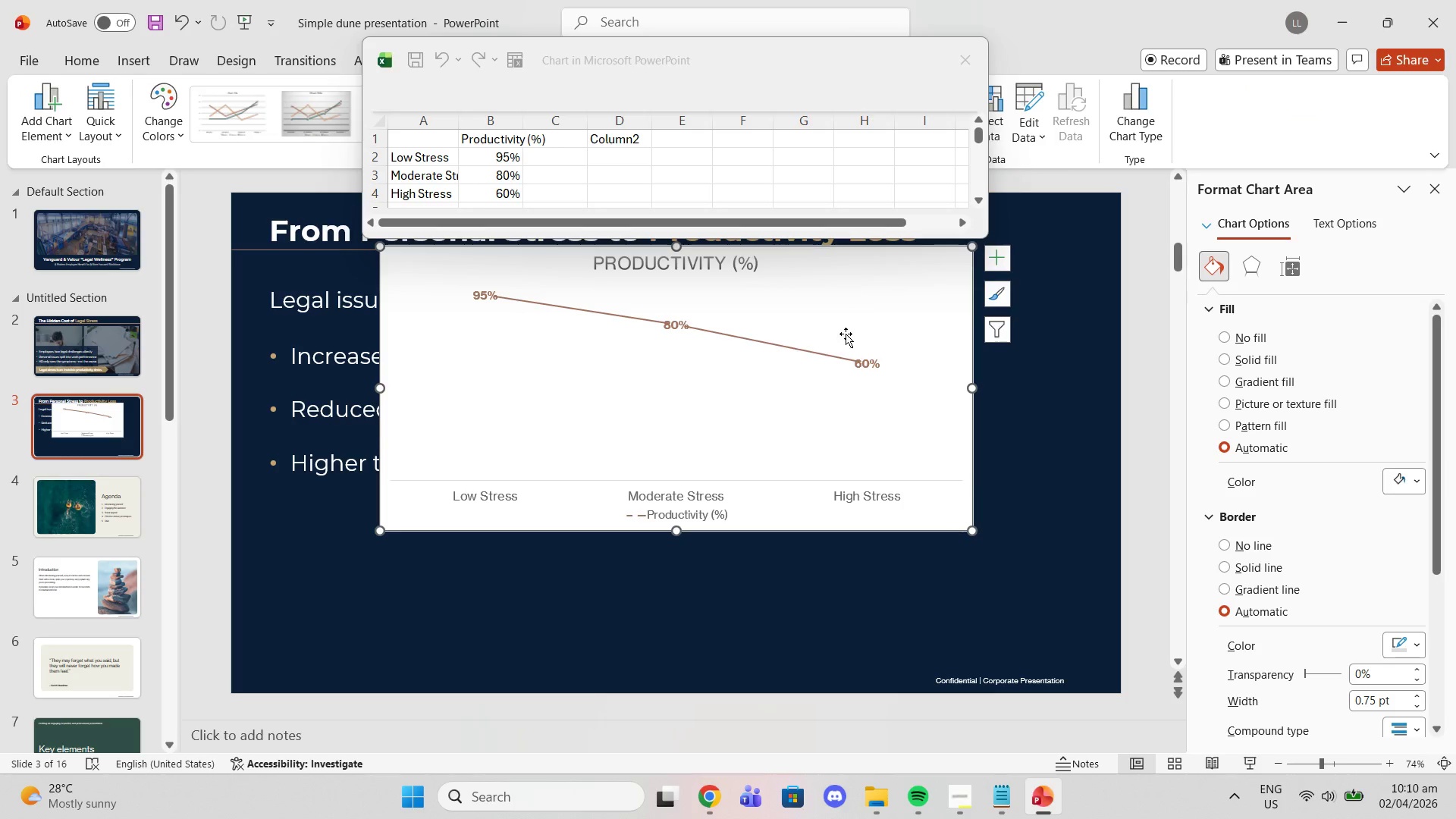 
left_click([846, 334])
 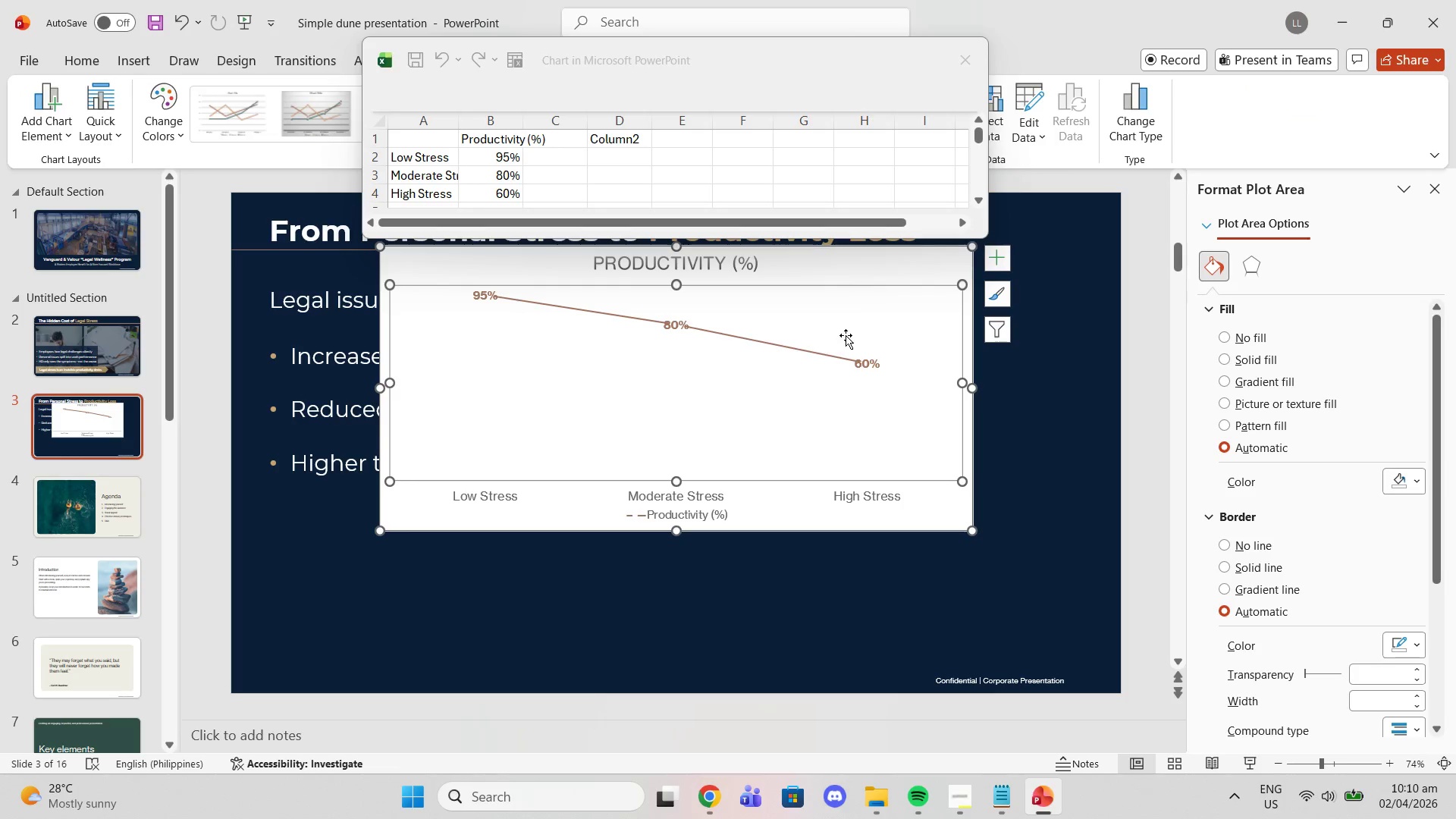 
left_click_drag(start_coordinate=[846, 335], to_coordinate=[851, 335])
 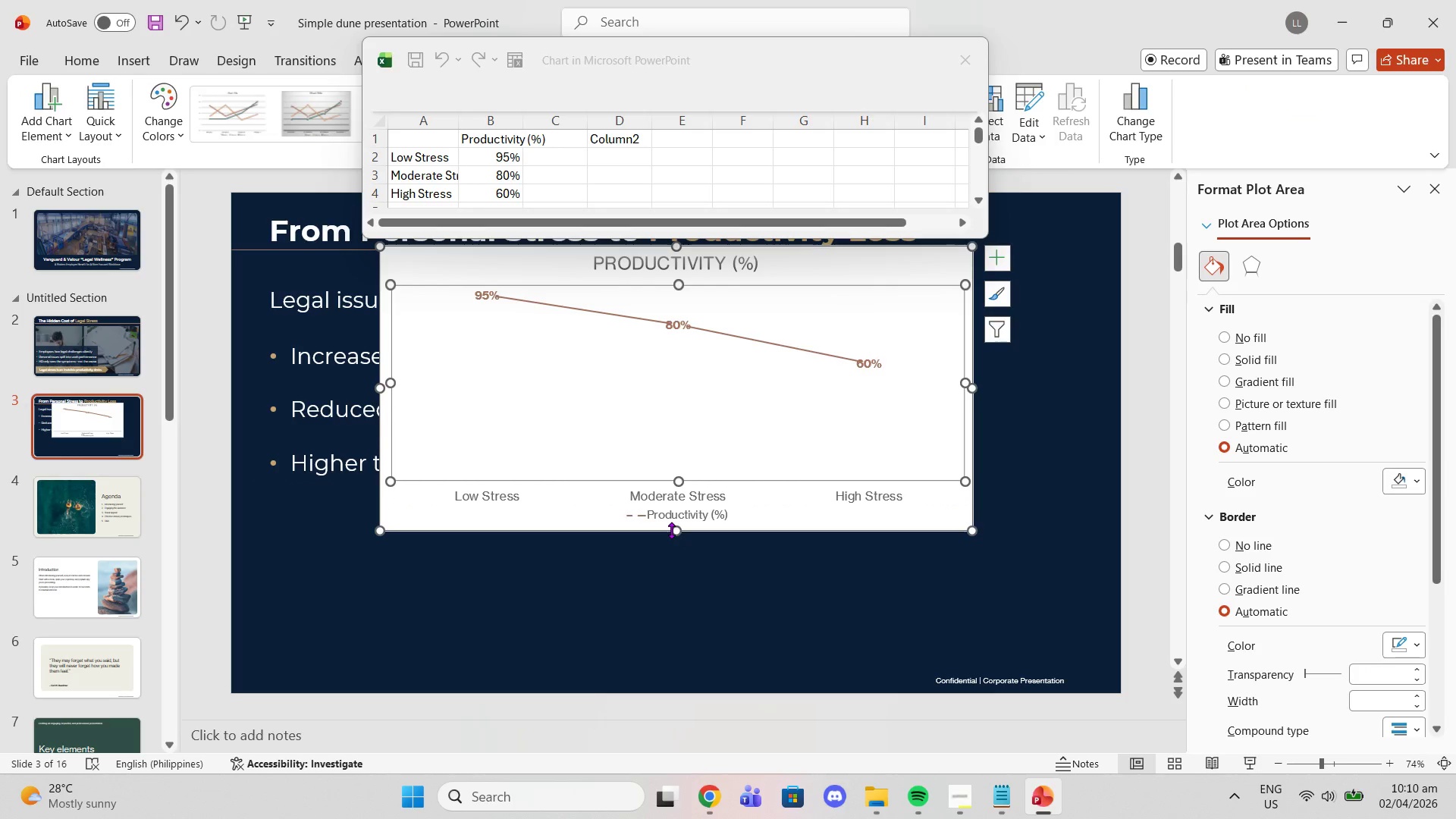 
left_click_drag(start_coordinate=[673, 532], to_coordinate=[676, 599])
 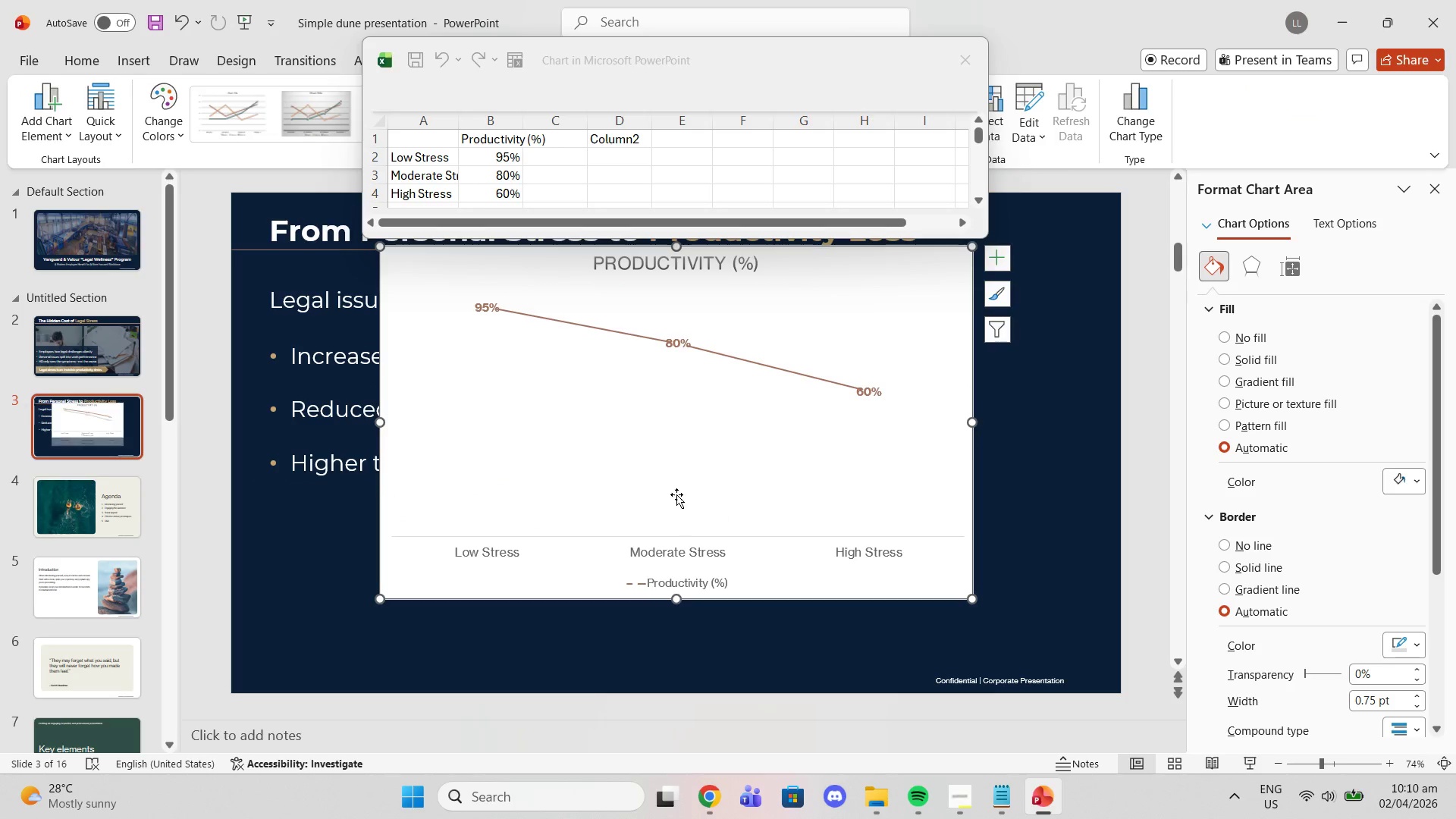 
left_click([676, 491])
 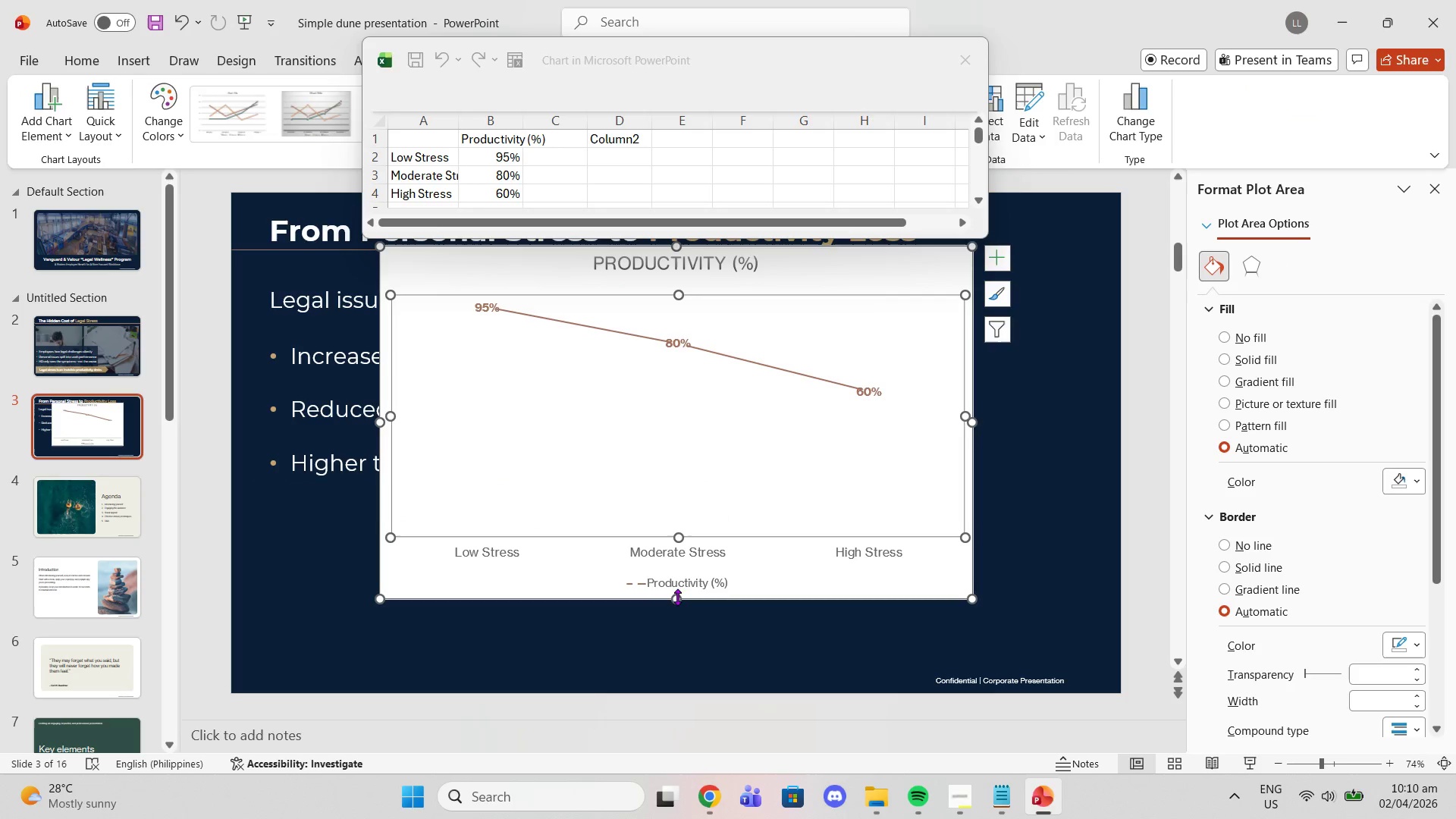 
left_click_drag(start_coordinate=[674, 604], to_coordinate=[673, 629])
 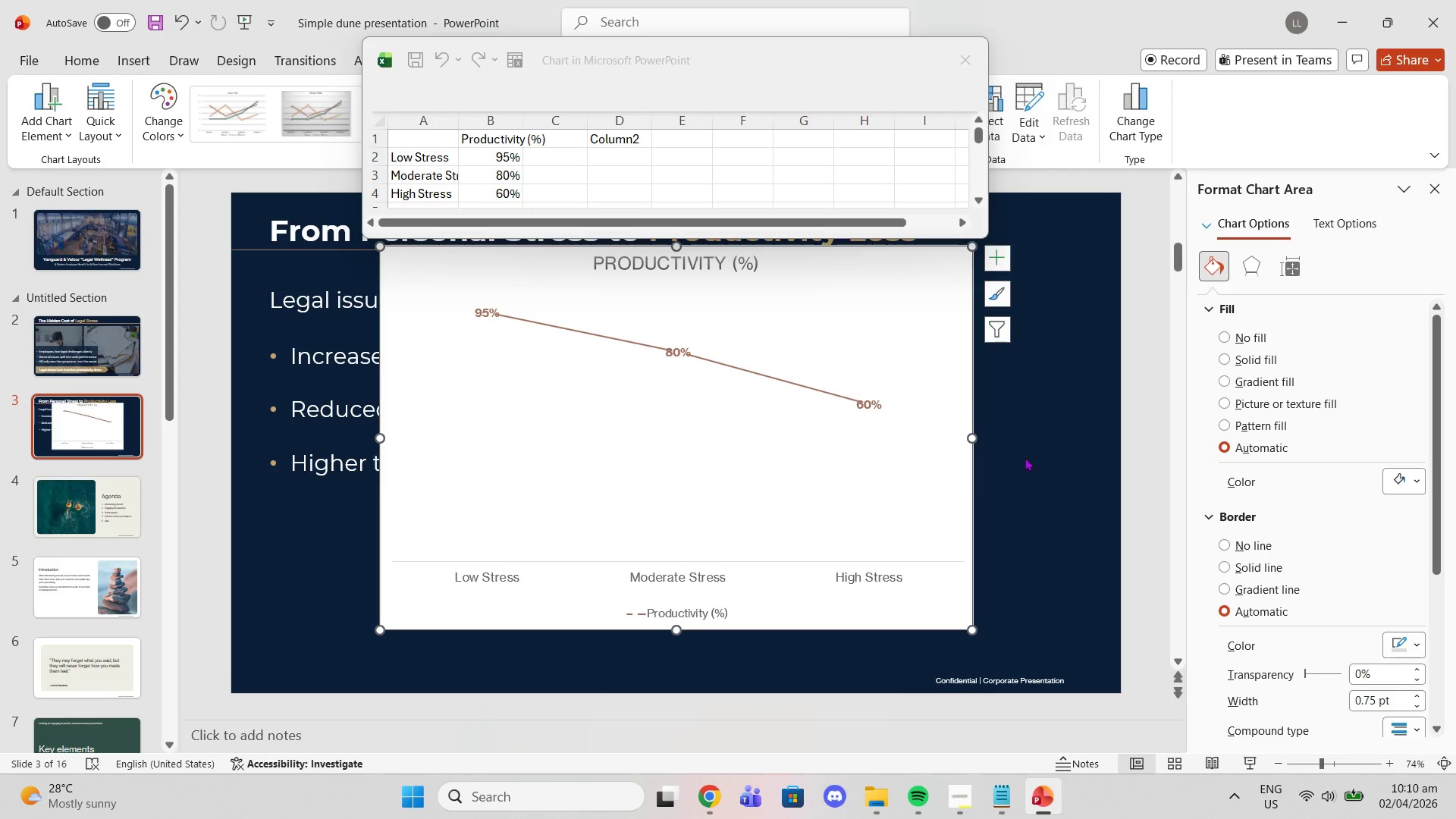 
left_click([989, 294])
 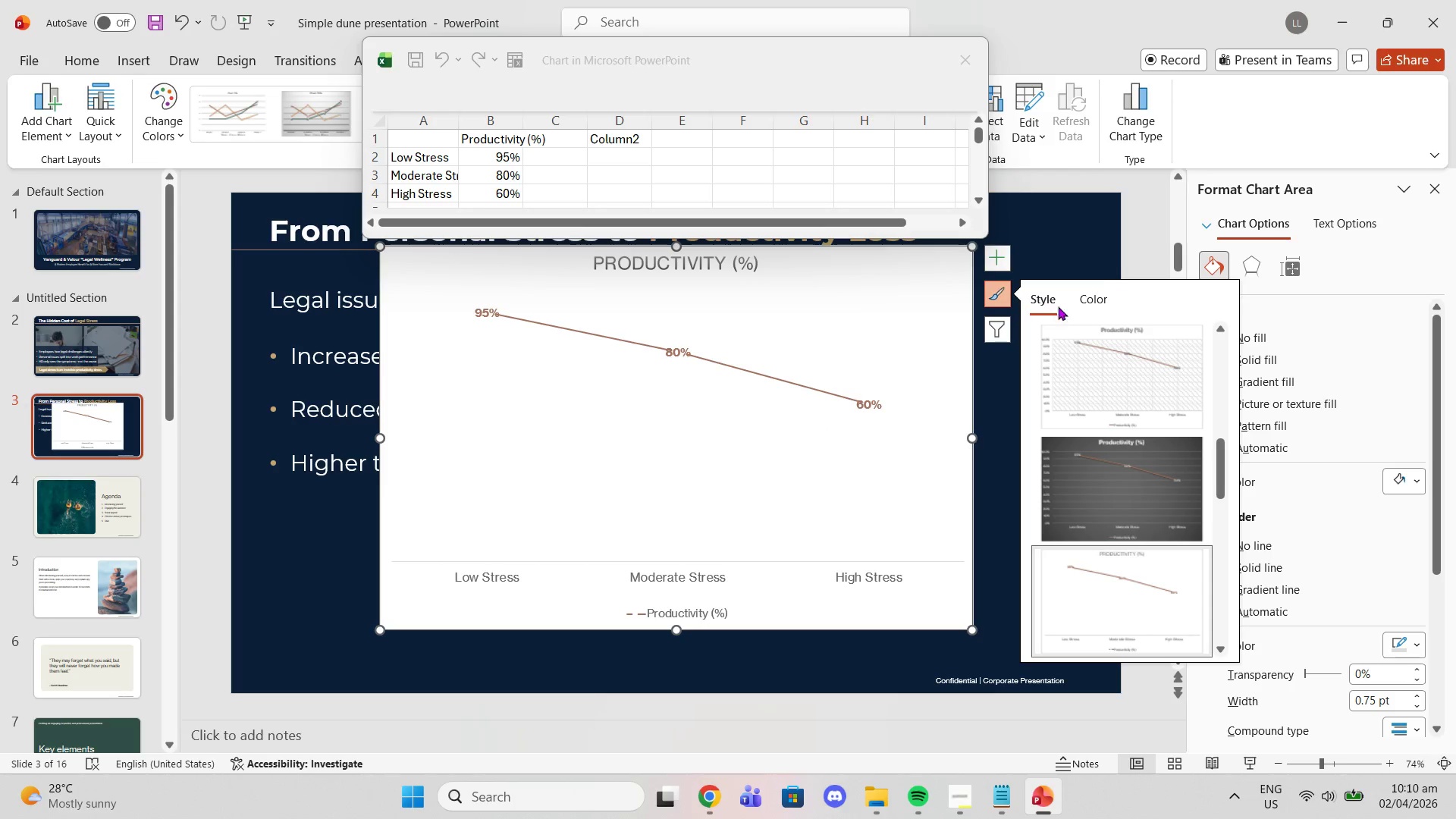 
left_click([1100, 301])
 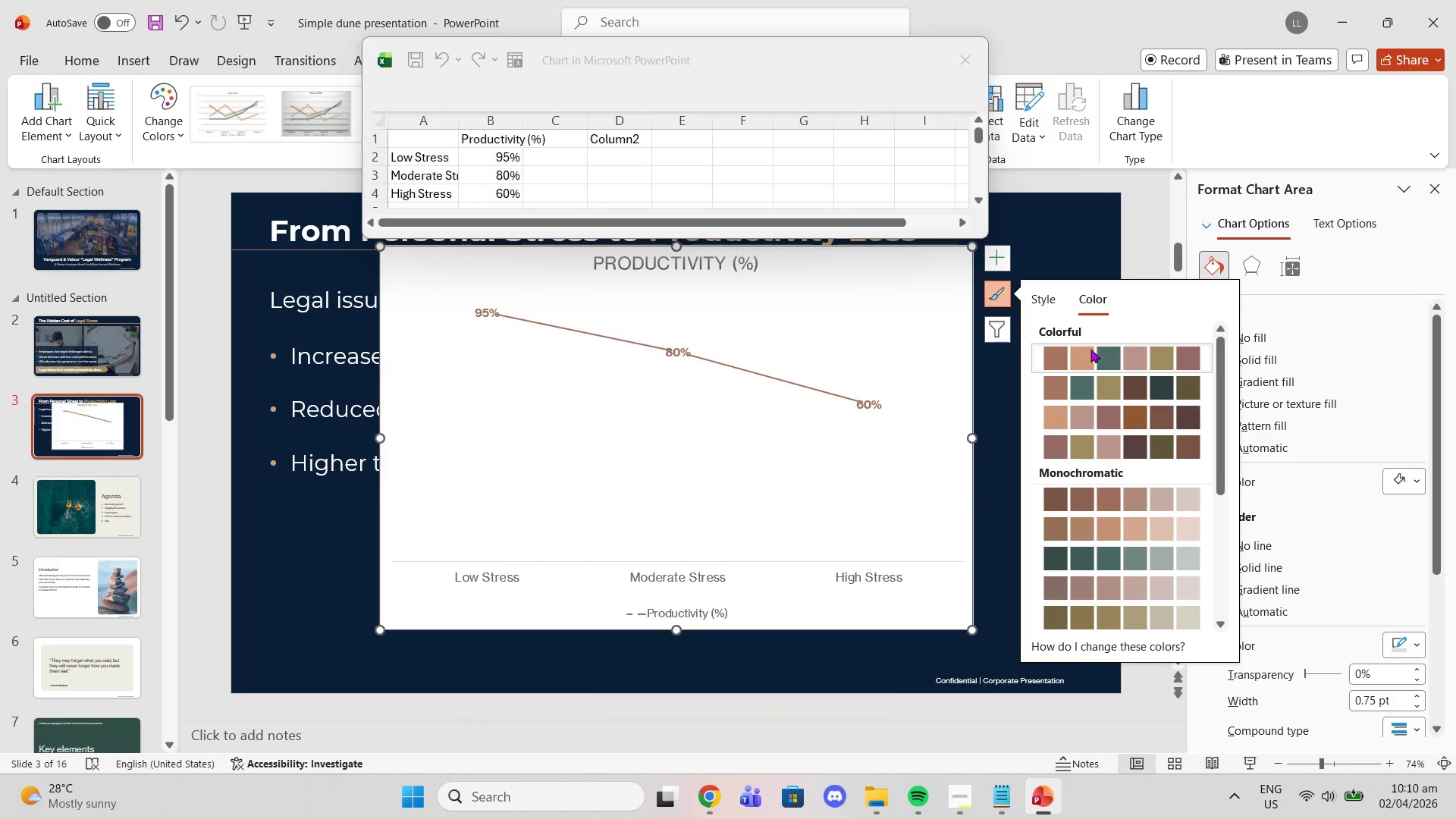 
scroll: coordinate [1116, 454], scroll_direction: down, amount: 7.0
 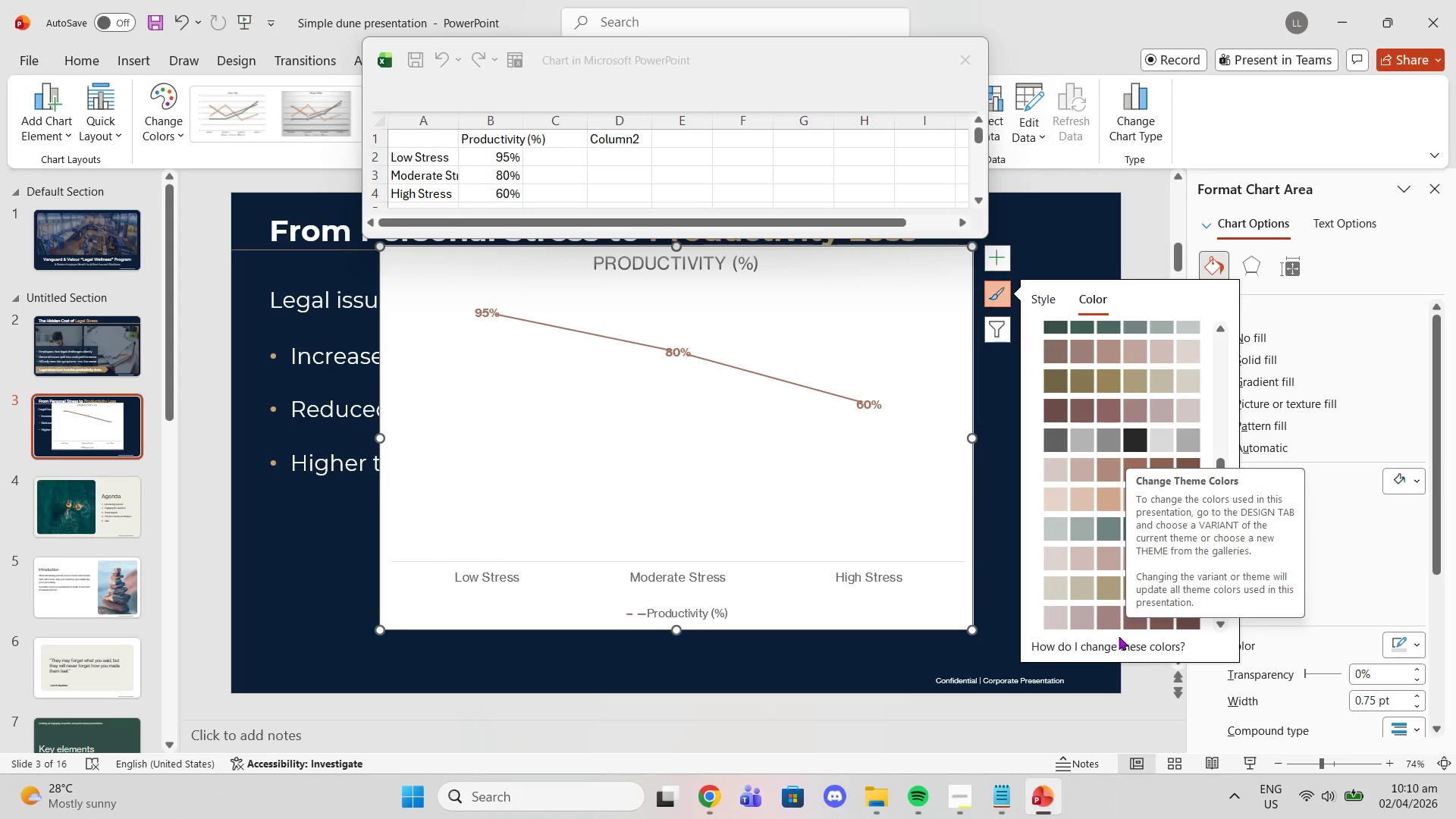 
scroll: coordinate [1072, 510], scroll_direction: up, amount: 7.0
 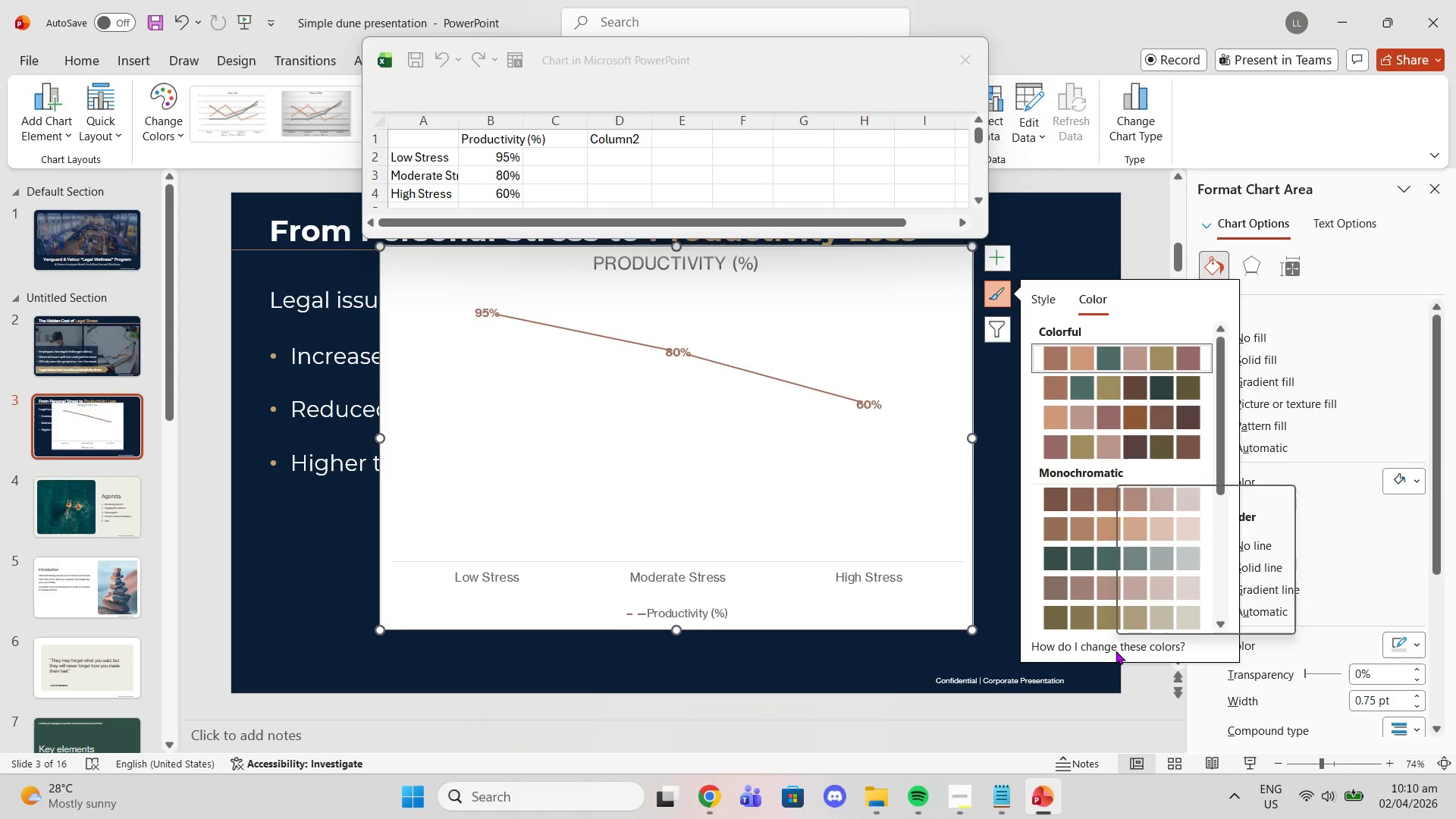 
left_click([1116, 651])
 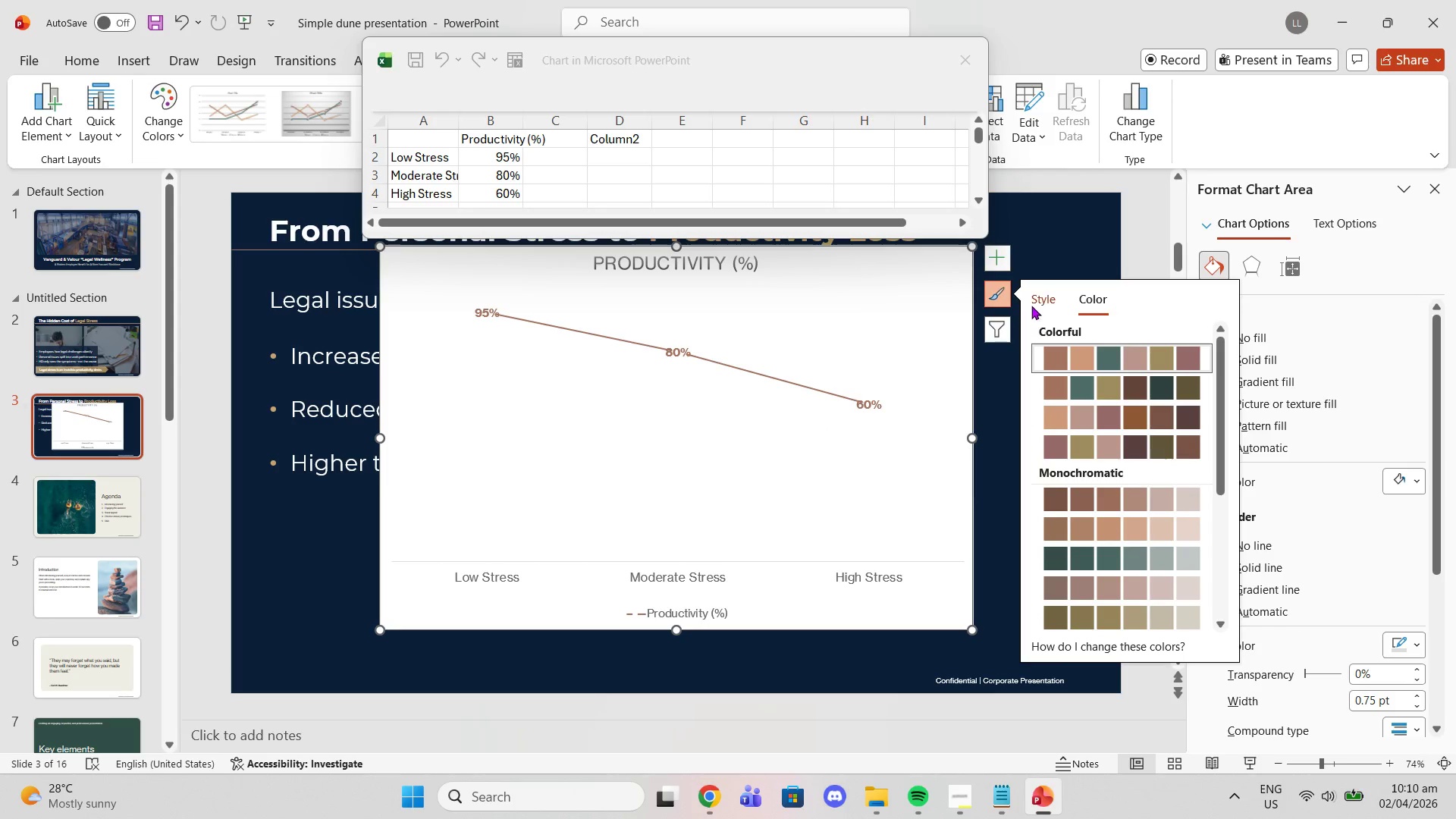 
left_click([1037, 300])
 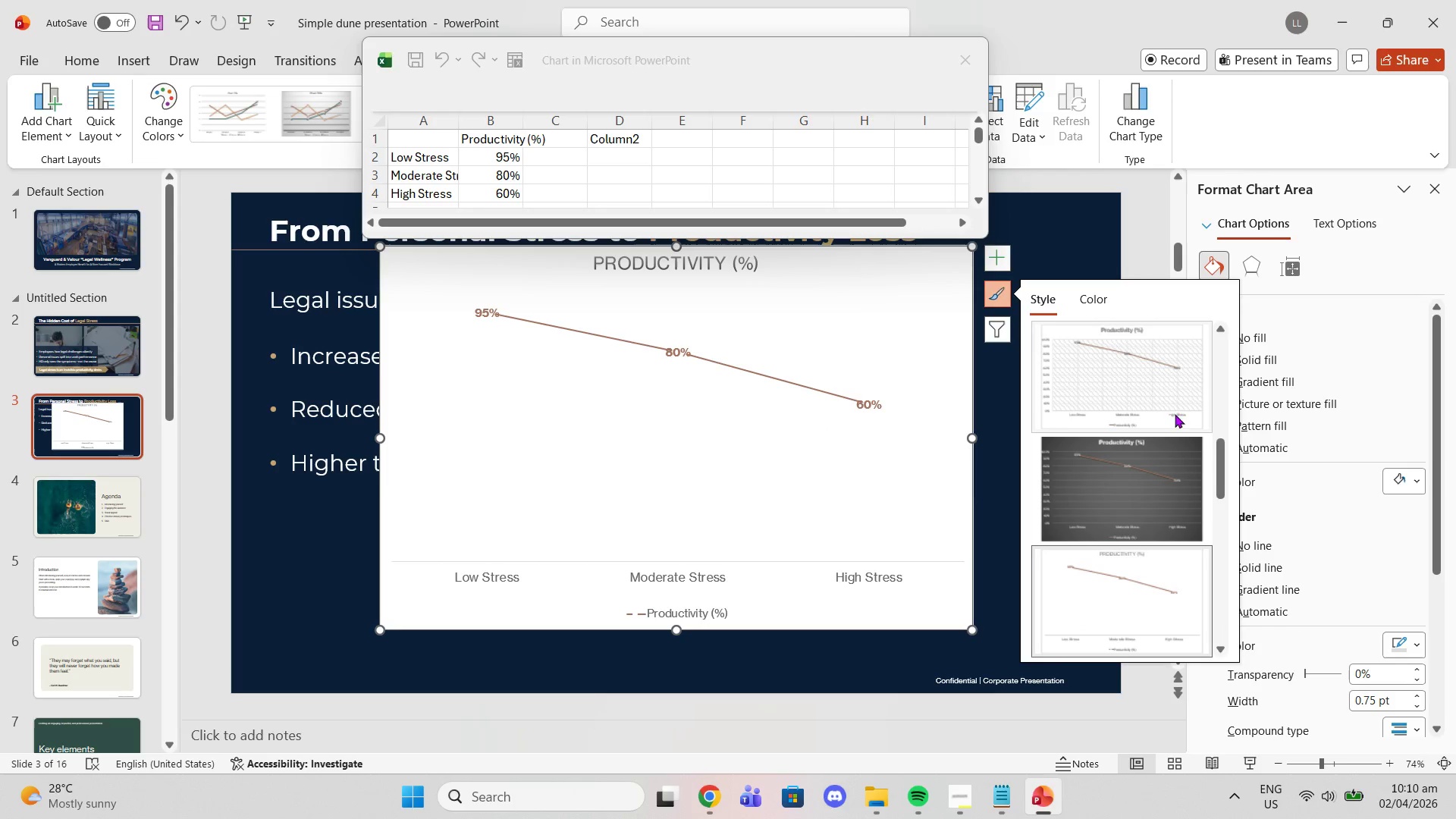 
left_click([1163, 401])
 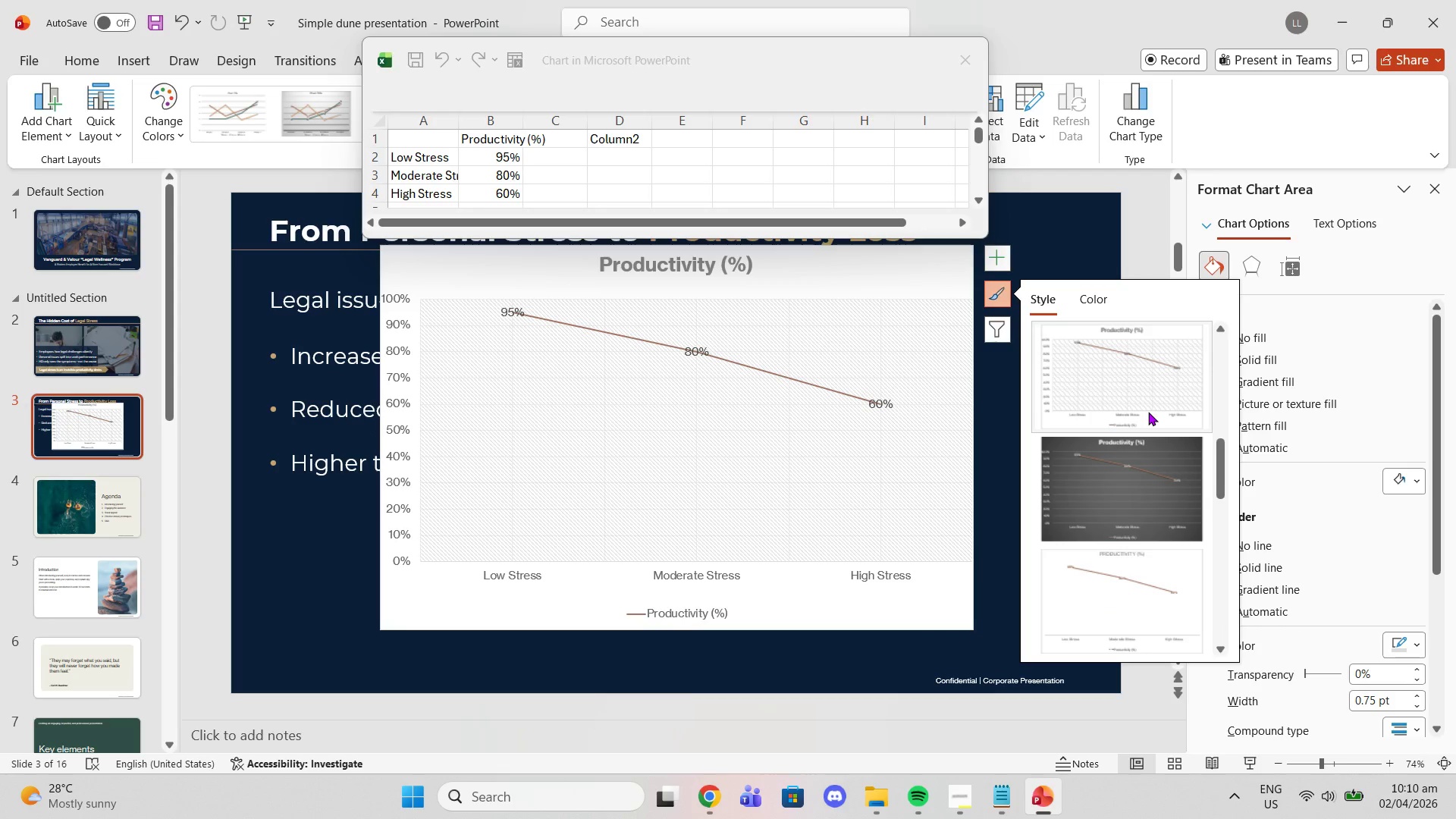 
left_click([1149, 492])
 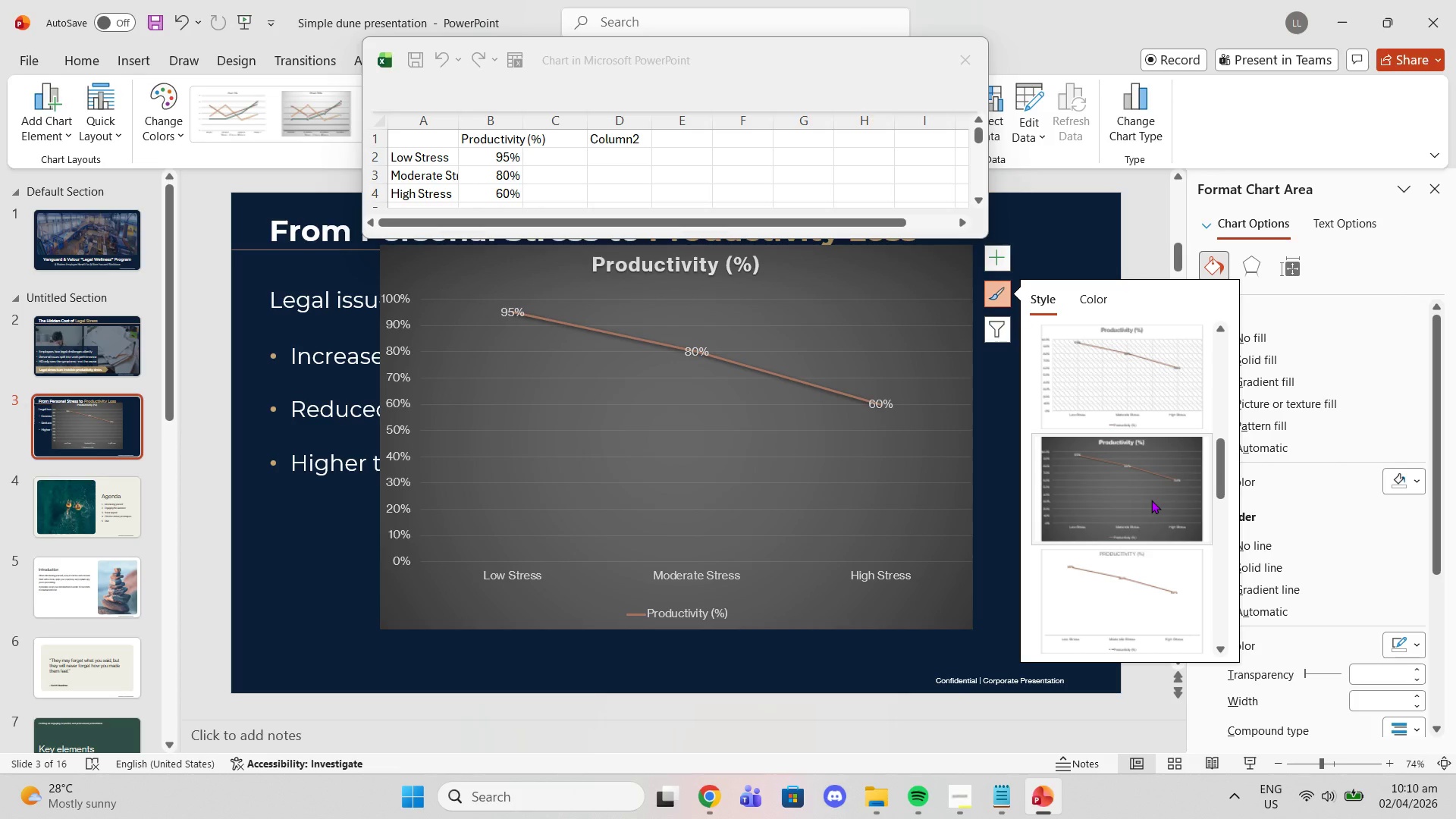 
scroll: coordinate [1117, 576], scroll_direction: down, amount: 4.0
 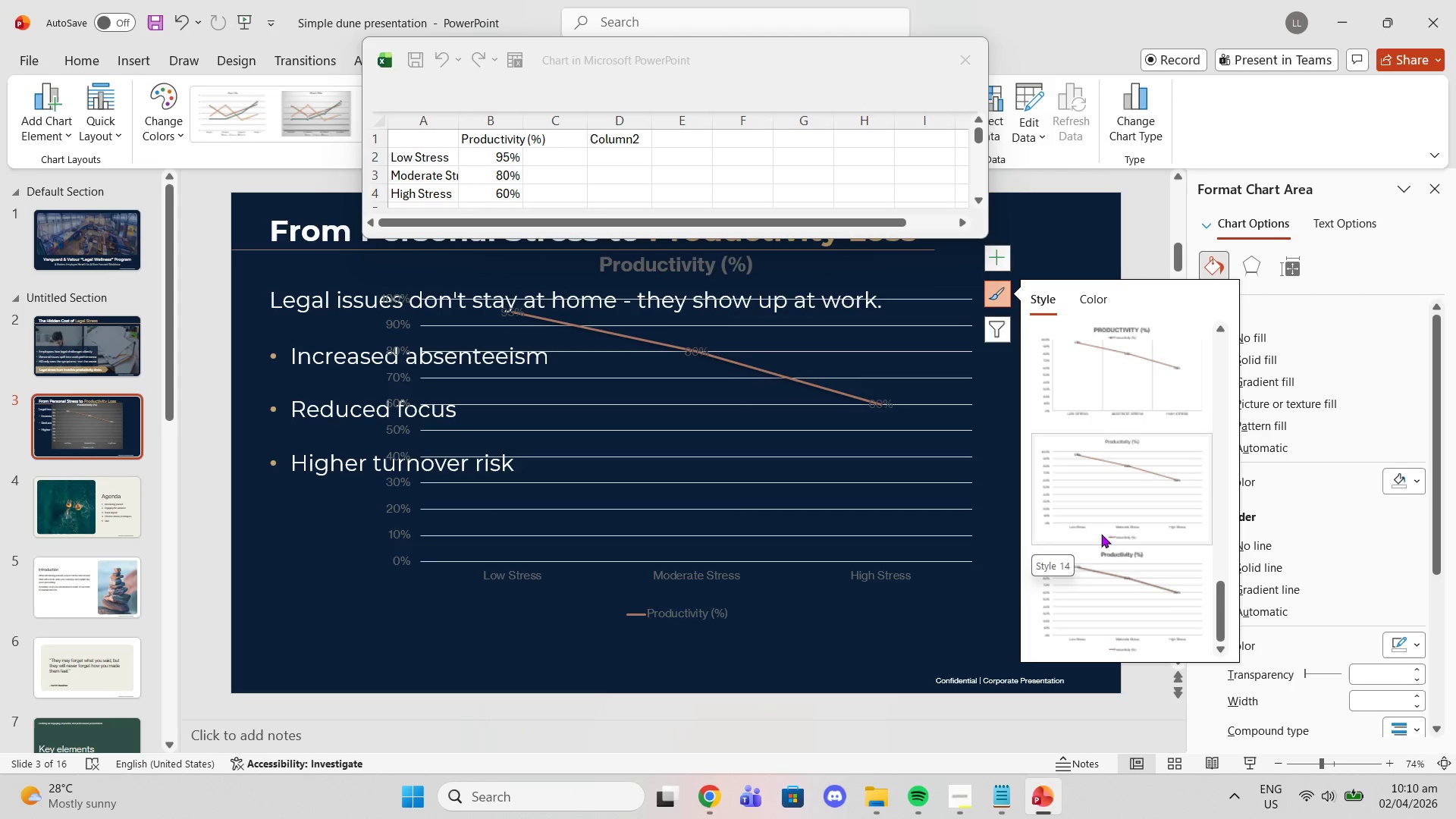 
scroll: coordinate [1083, 428], scroll_direction: up, amount: 6.0
 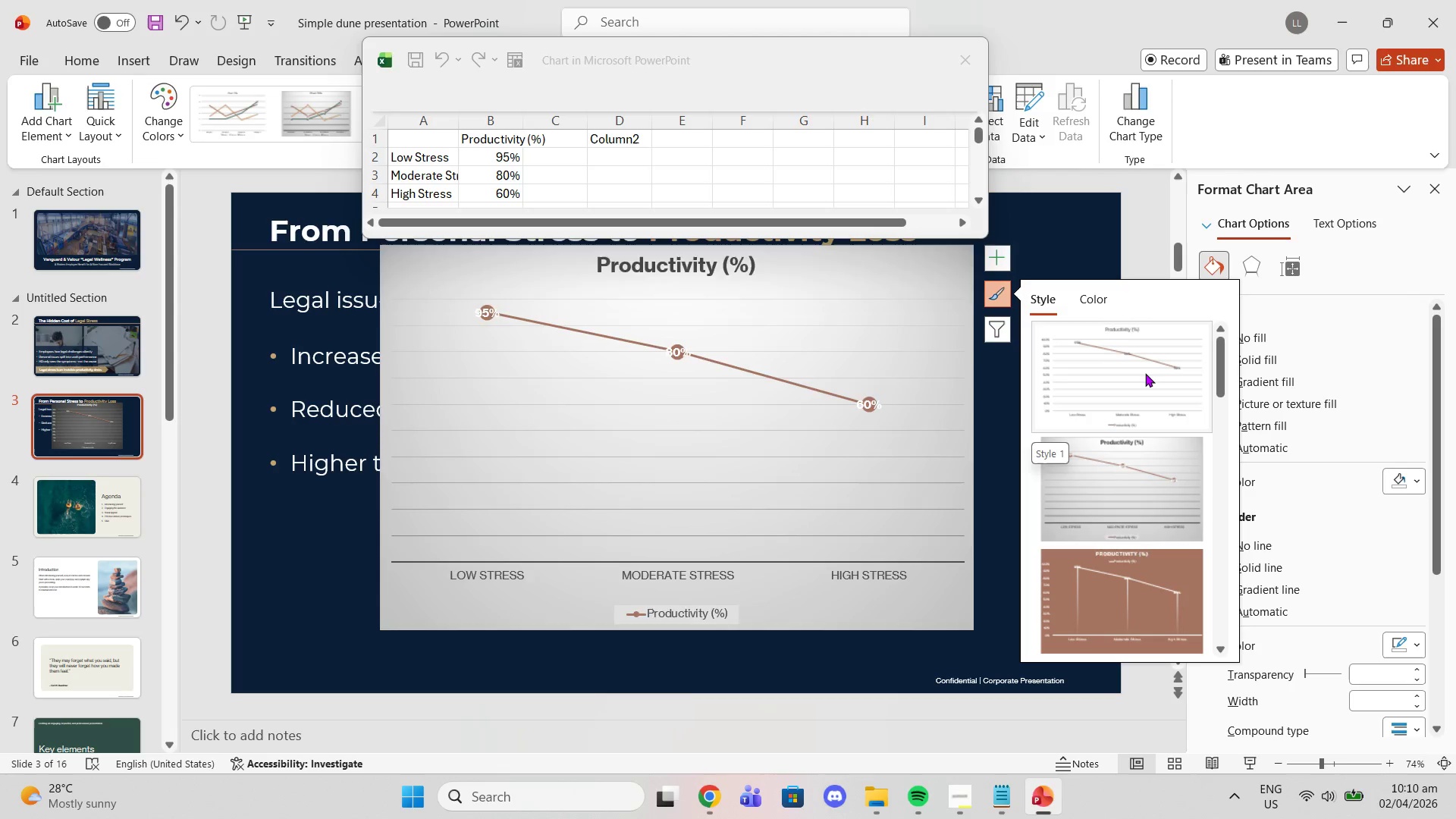 
scroll: coordinate [1154, 507], scroll_direction: down, amount: 6.0
 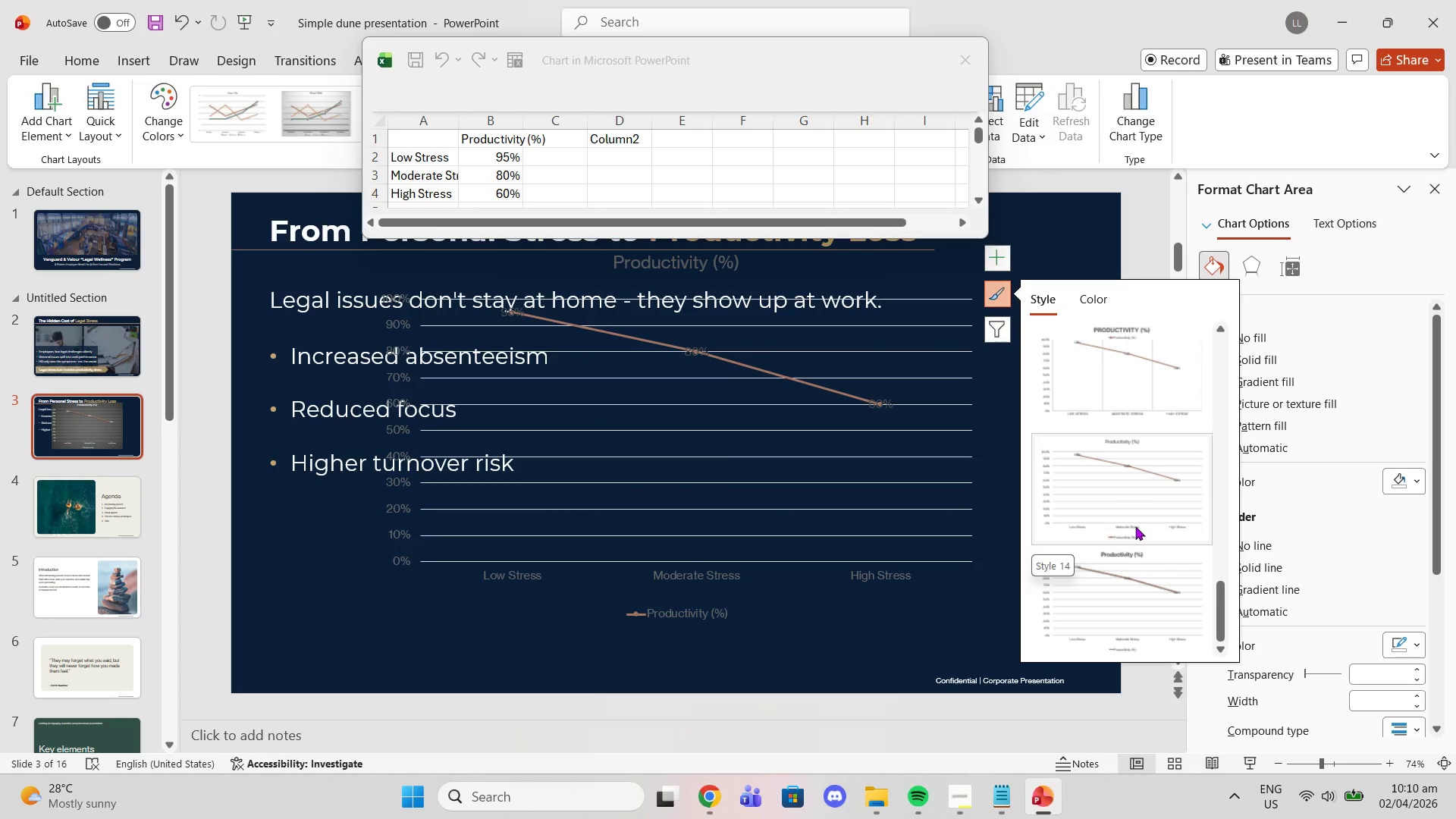 
left_click([1146, 576])
 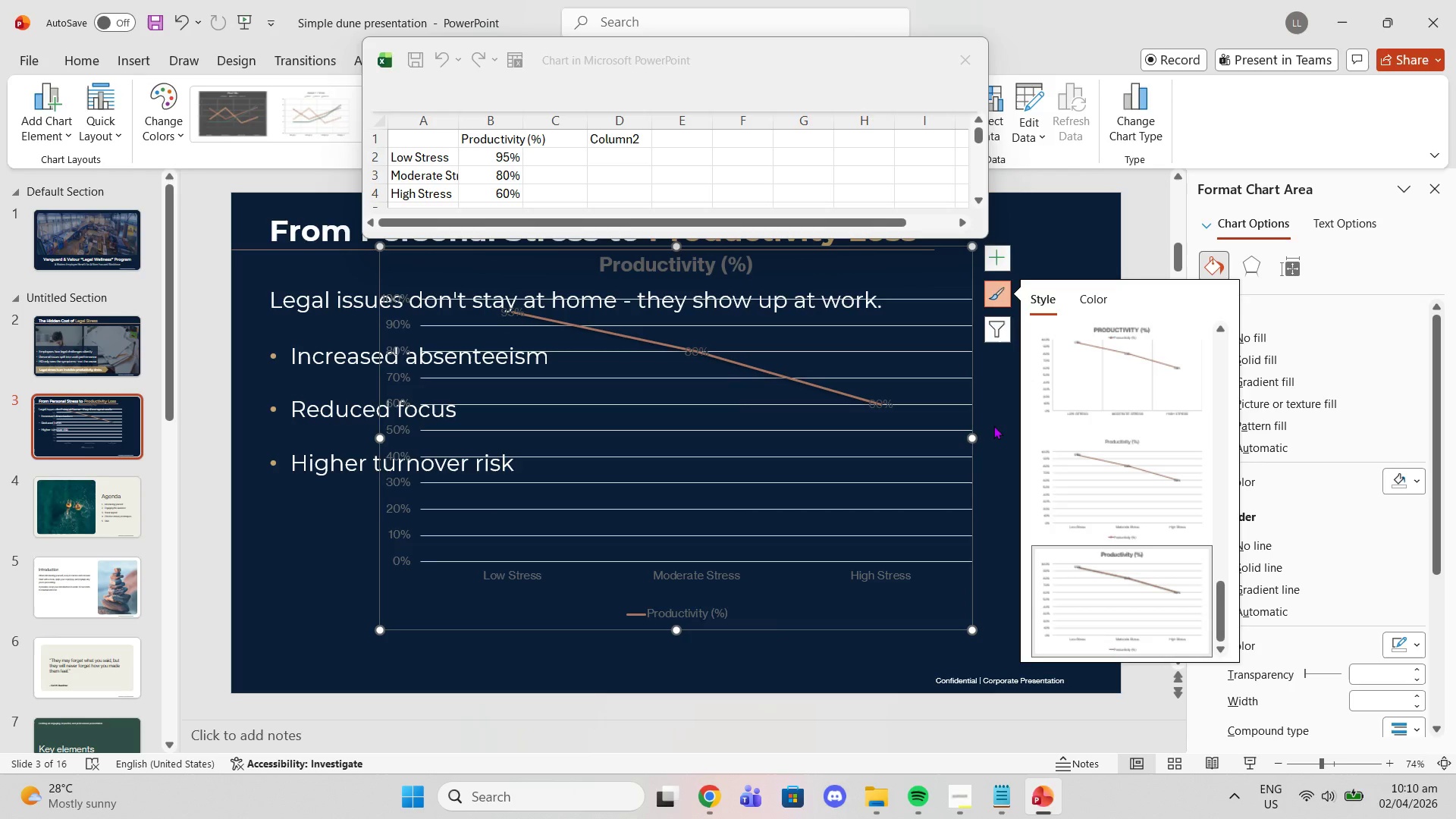 
left_click([993, 425])
 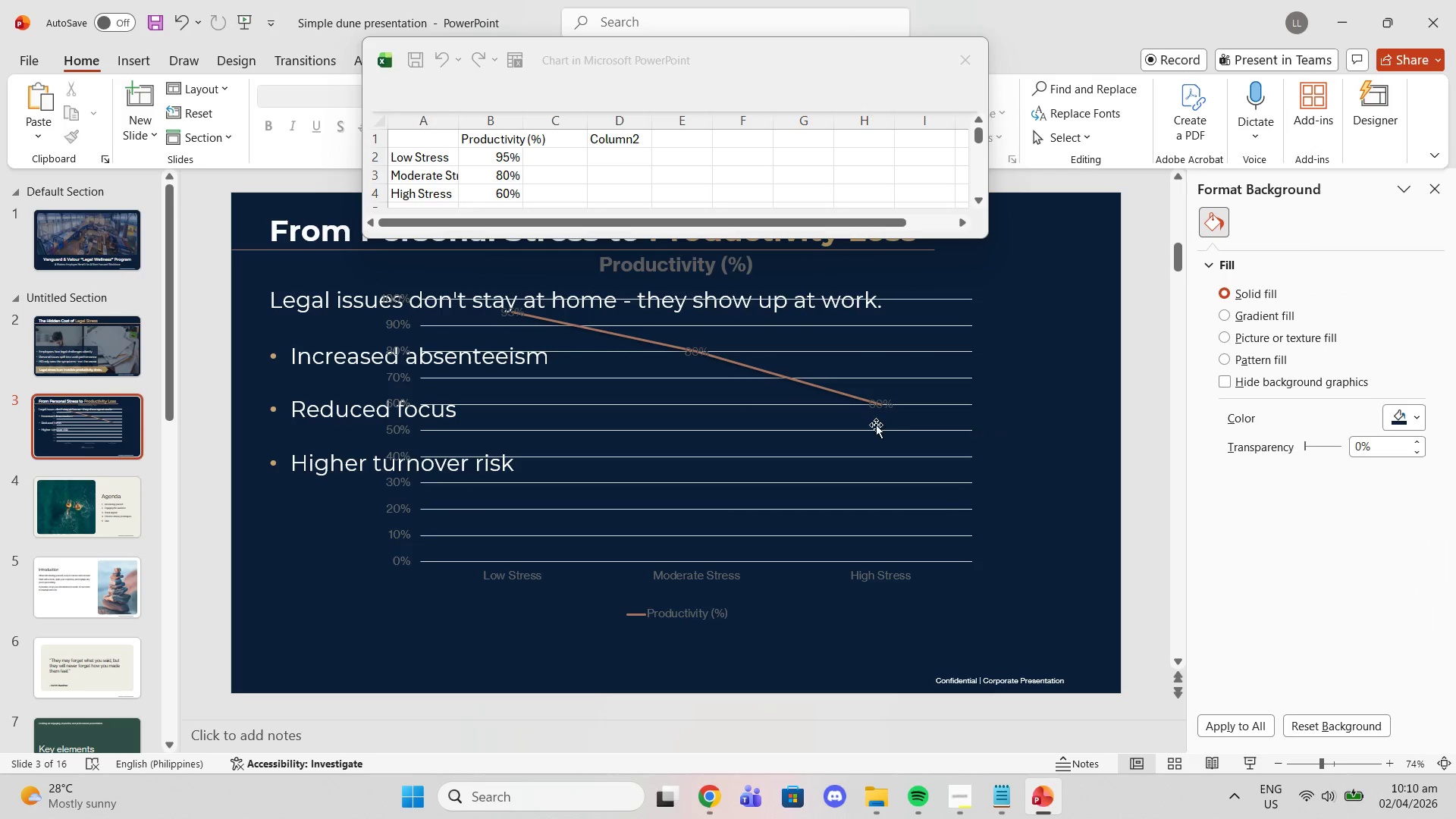 
left_click_drag(start_coordinate=[876, 425], to_coordinate=[1020, 513])
 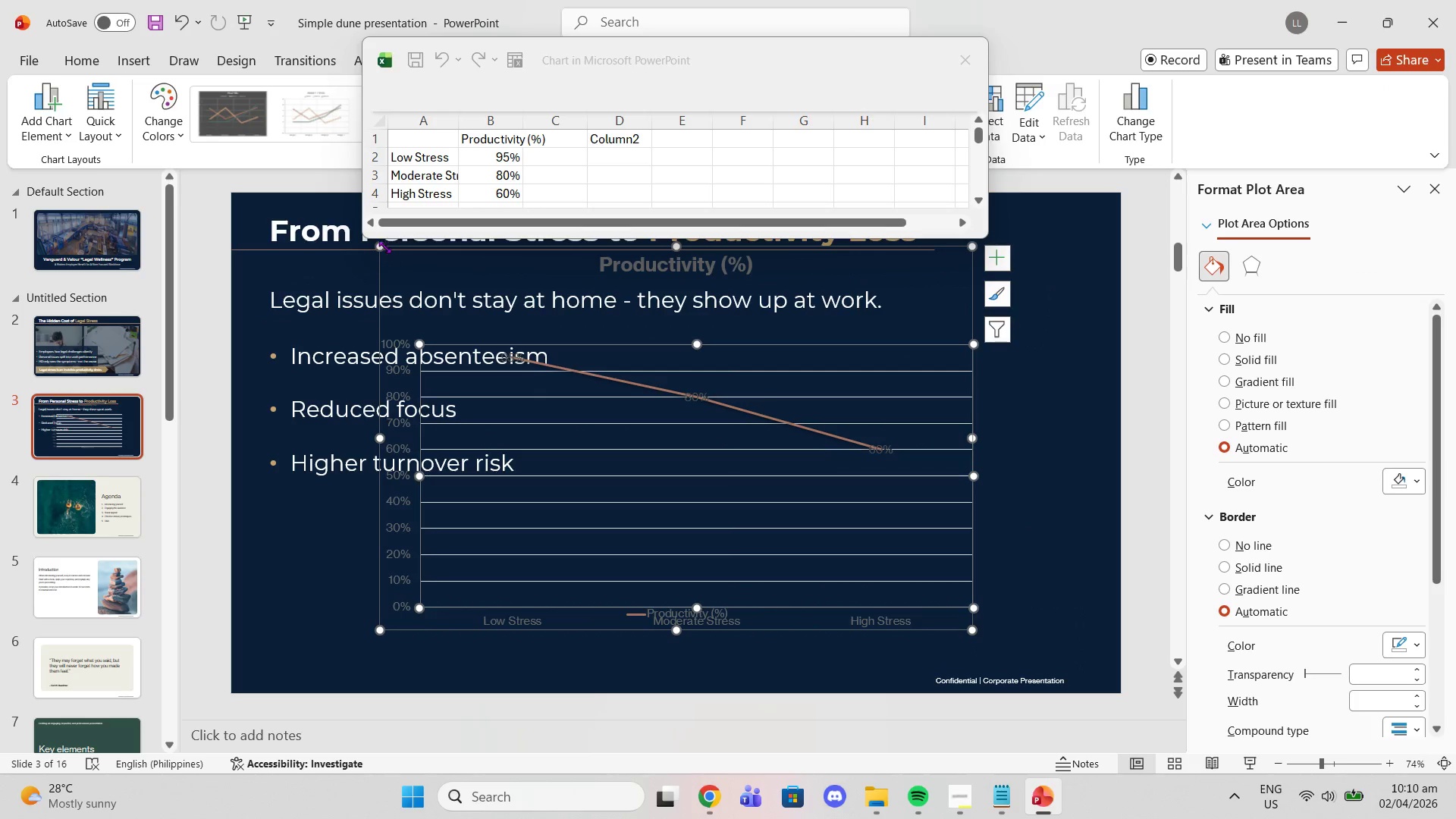 
left_click_drag(start_coordinate=[379, 244], to_coordinate=[439, 232])
 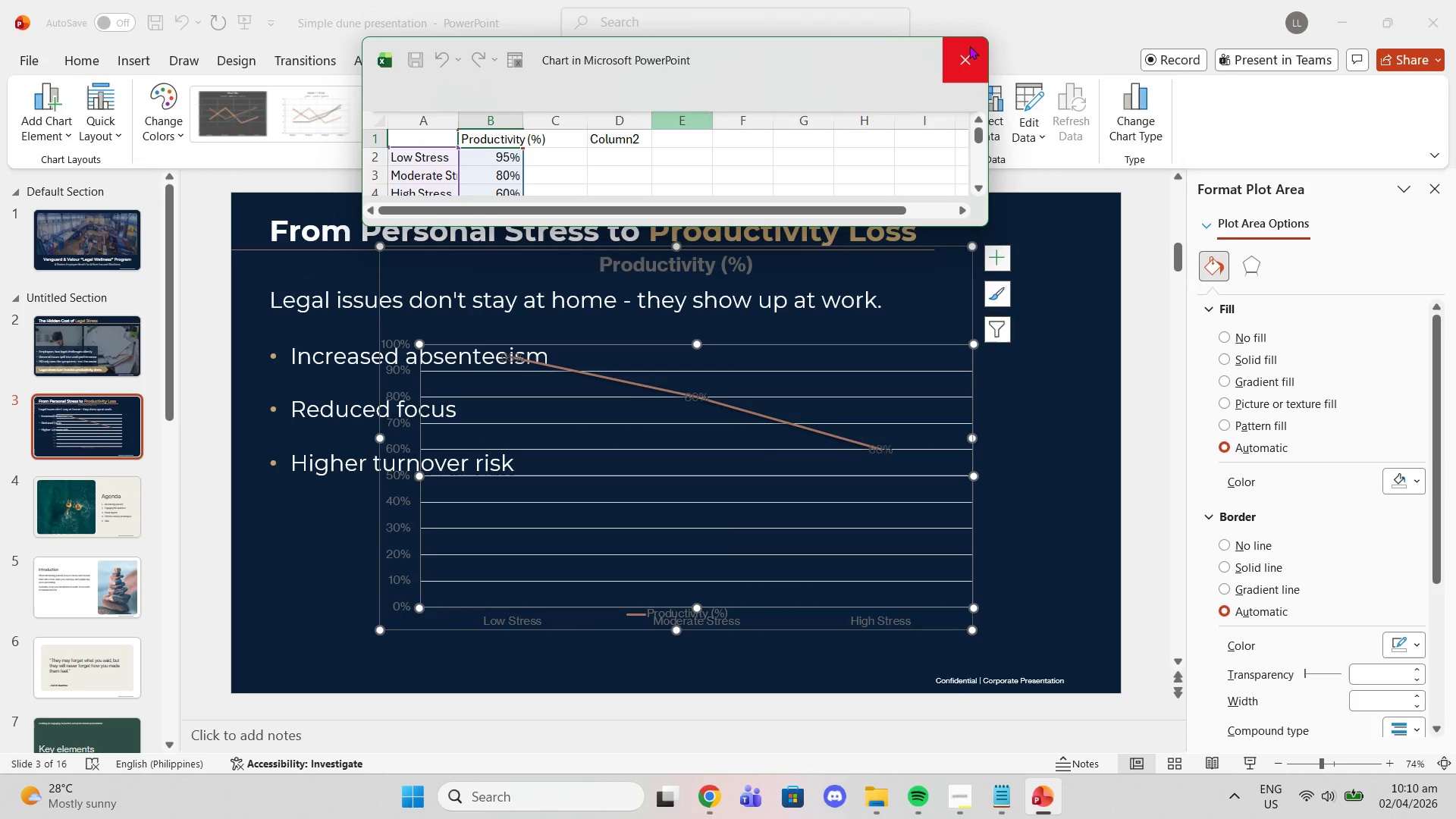 
left_click([969, 48])
 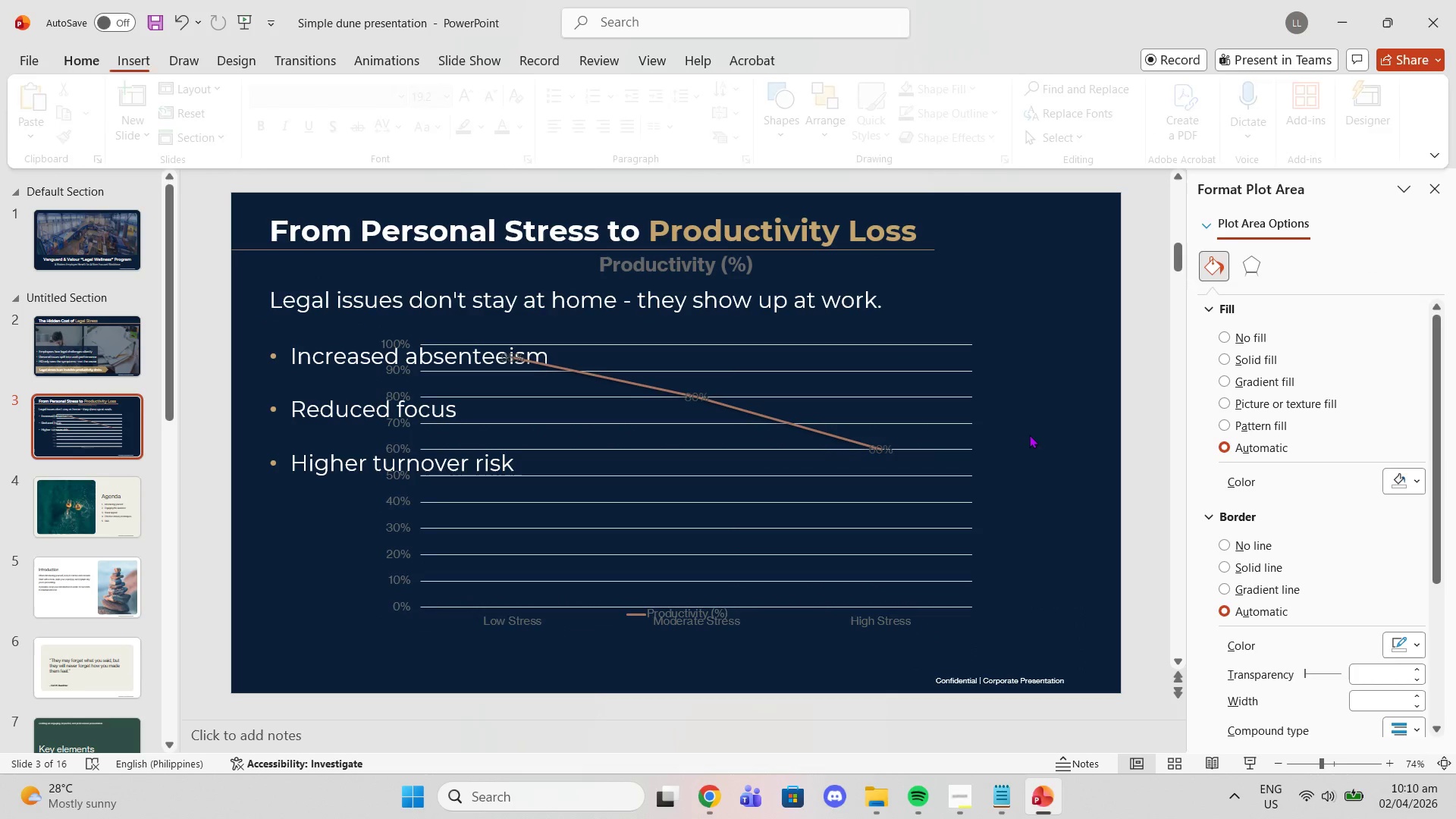 
double_click([937, 394])
 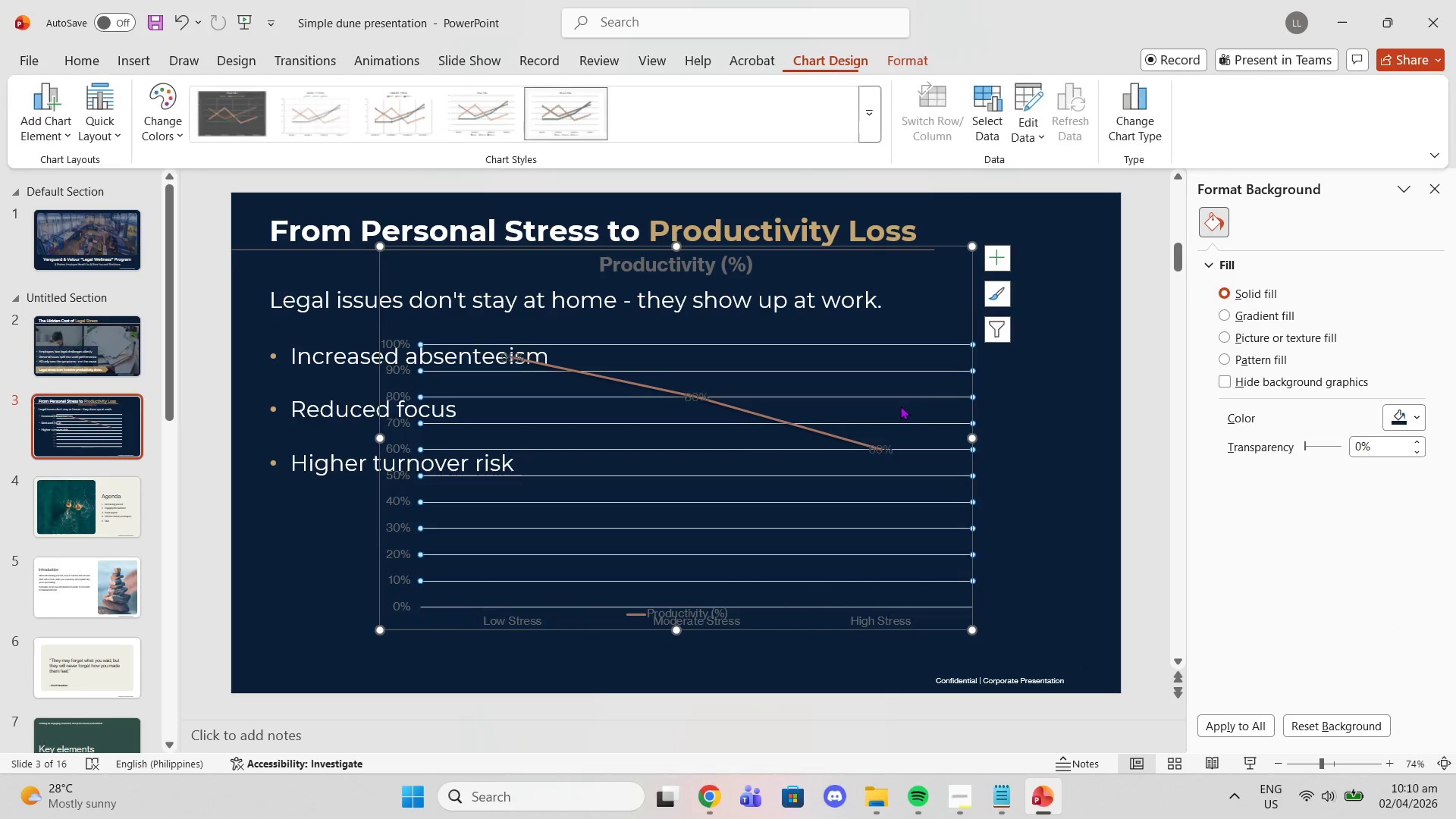 
left_click_drag(start_coordinate=[900, 406], to_coordinate=[886, 395])
 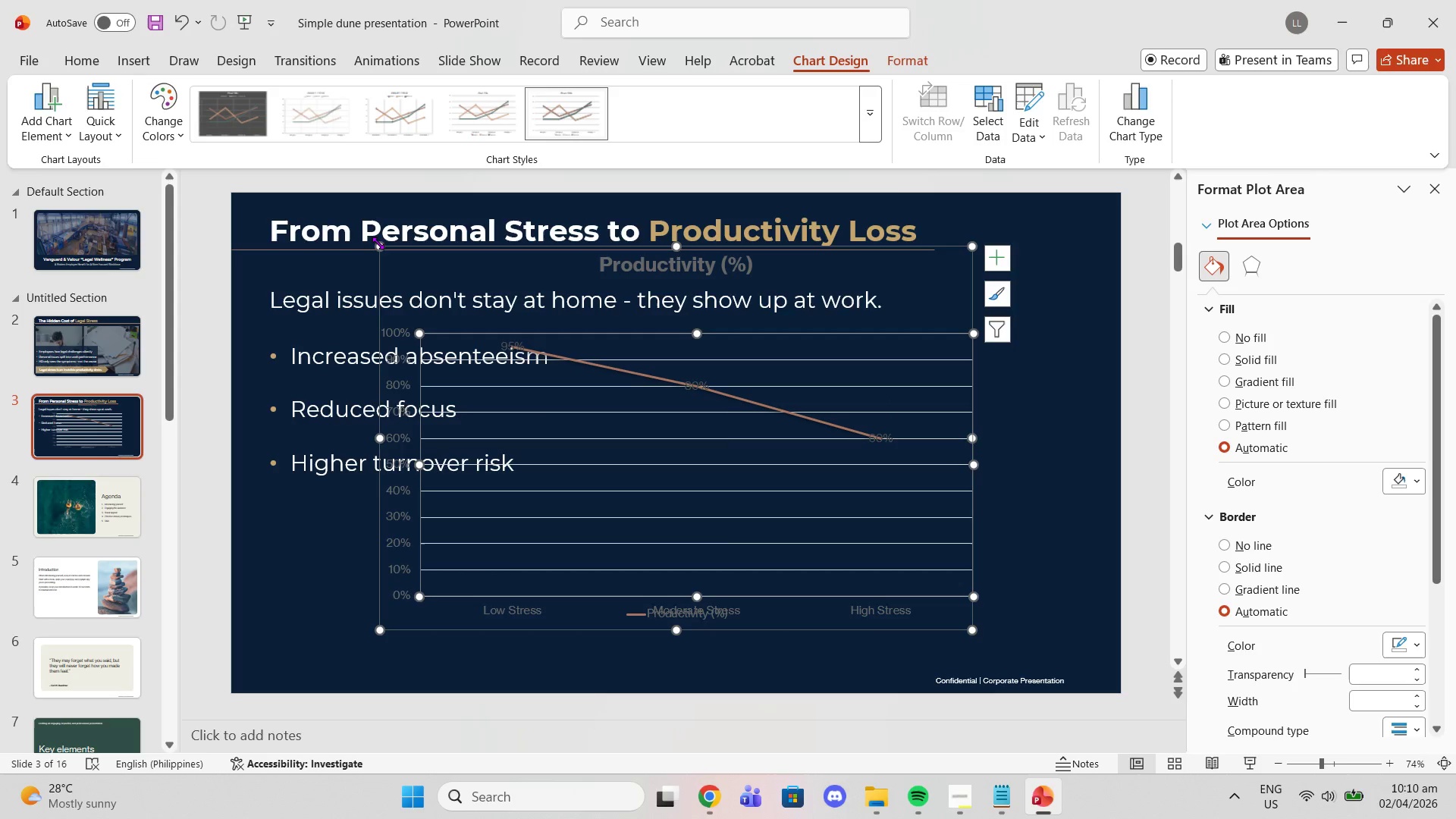 
left_click_drag(start_coordinate=[376, 249], to_coordinate=[526, 360])
 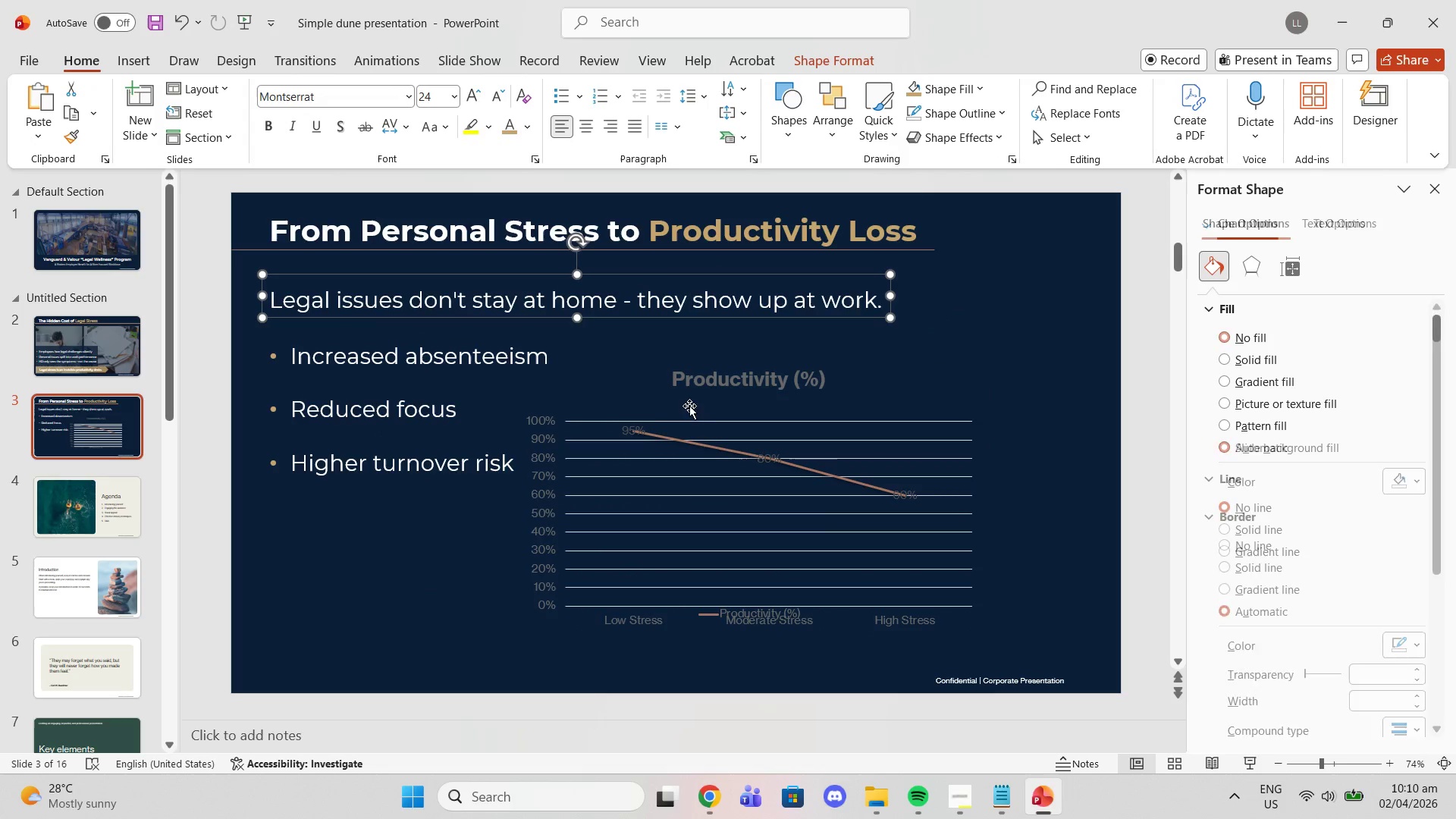 
left_click([640, 412])
 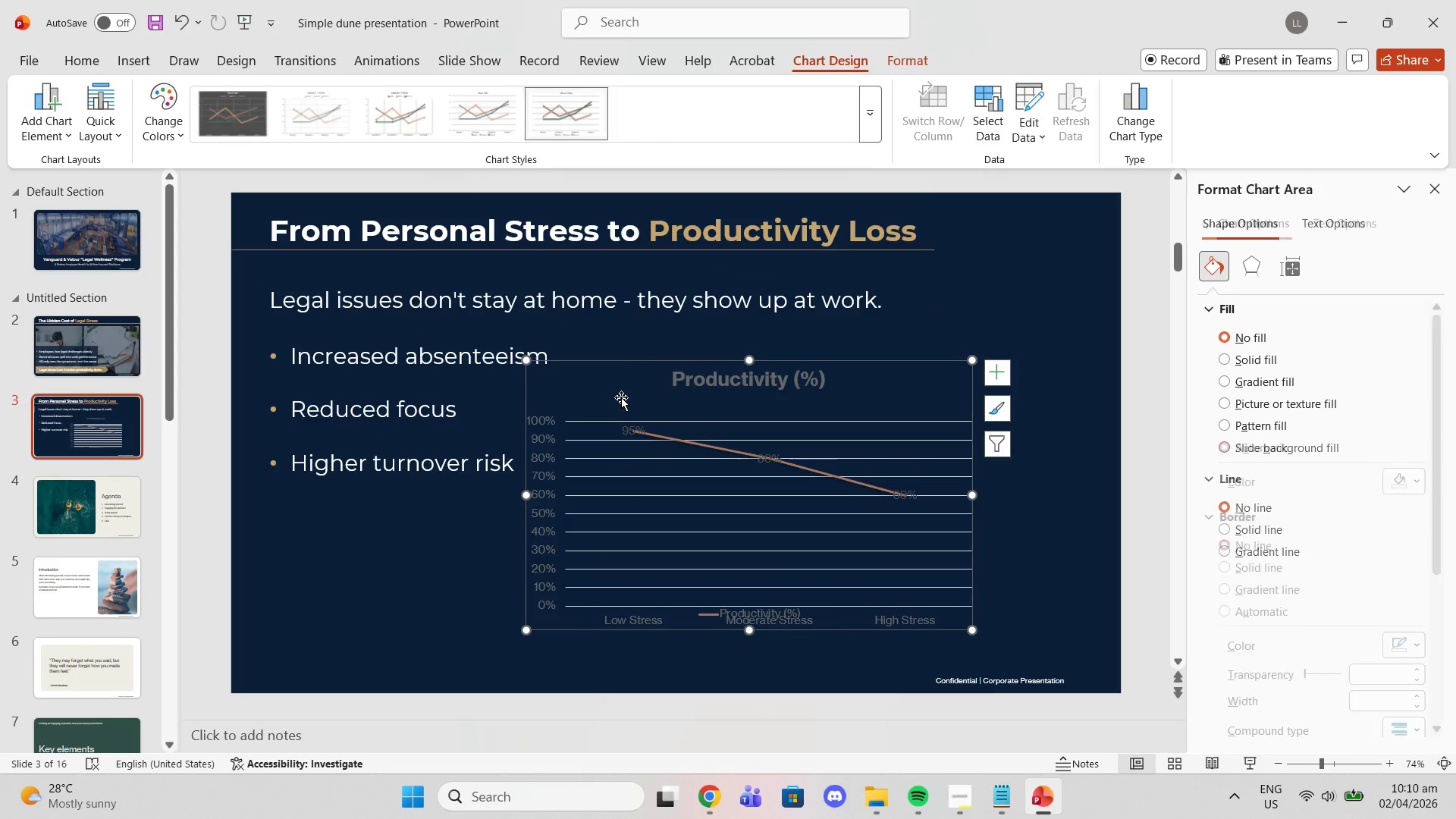 
left_click_drag(start_coordinate=[621, 397], to_coordinate=[706, 374])
 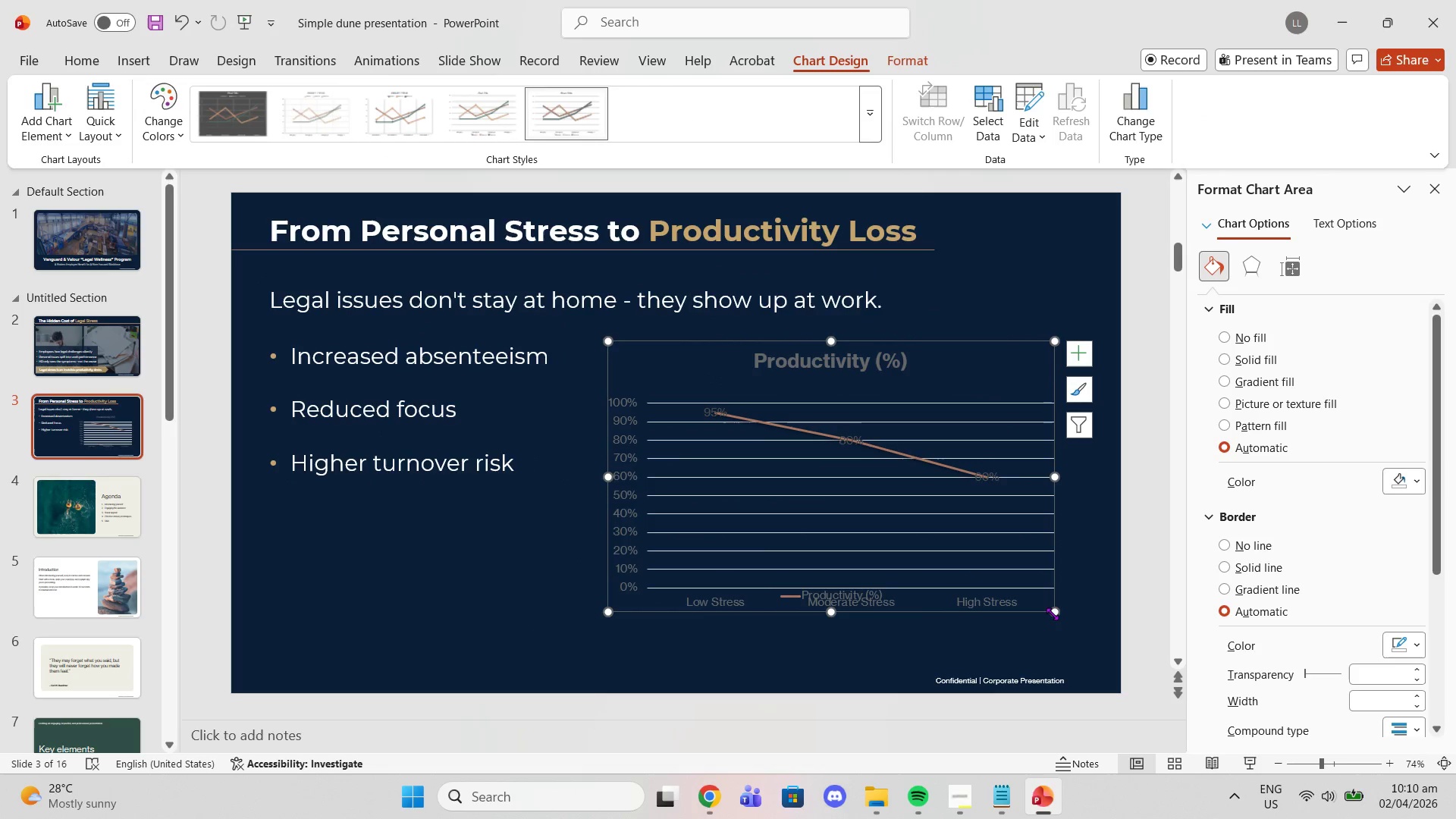 
left_click_drag(start_coordinate=[1050, 613], to_coordinate=[1078, 639])
 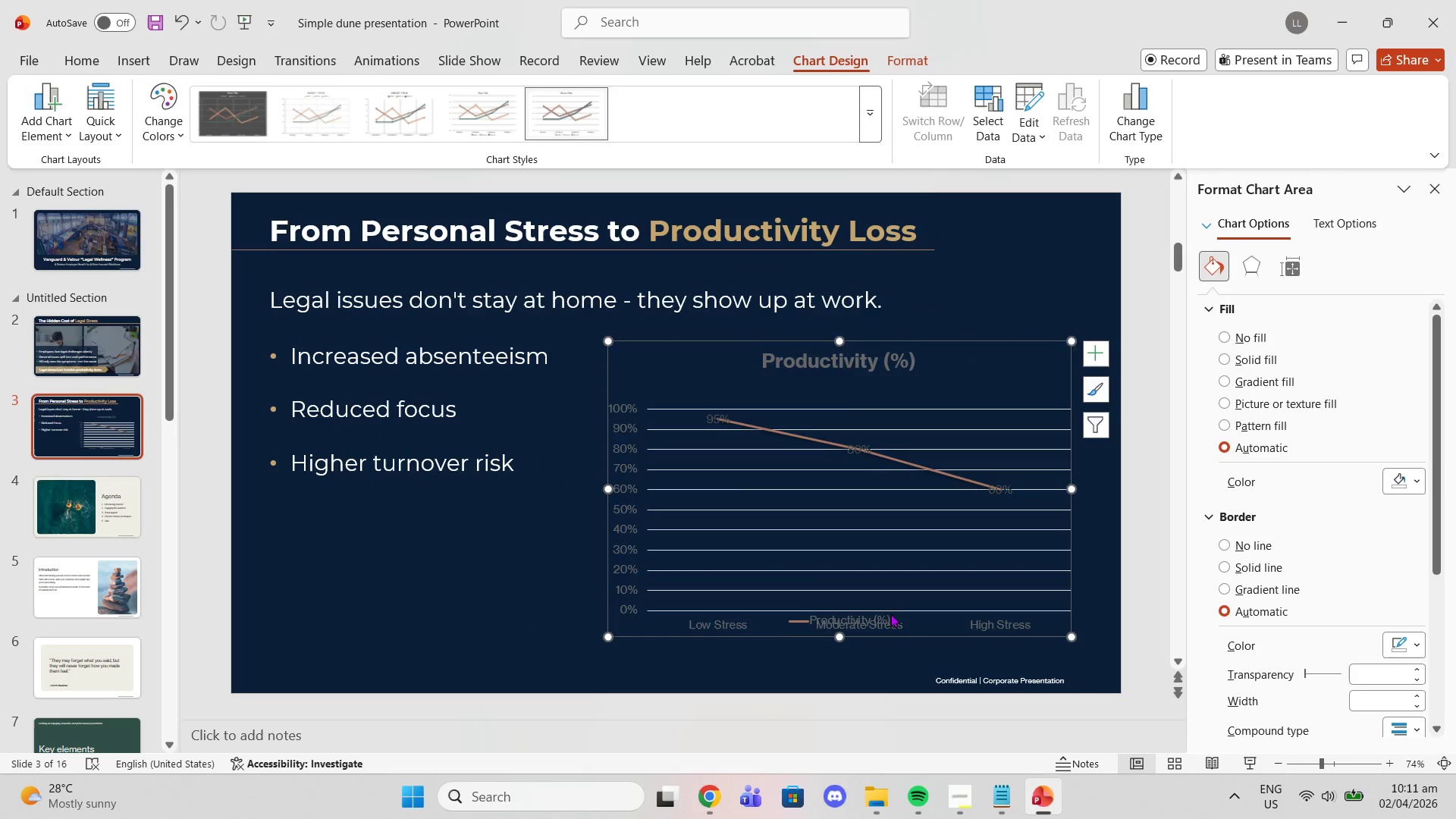 
left_click([857, 606])
 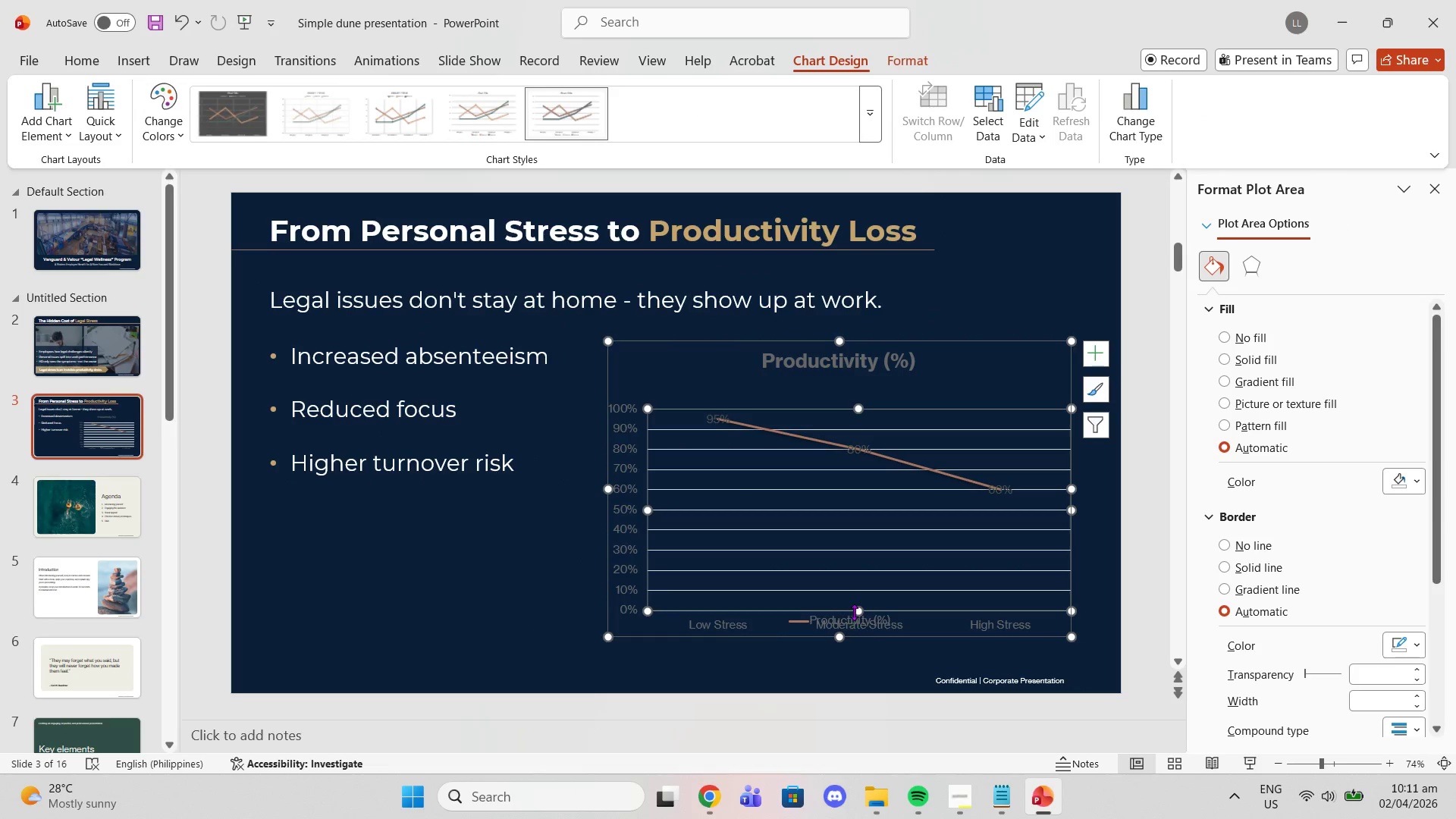 
left_click_drag(start_coordinate=[854, 612], to_coordinate=[855, 591])
 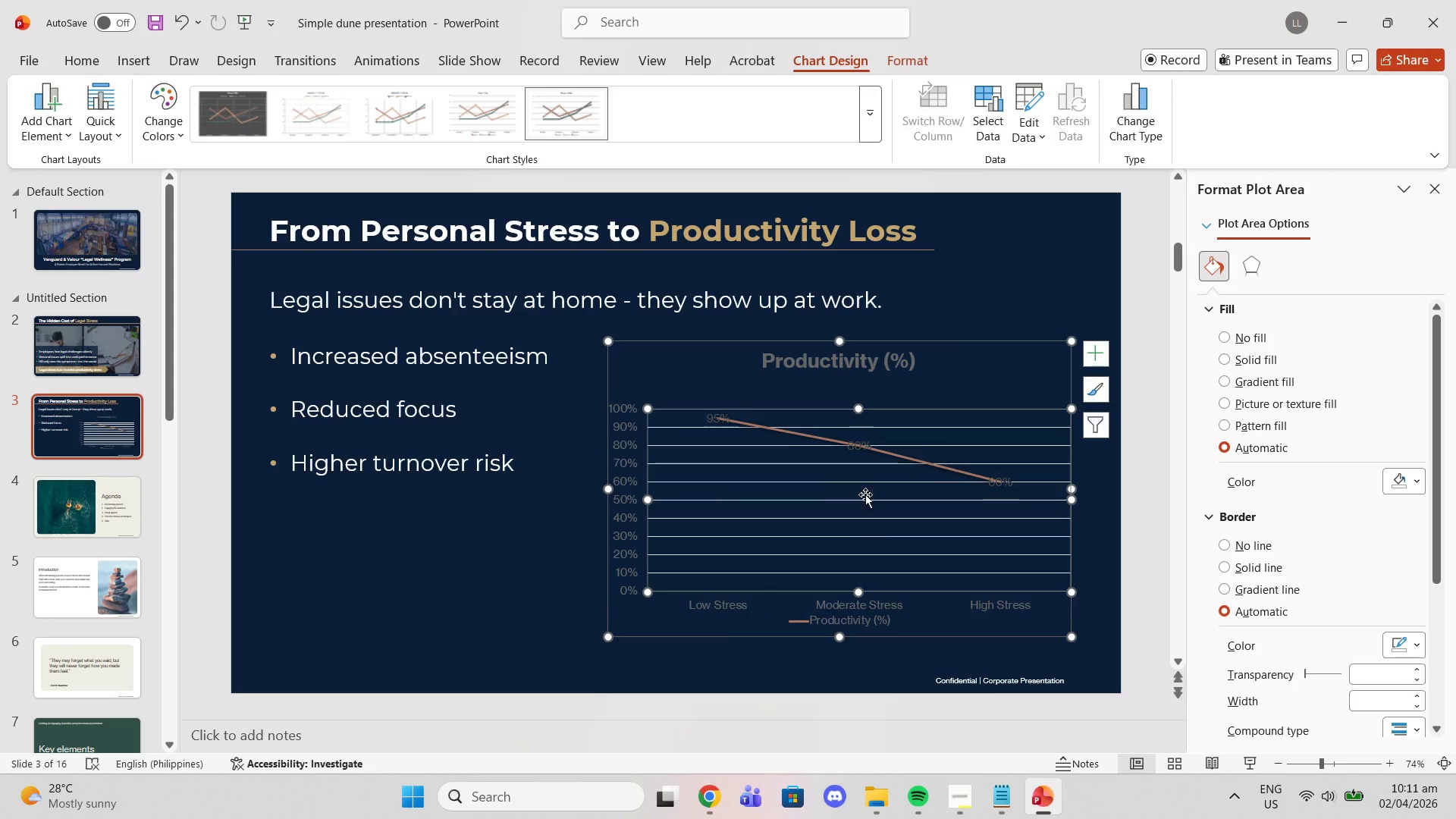 
left_click([865, 476])
 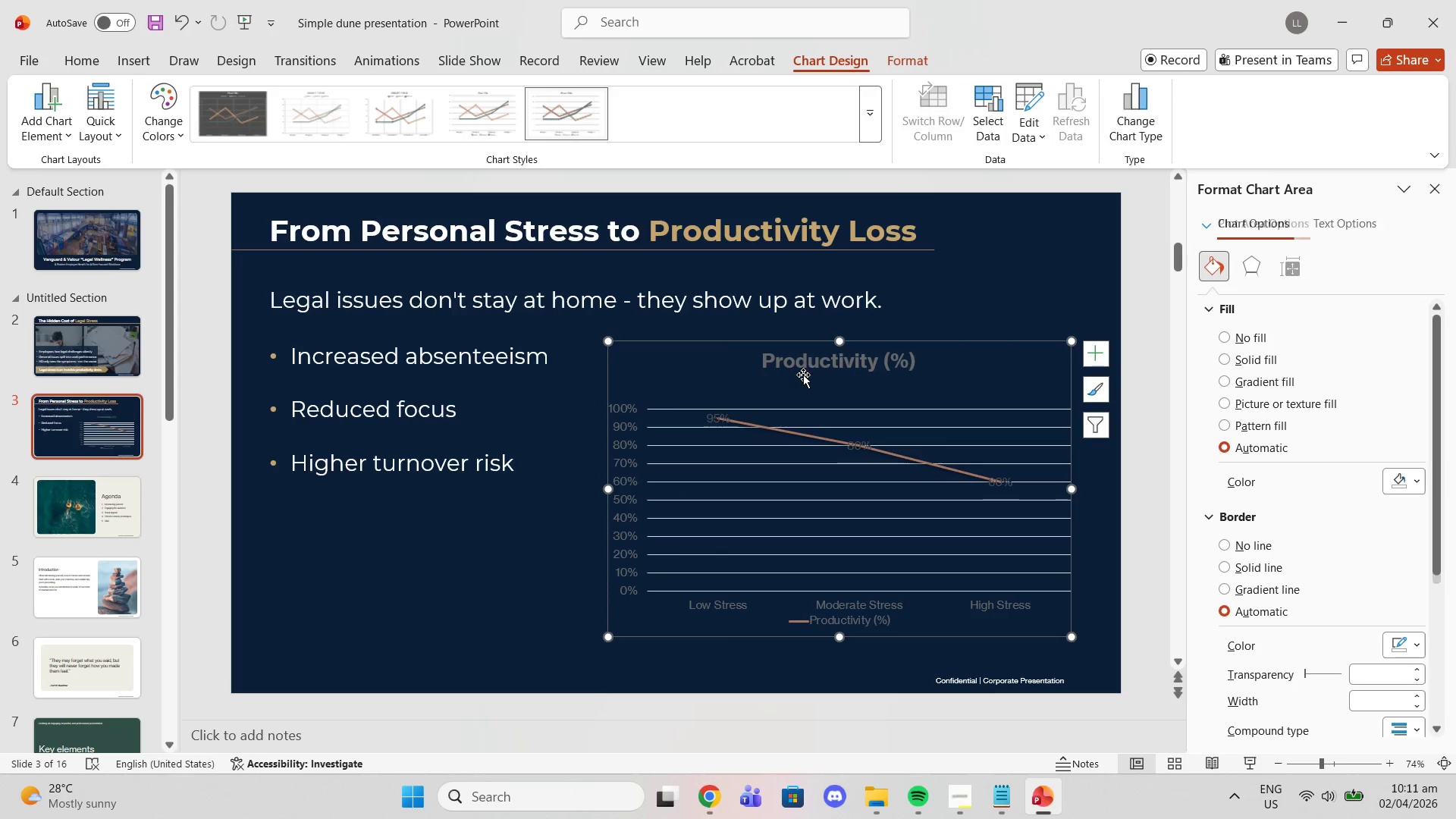 
double_click([805, 359])
 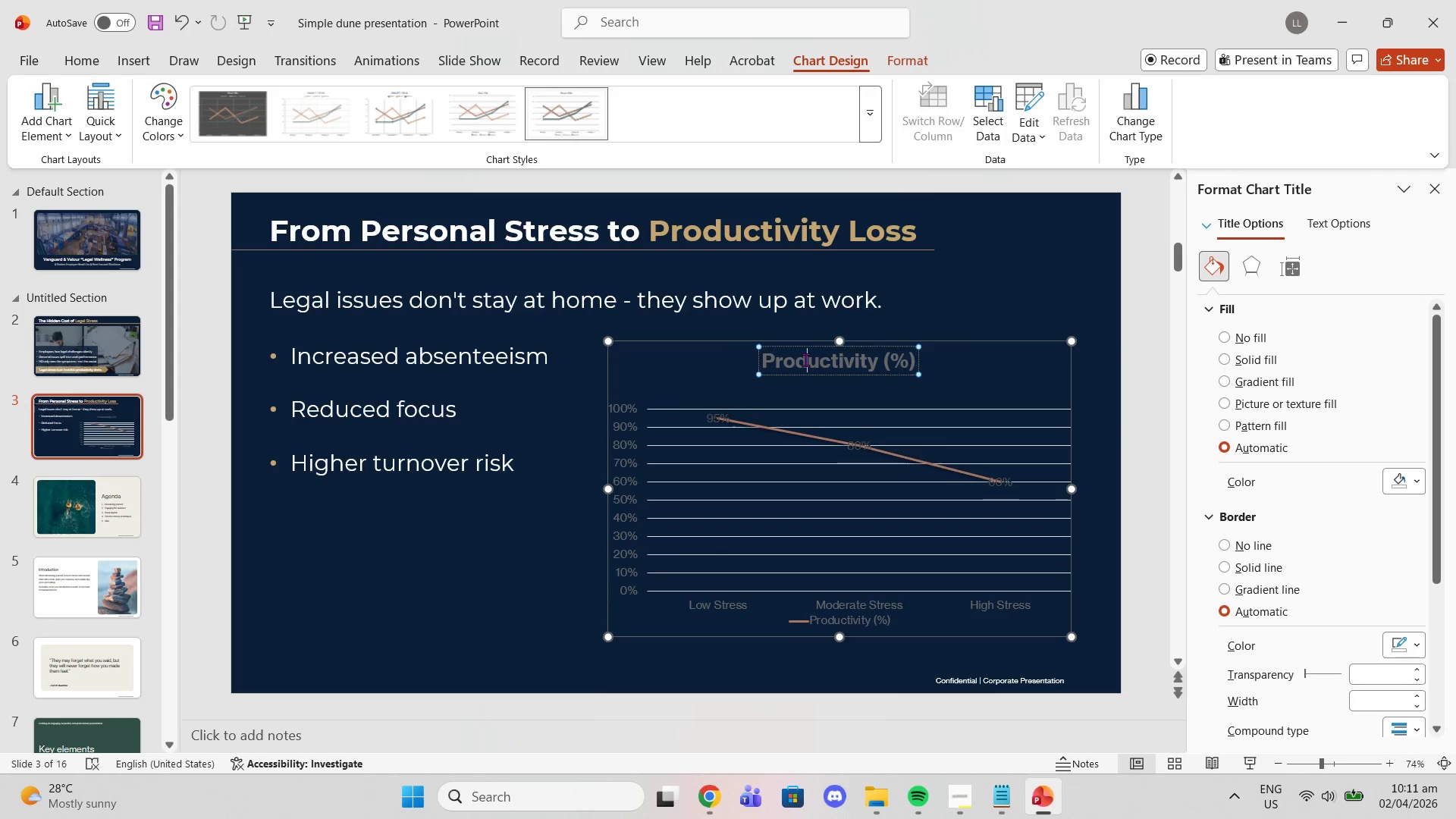 
double_click([805, 359])
 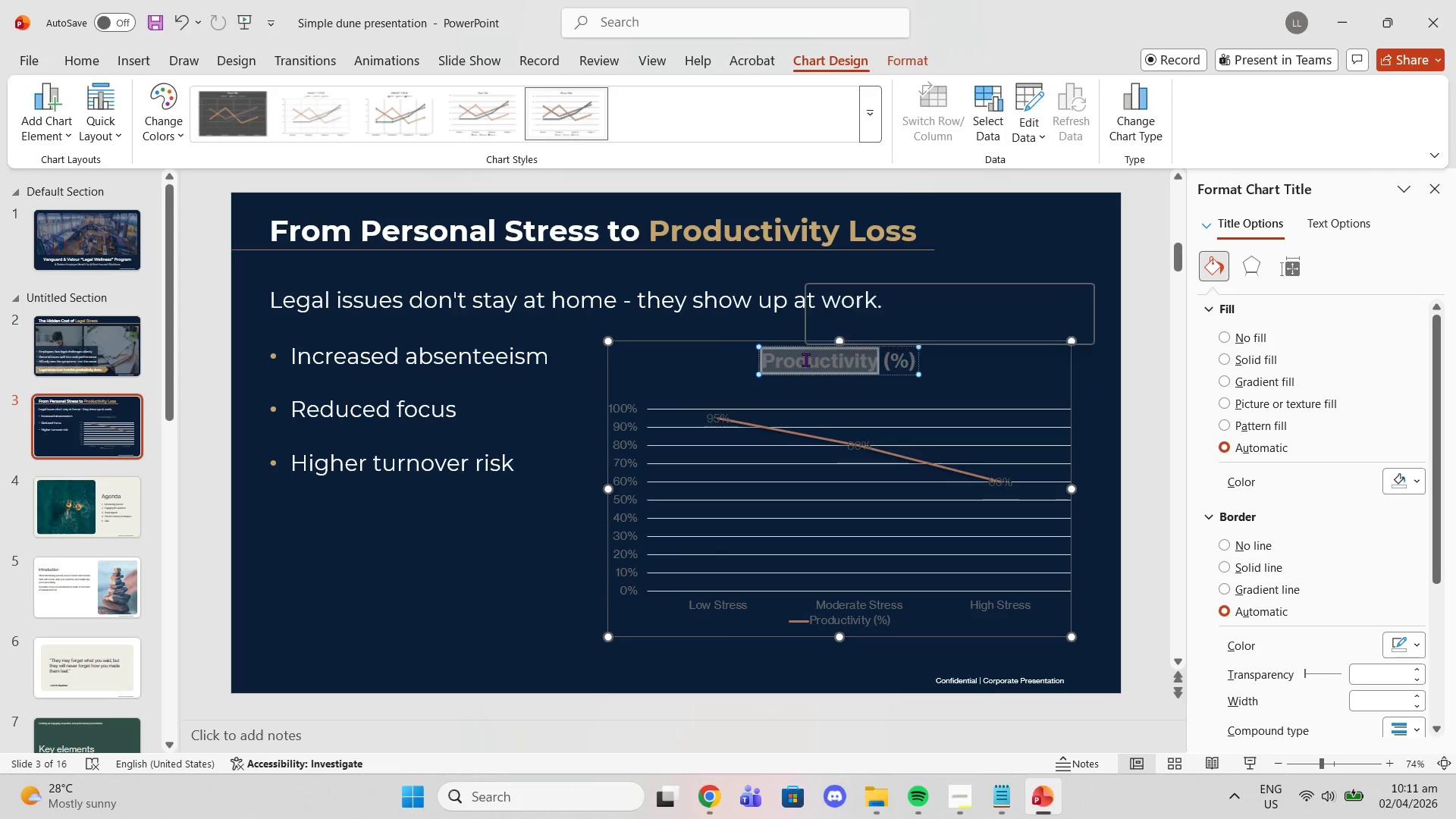 
triple_click([805, 359])
 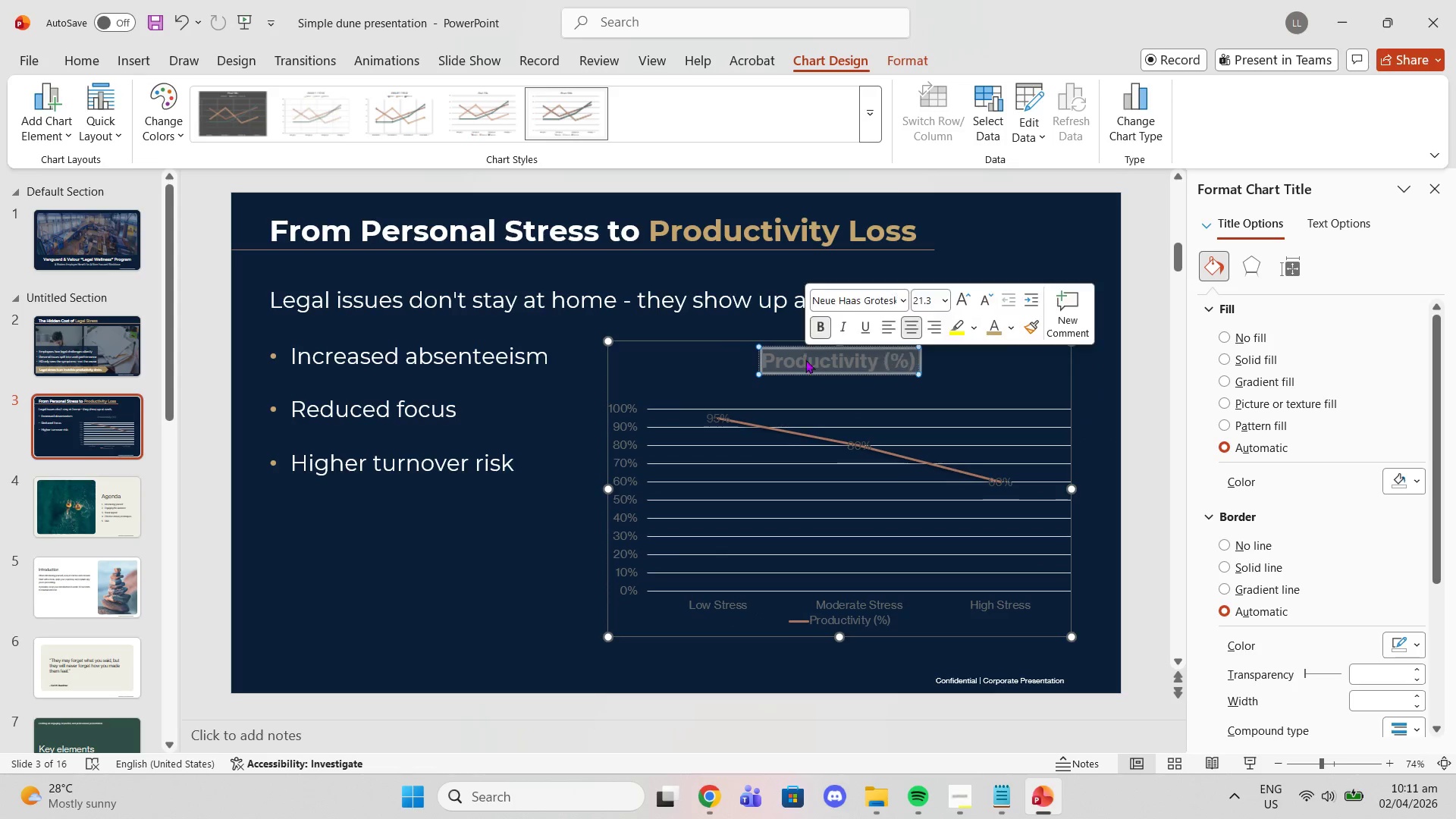 
triple_click([805, 359])
 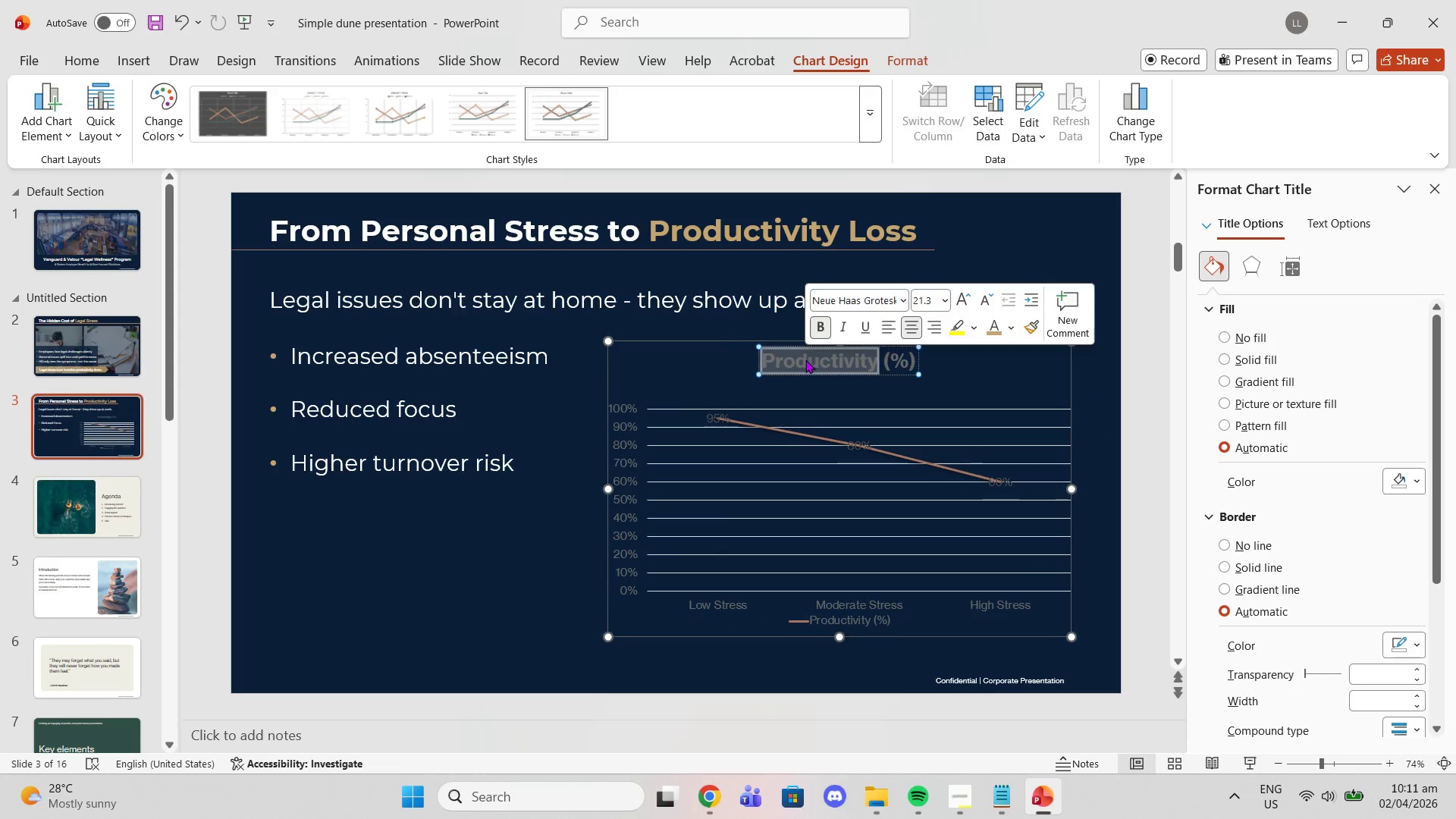 
triple_click([805, 359])
 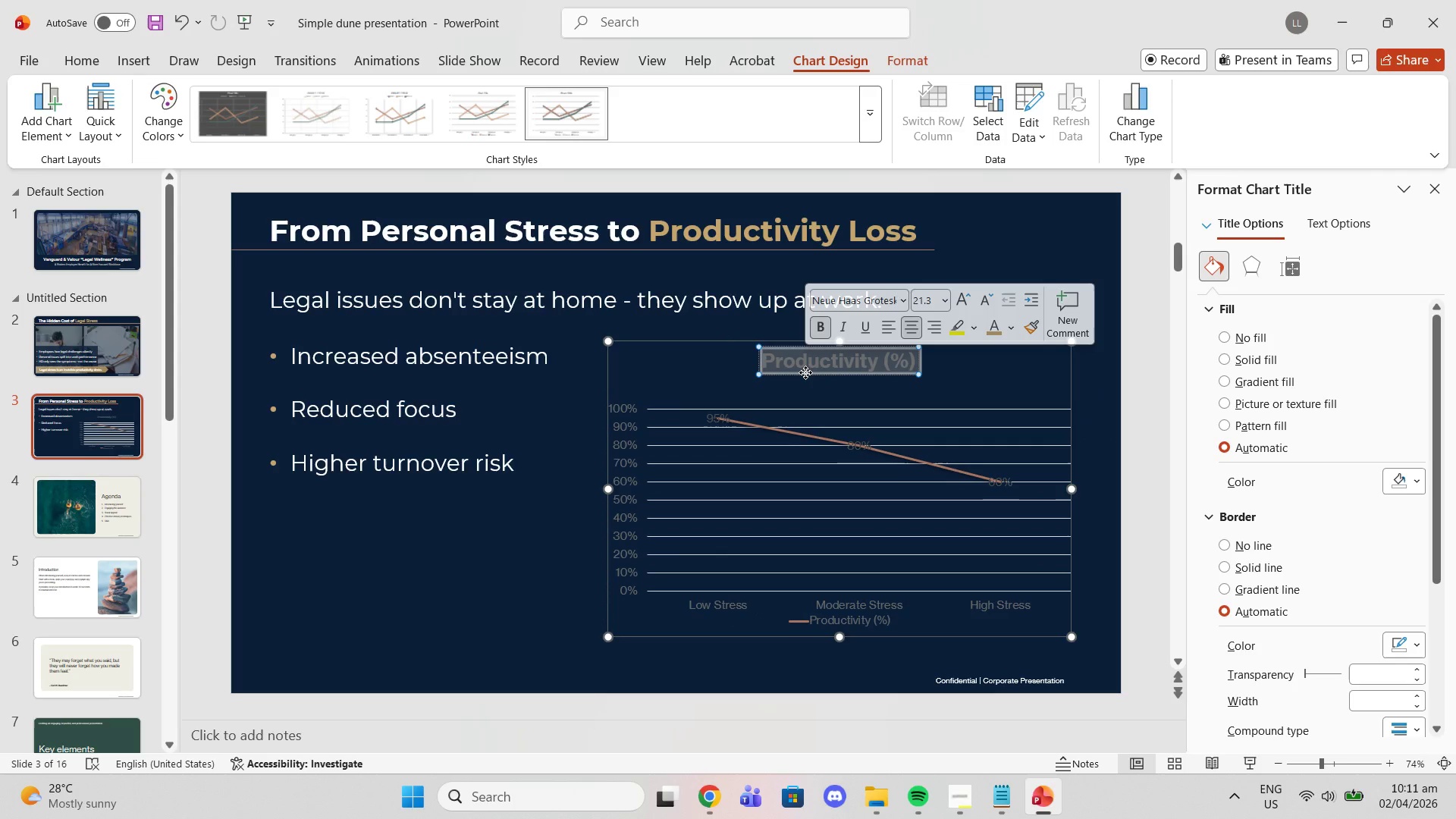 
wait(8.61)
 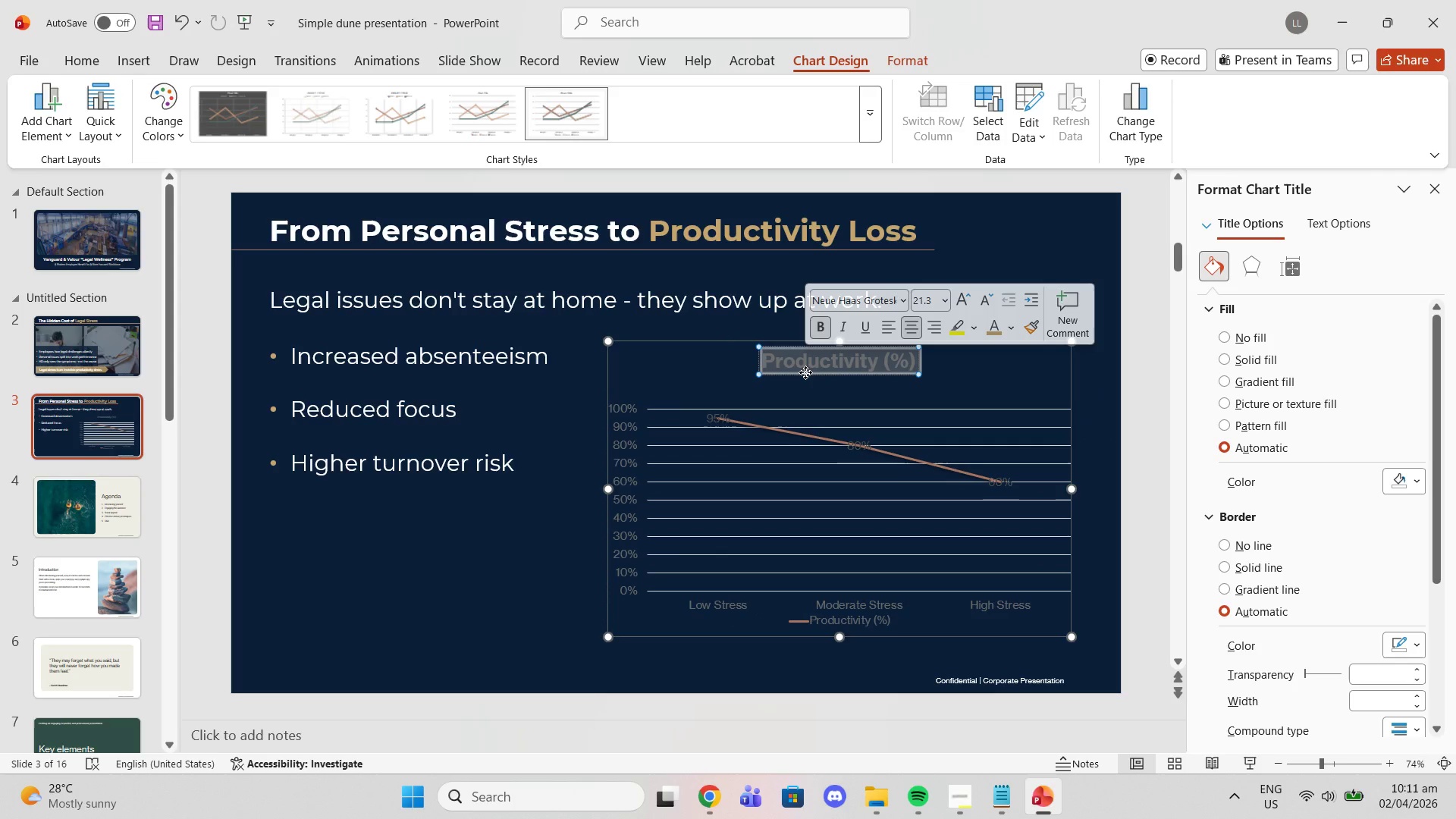 
hold_key(key=ShiftLeft, duration=1.17)
 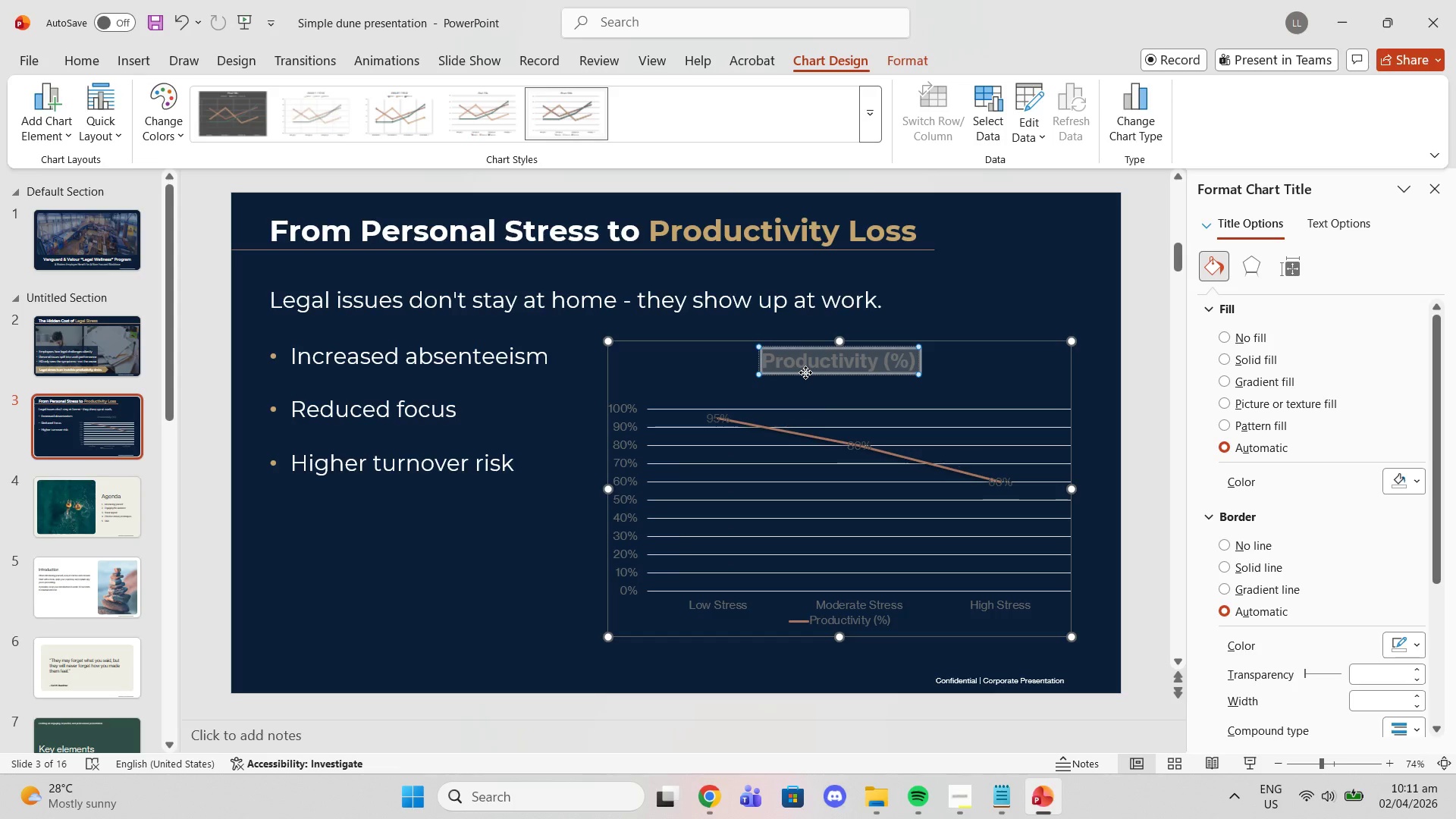 
type(Stretss )
key(Backspace)
key(Backspace)
key(Backspace)
key(Backspace)
type(ss to Productivity loss)
key(Backspace)
key(Backspace)
key(Backspace)
key(Backspace)
type(LOSS)
key(Backspace)
key(Backspace)
key(Backspace)
type(O)
key(Backspace)
type(oss)
 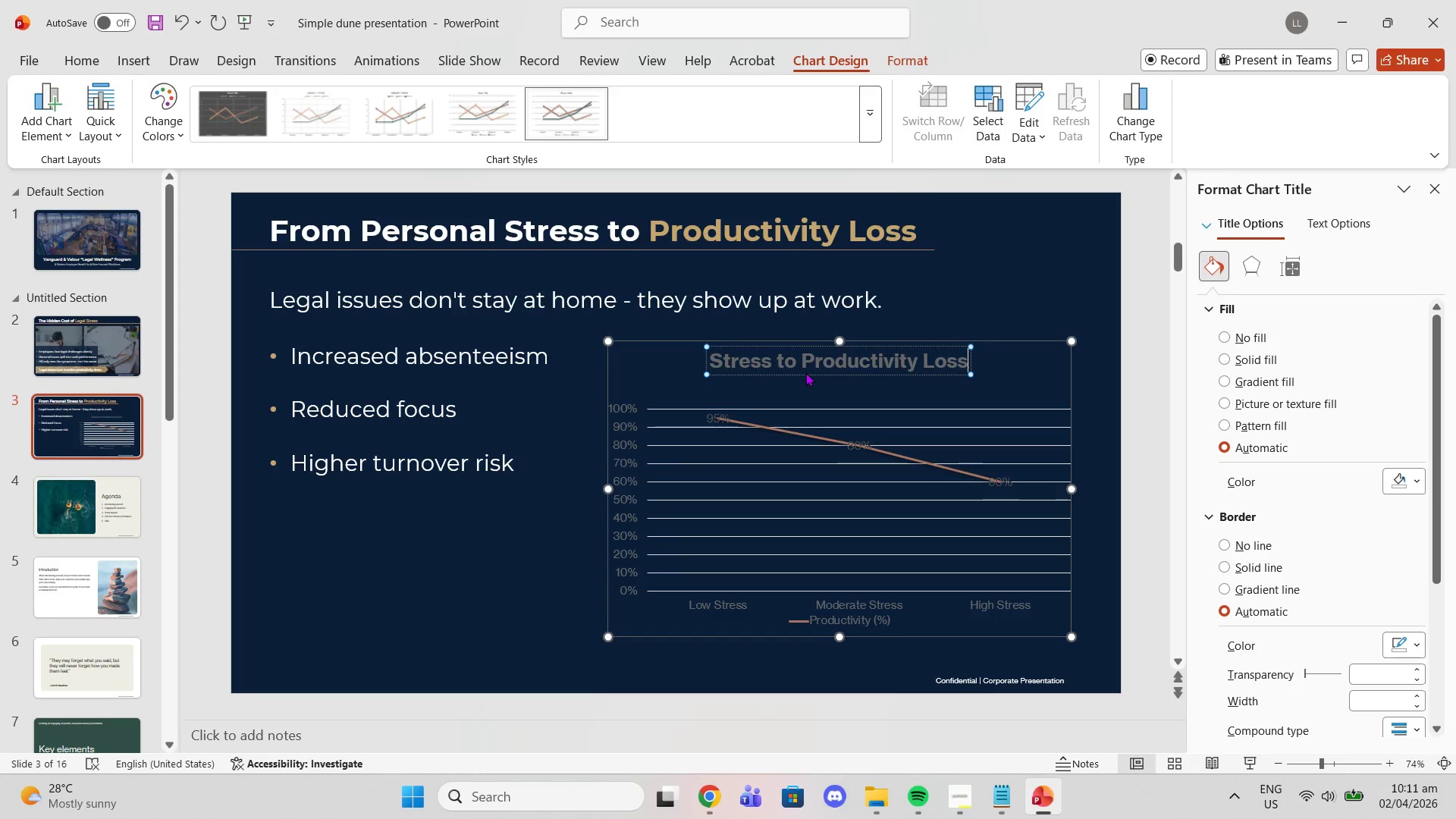 
left_click([987, 297])
 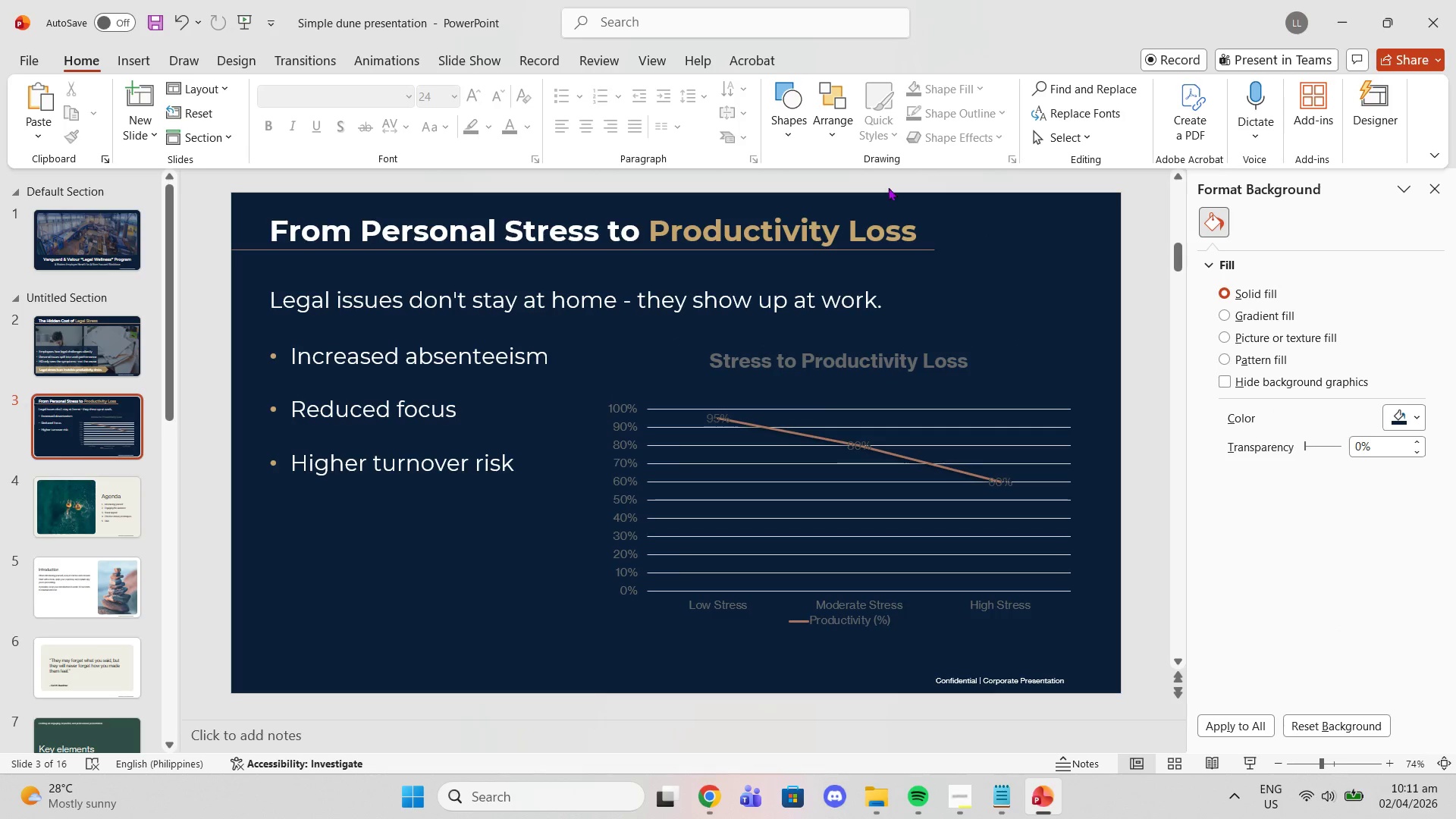 
left_click([560, 471])
 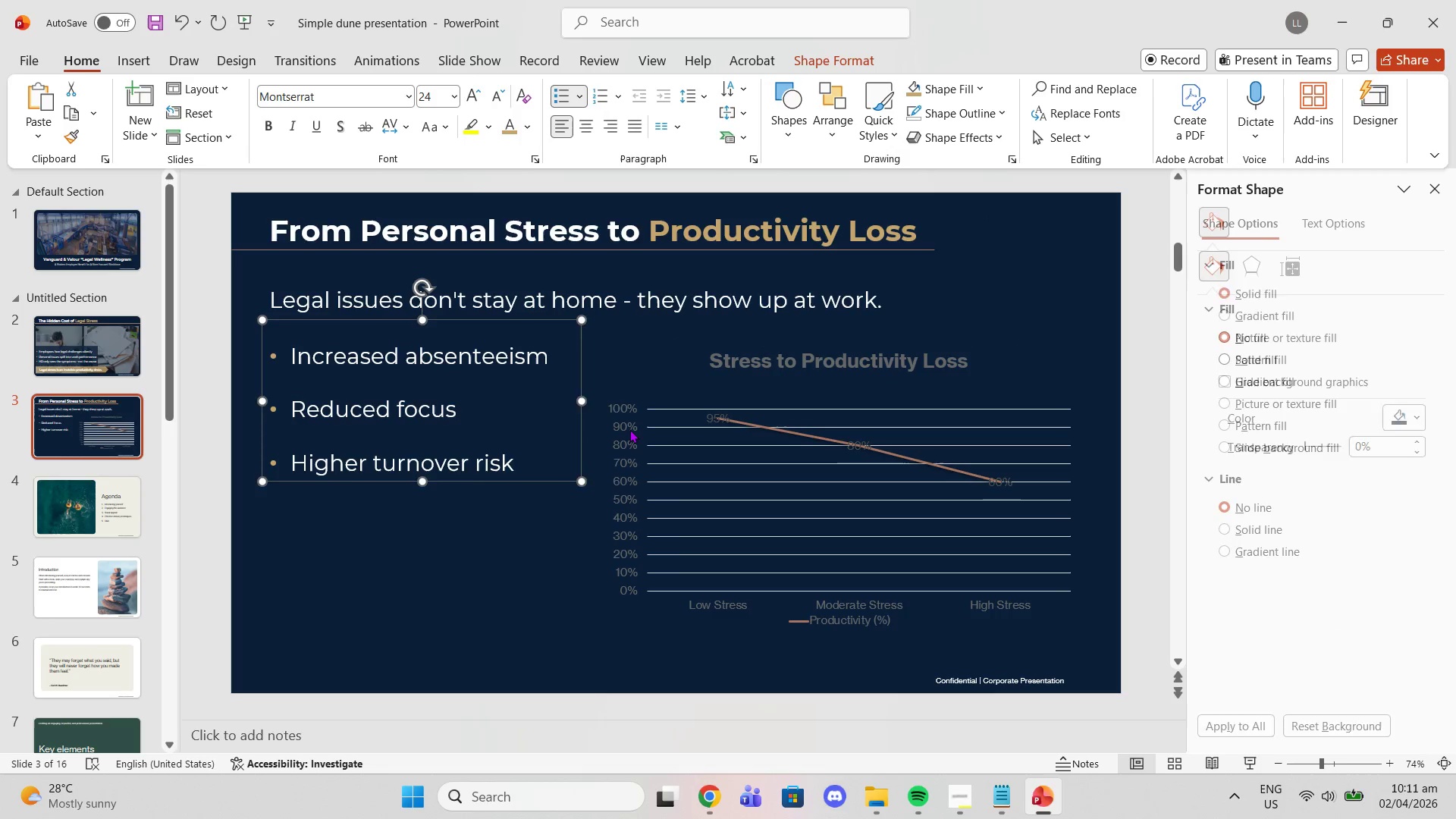 
left_click_drag(start_coordinate=[629, 429], to_coordinate=[627, 433])
 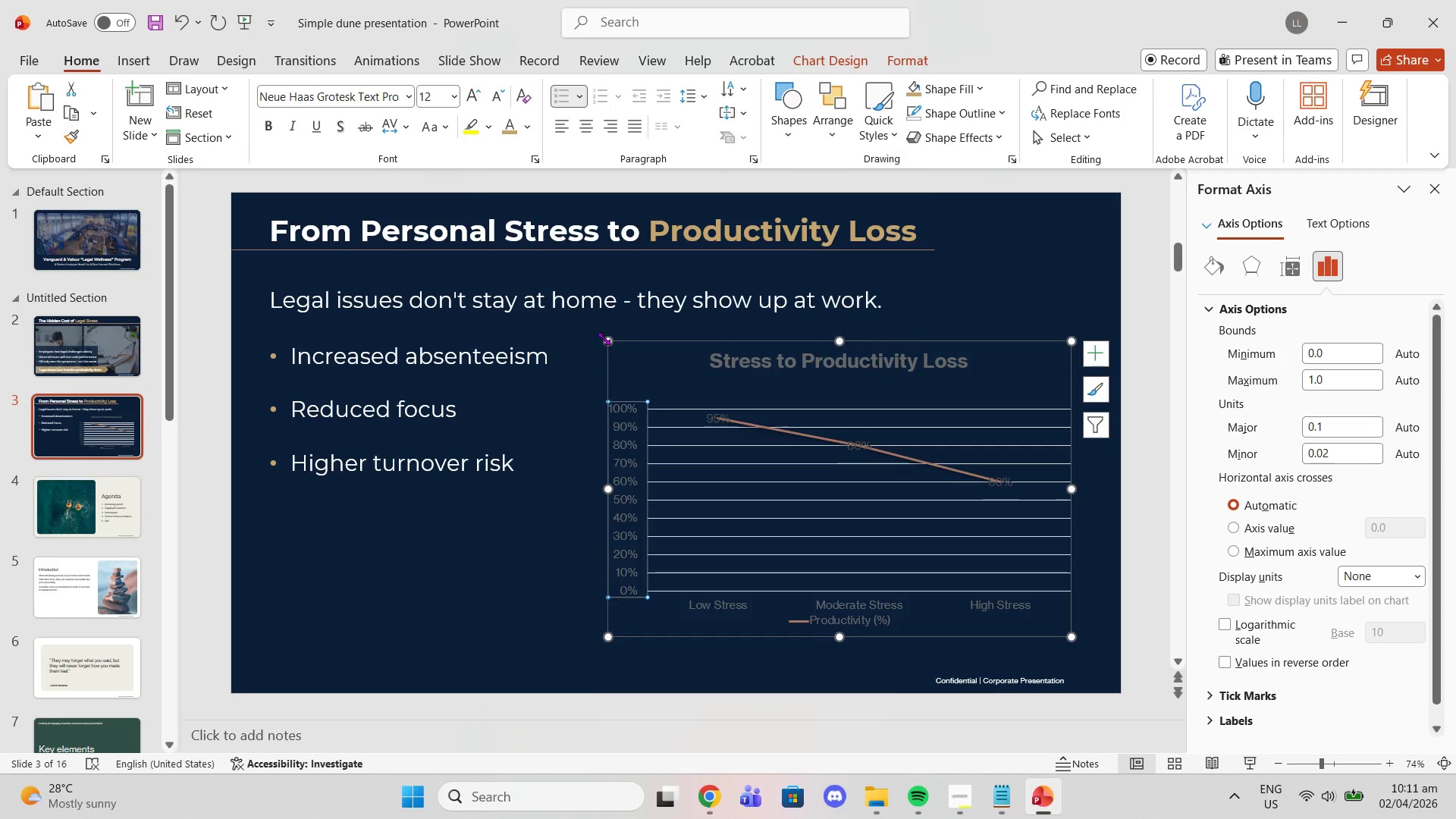 
left_click_drag(start_coordinate=[609, 338], to_coordinate=[601, 335])
 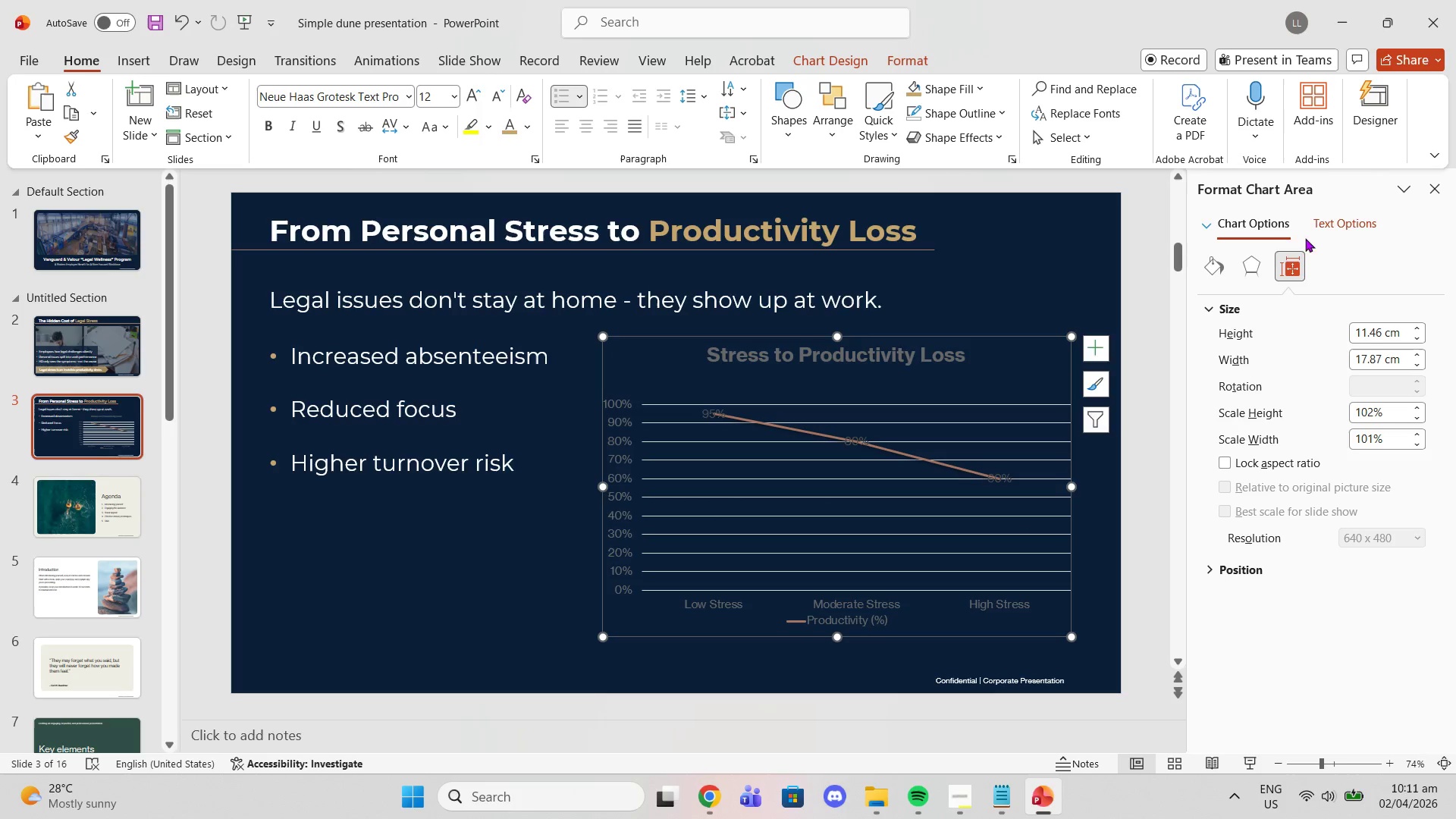 
left_click([1250, 263])
 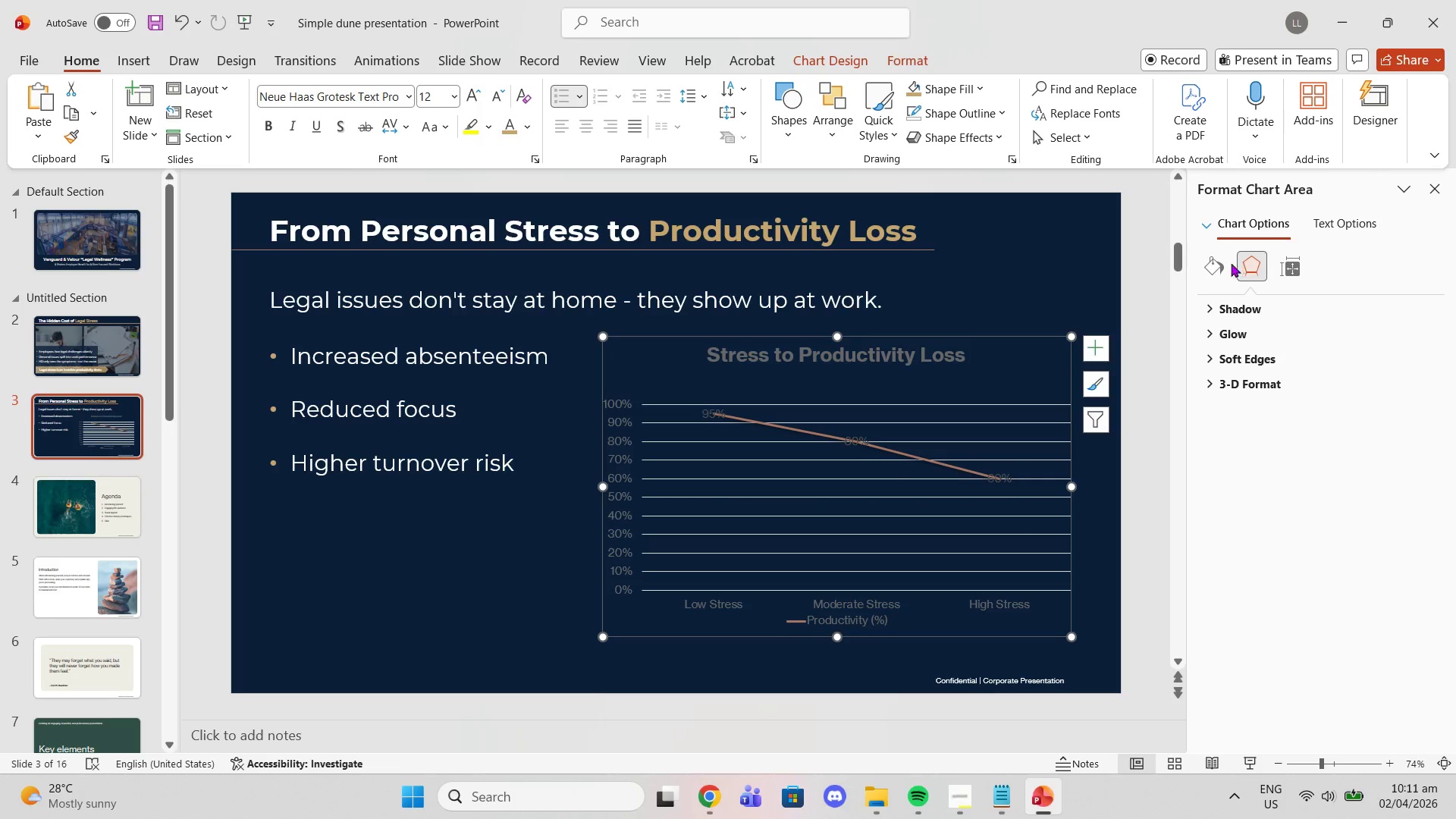 
left_click([1222, 260])
 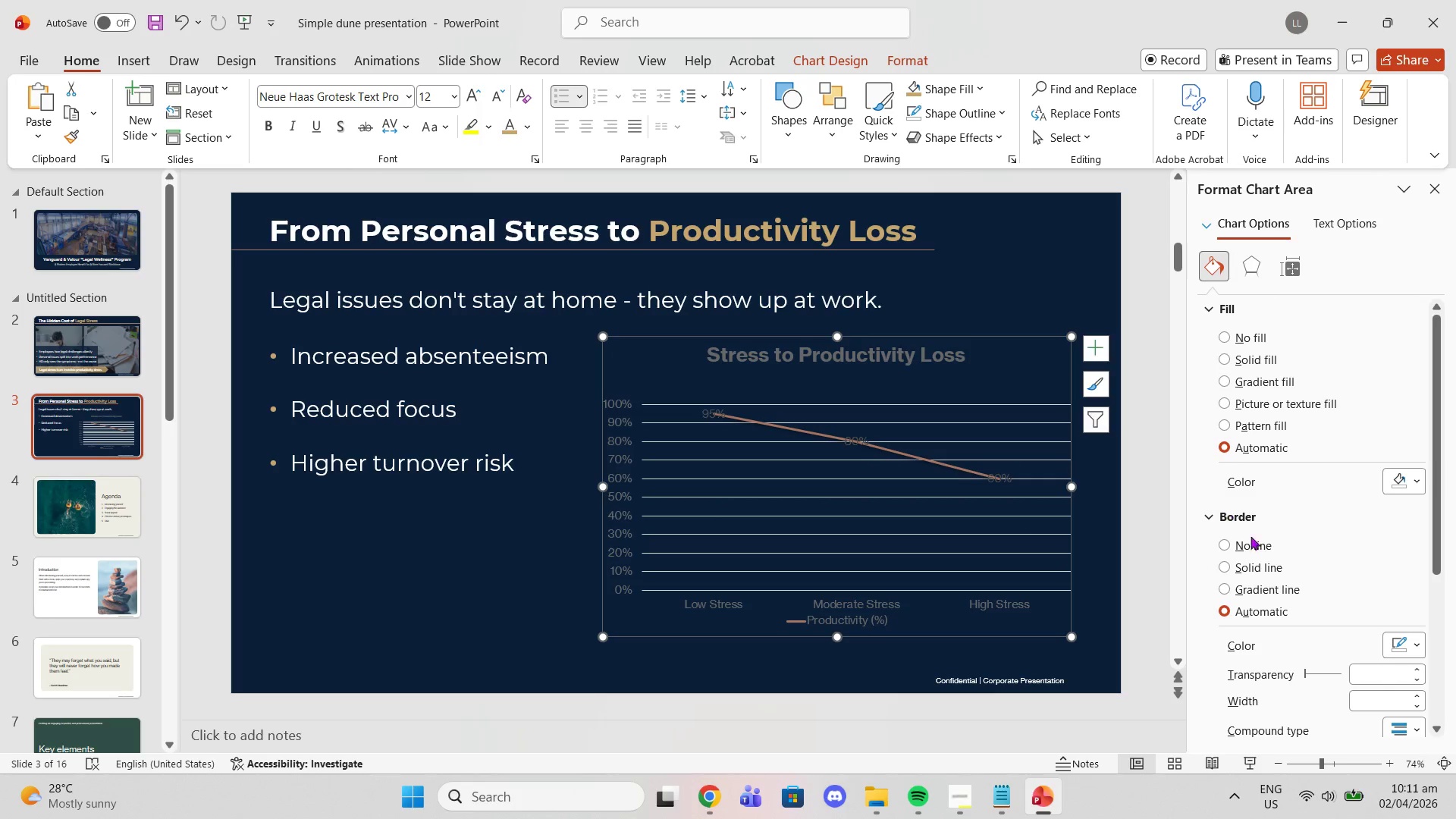 
scroll: coordinate [1350, 489], scroll_direction: down, amount: 1.0
 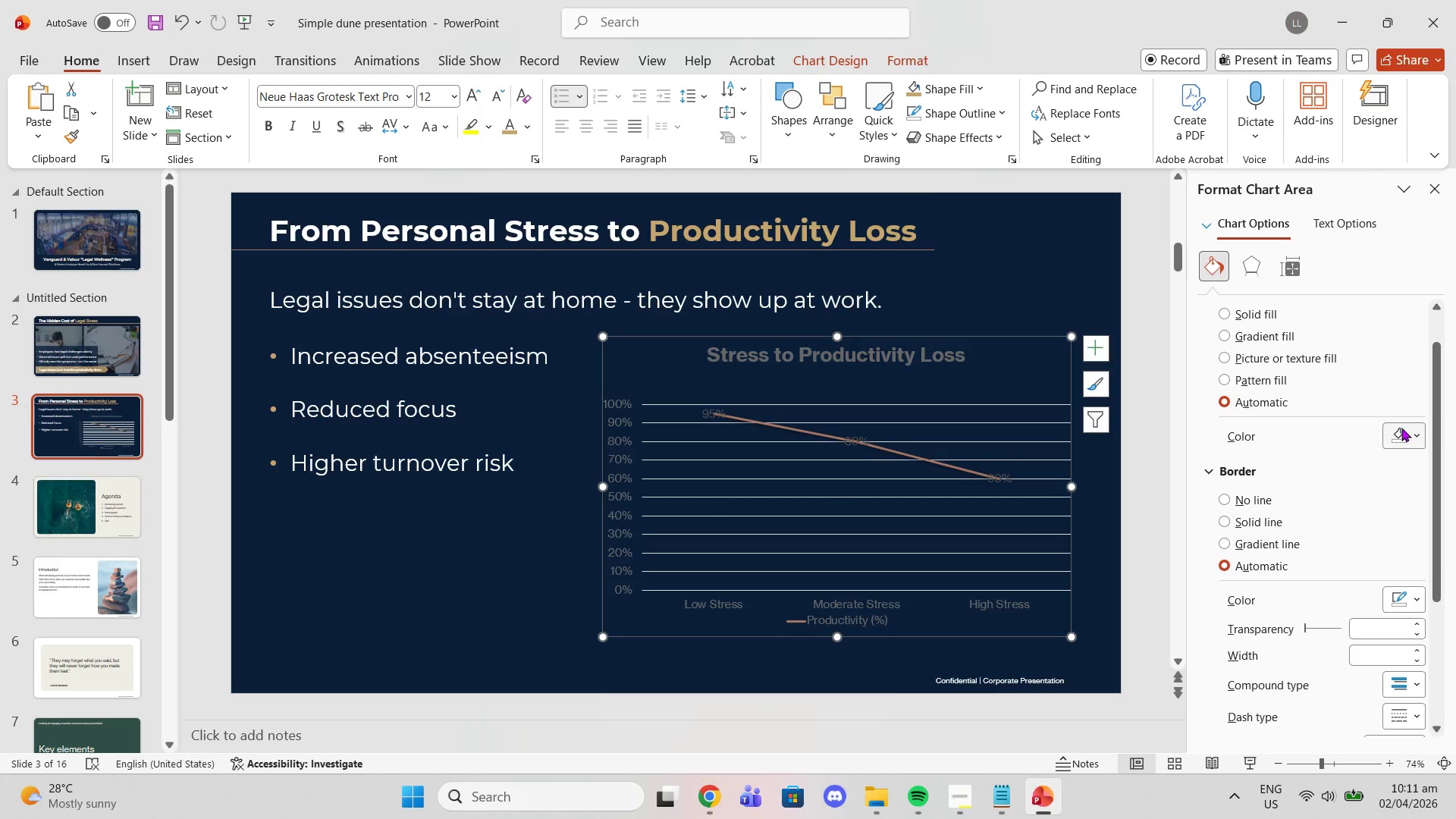 
left_click([1401, 428])
 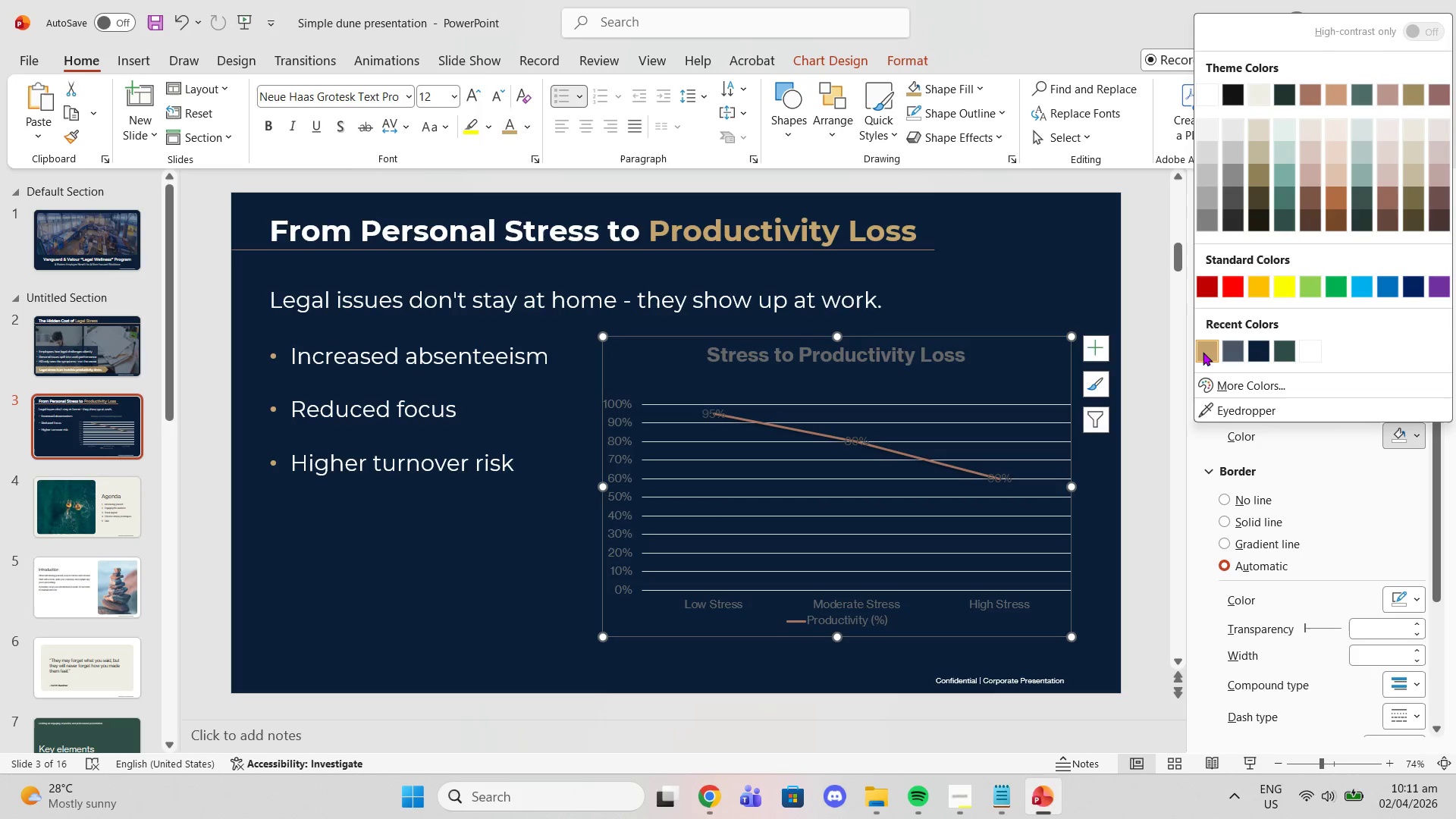 
left_click([1200, 352])
 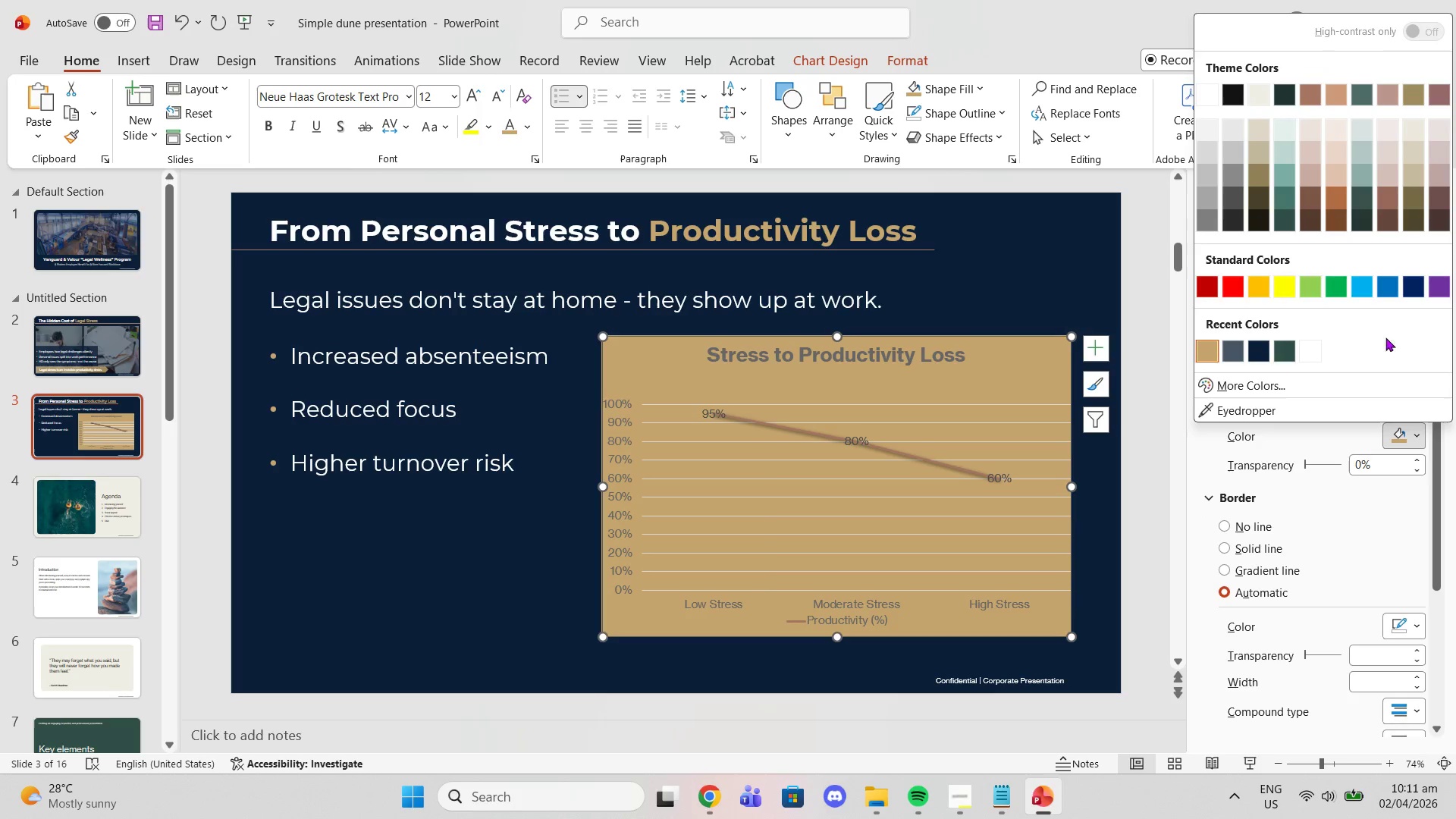 
left_click([1239, 350])
 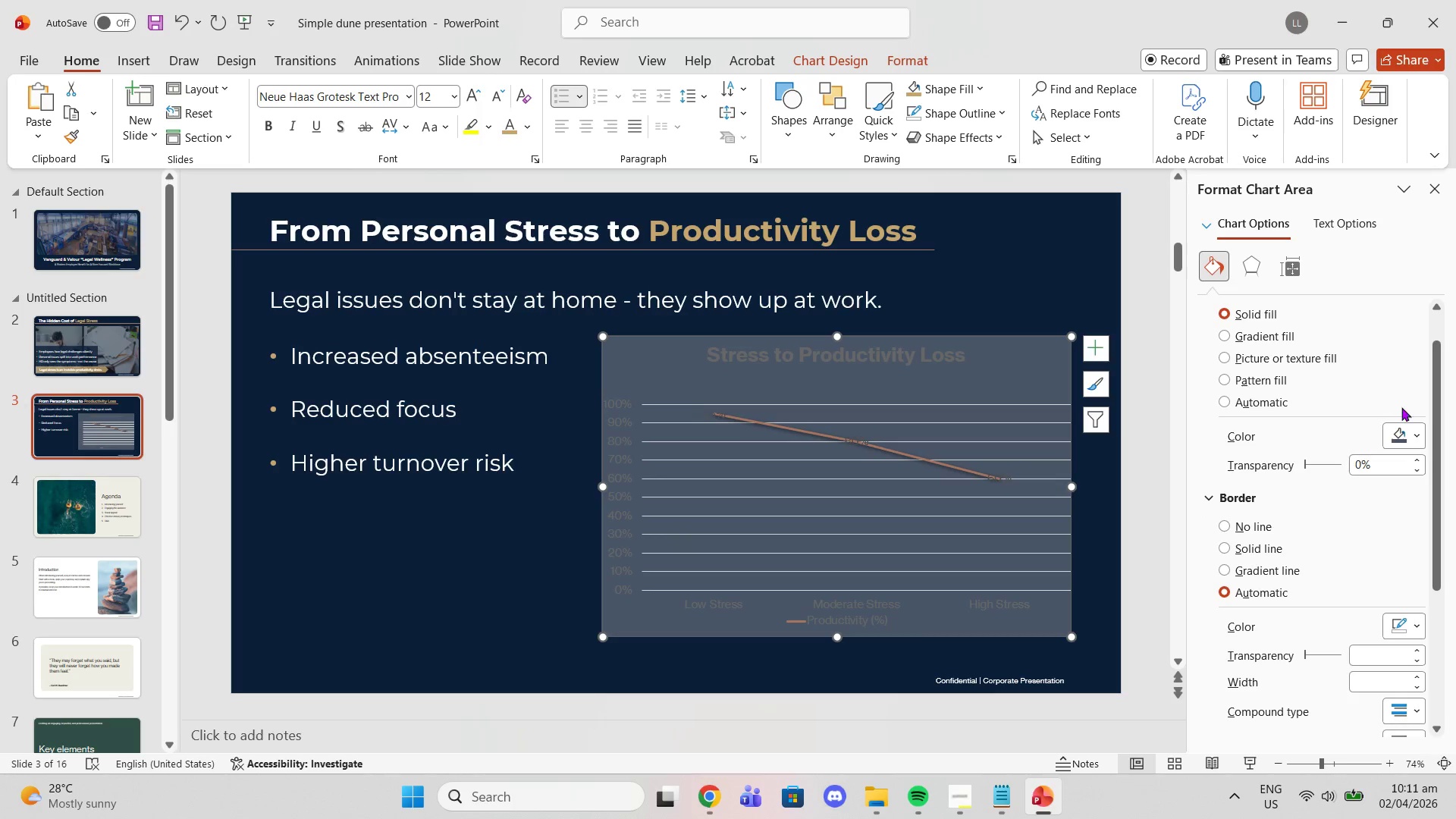 
left_click([1416, 432])
 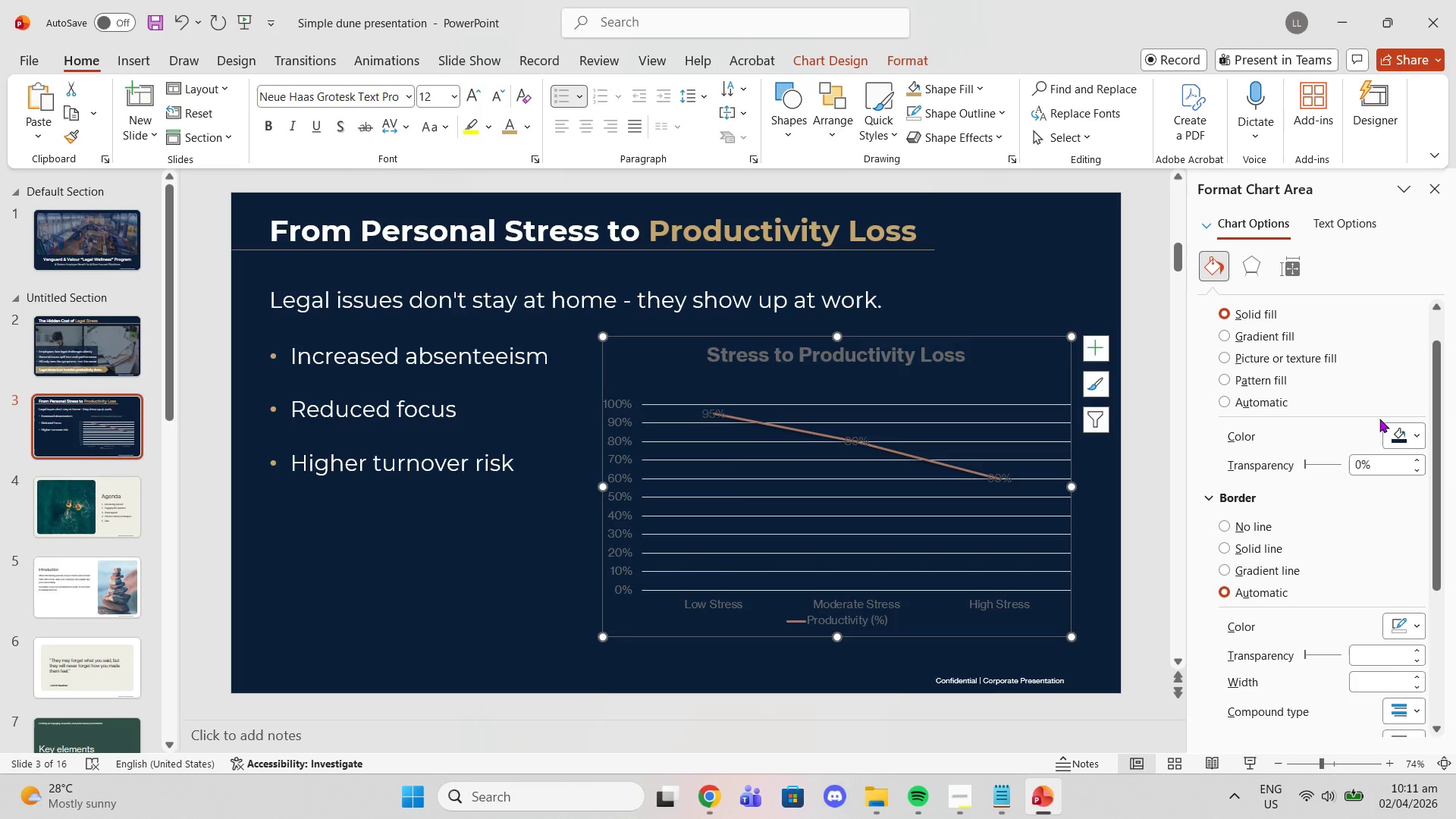 
scroll: coordinate [1319, 472], scroll_direction: down, amount: 3.0
 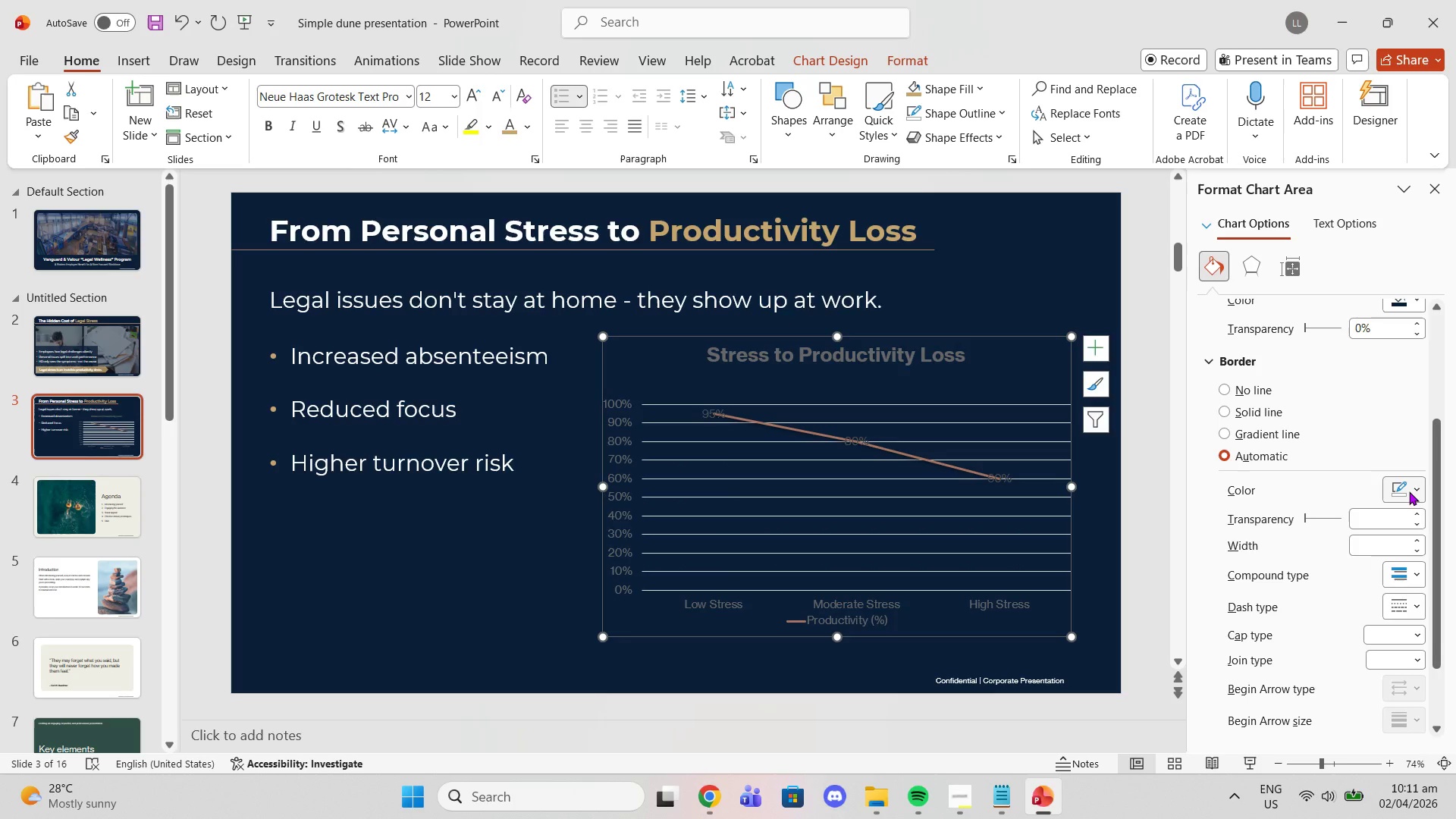 
left_click([1409, 491])
 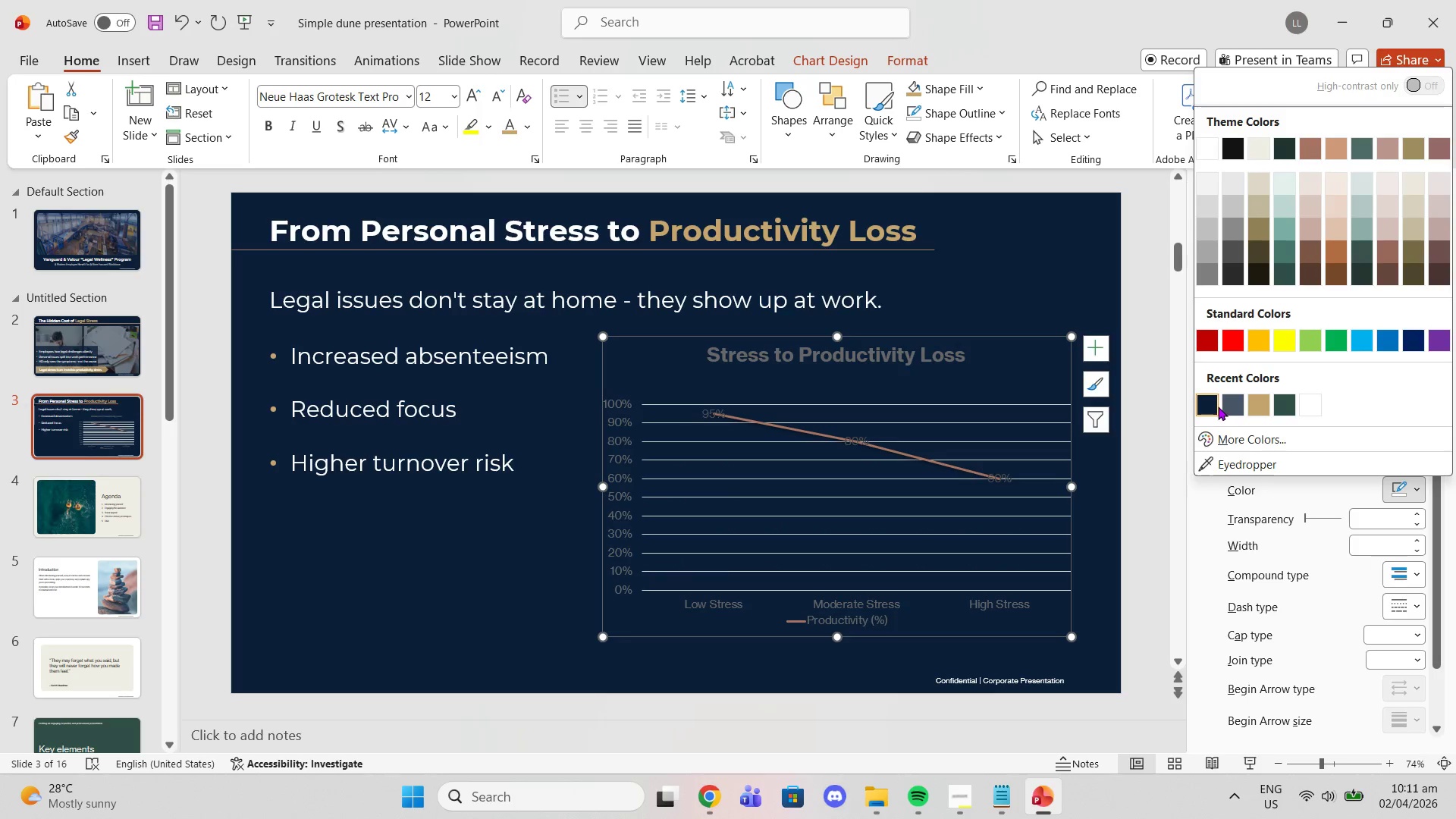 
left_click([1257, 410])
 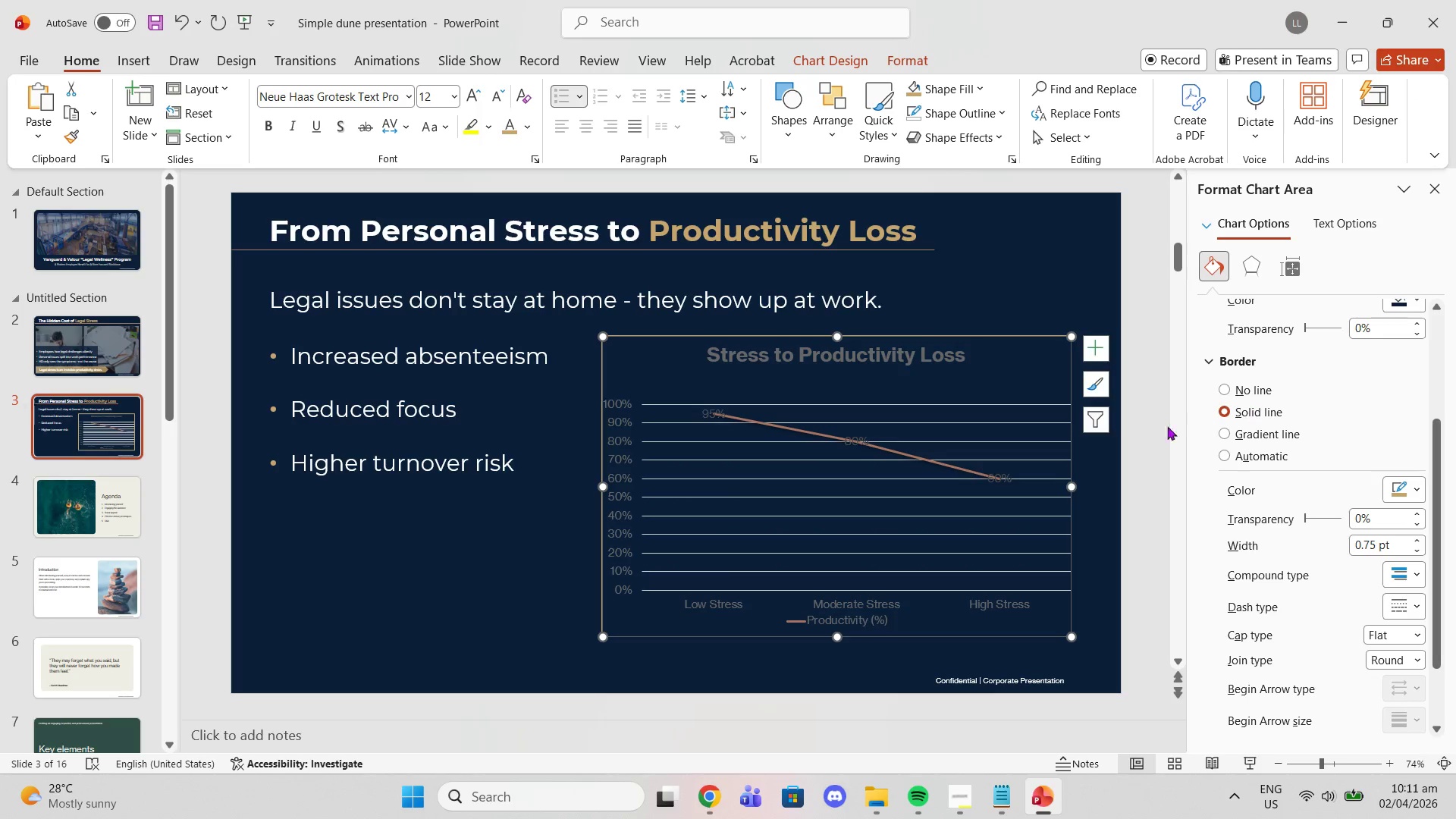 
left_click([1094, 500])
 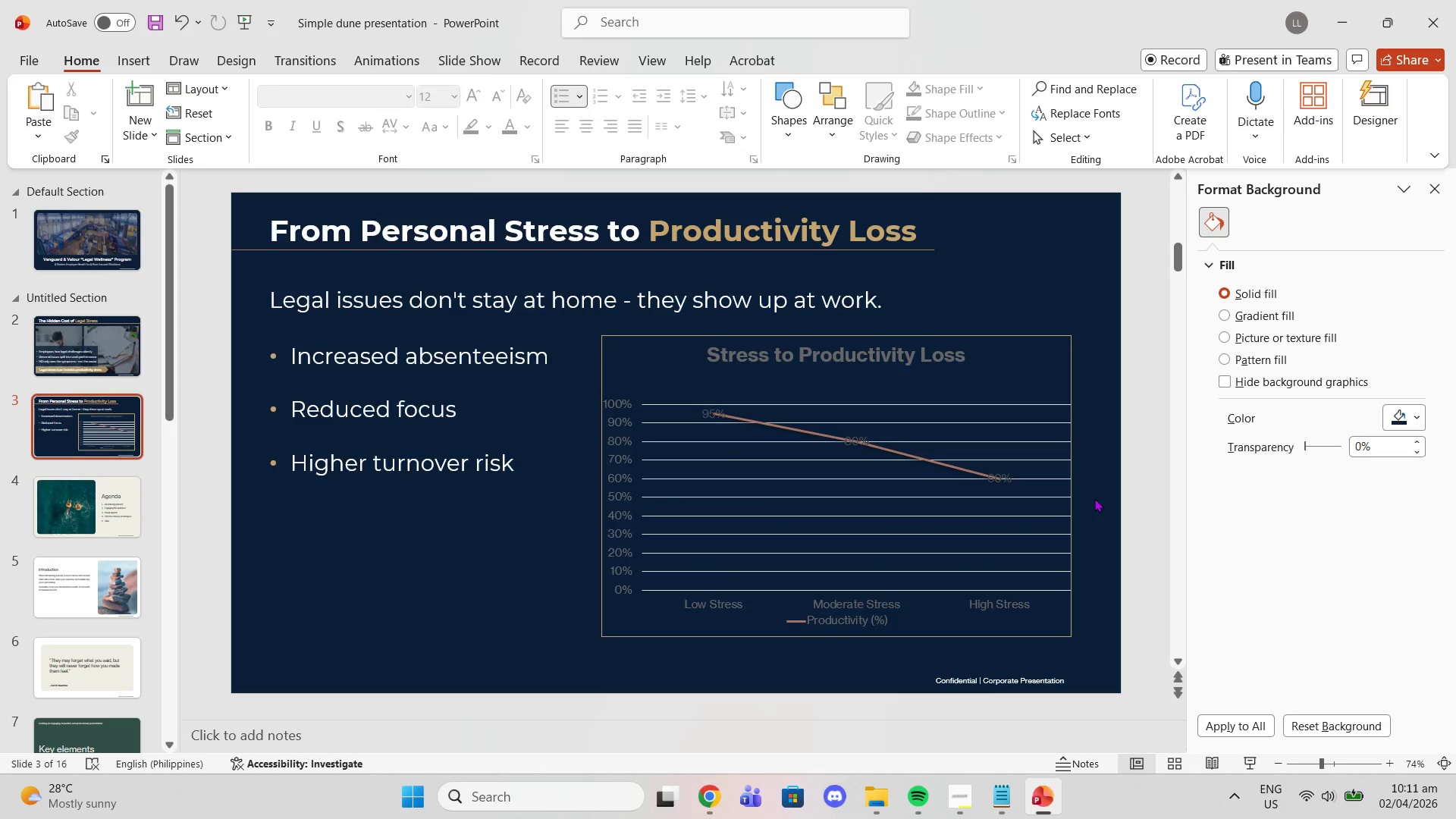 
left_click([1012, 484])
 